 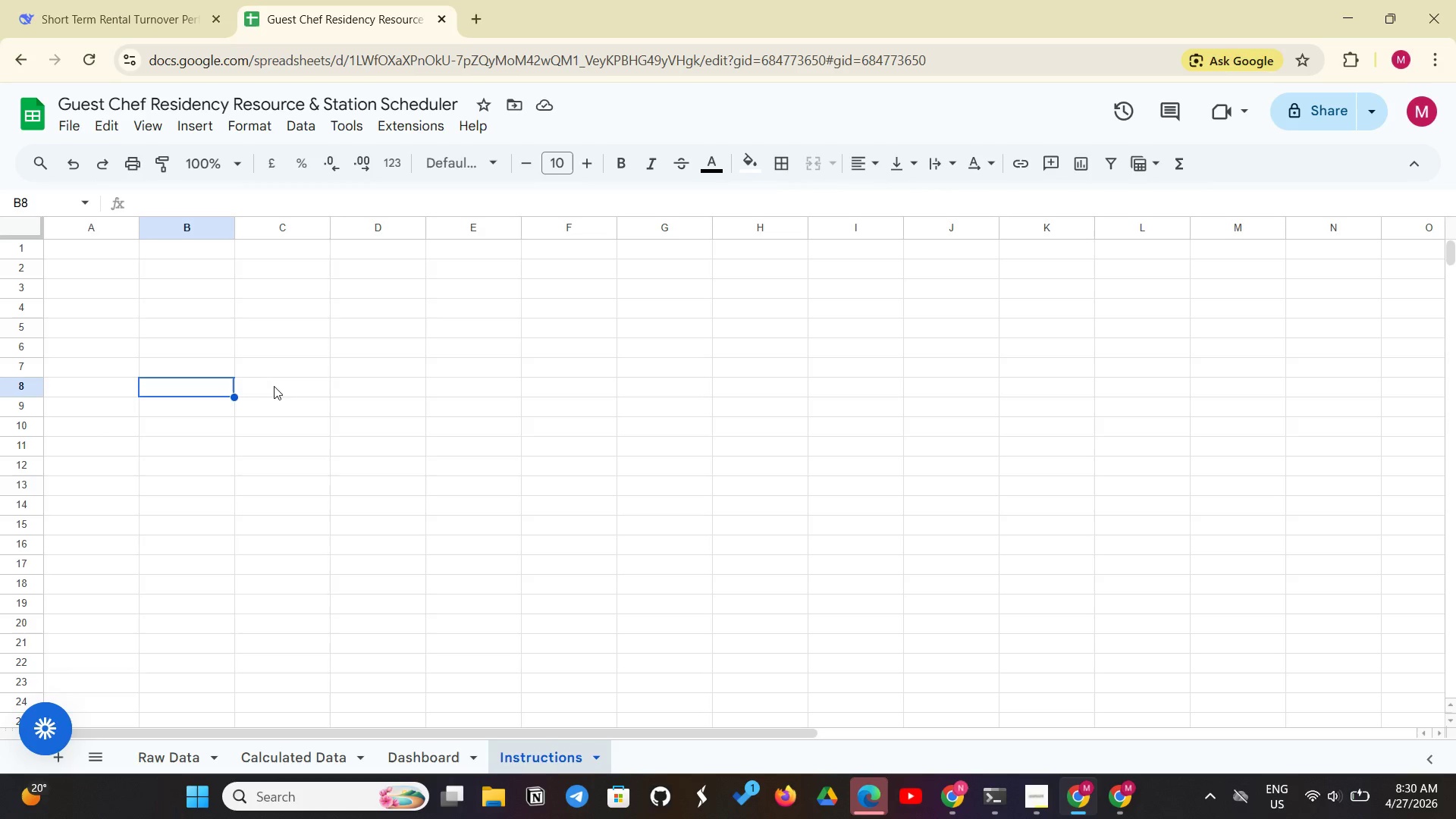 
left_click([127, 256])
 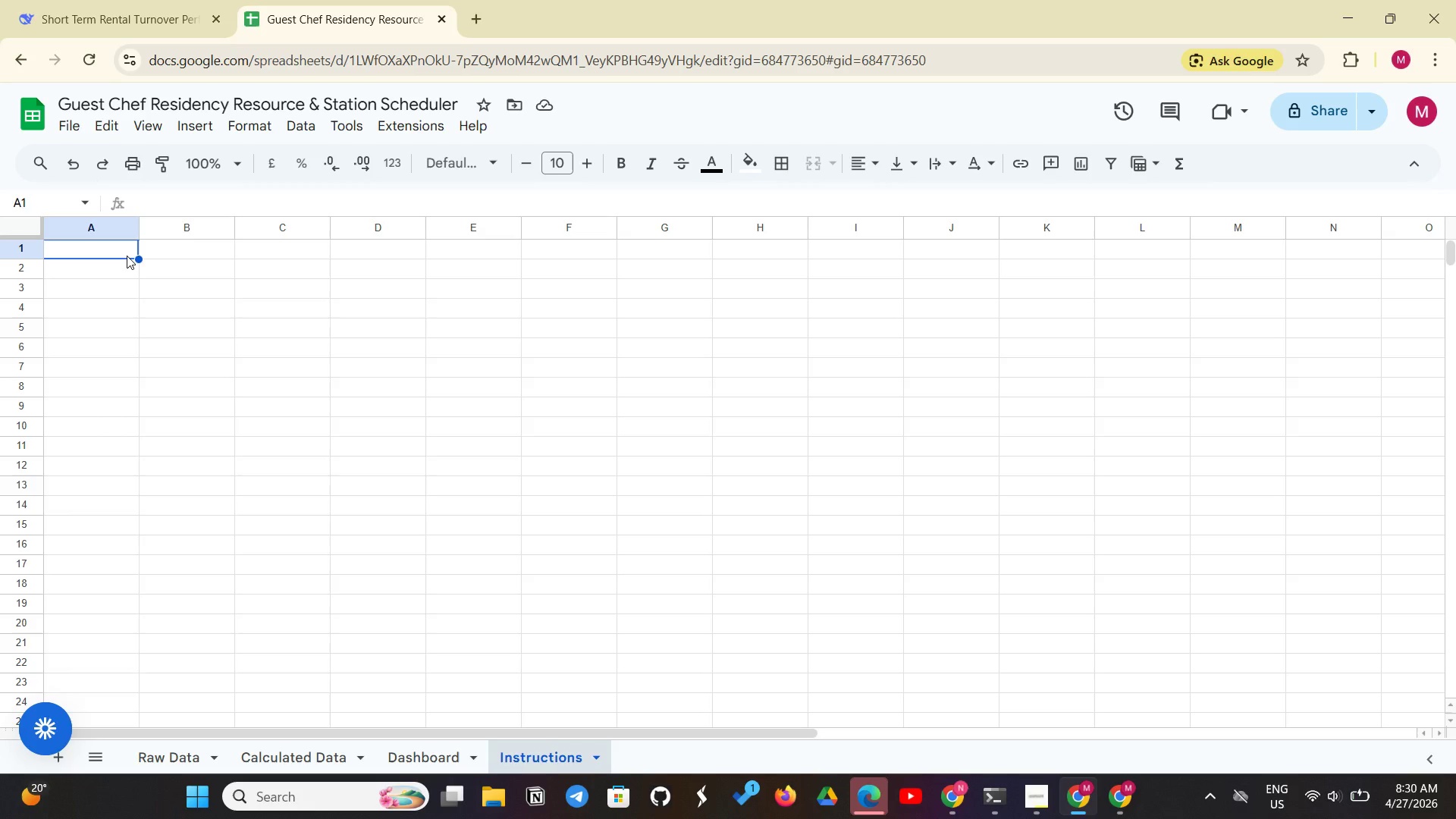 
type(GUEST CHEF RESIDENCY - RESOURCE & STATION )
 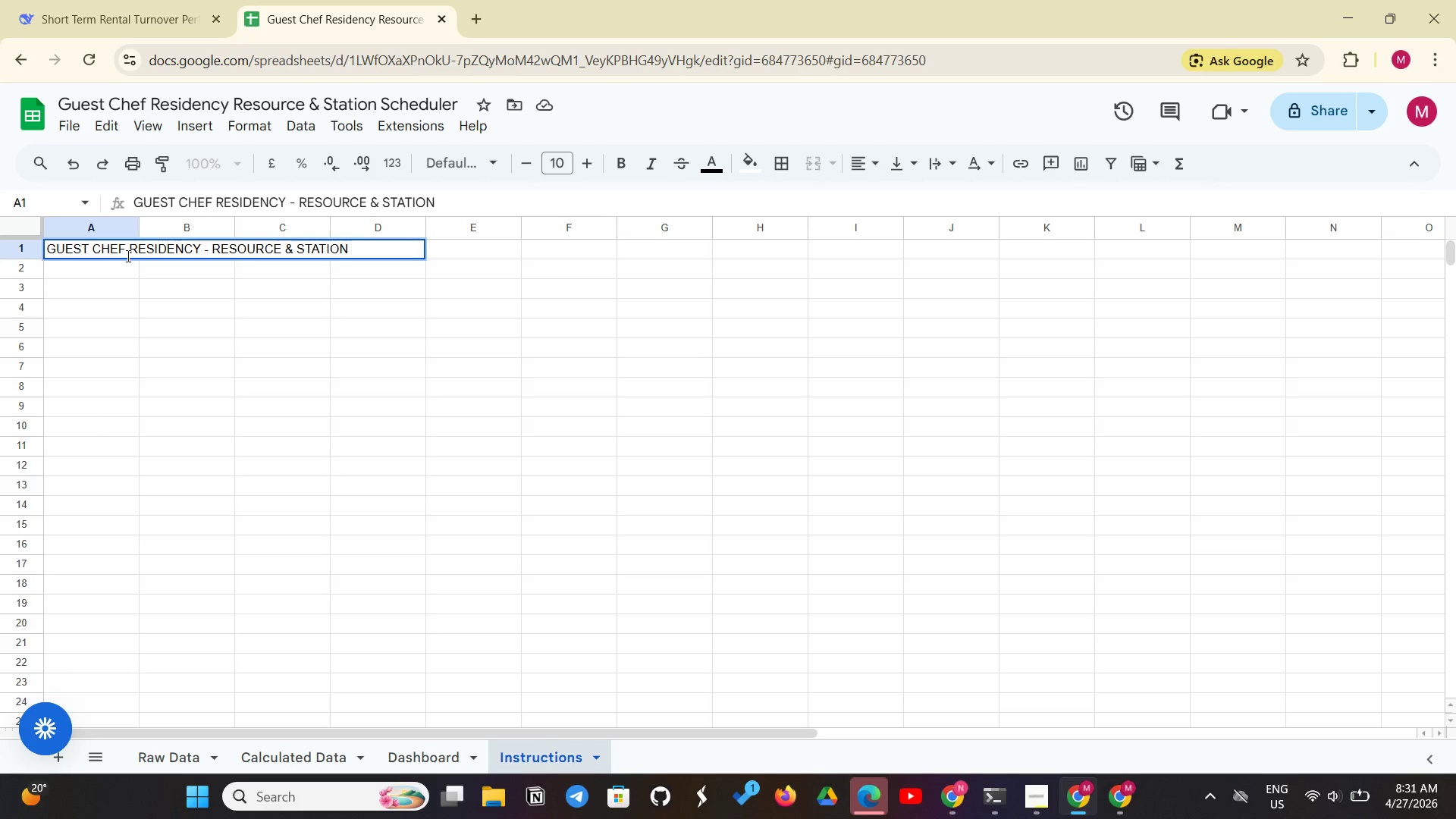 
type(SCHEDULER)
 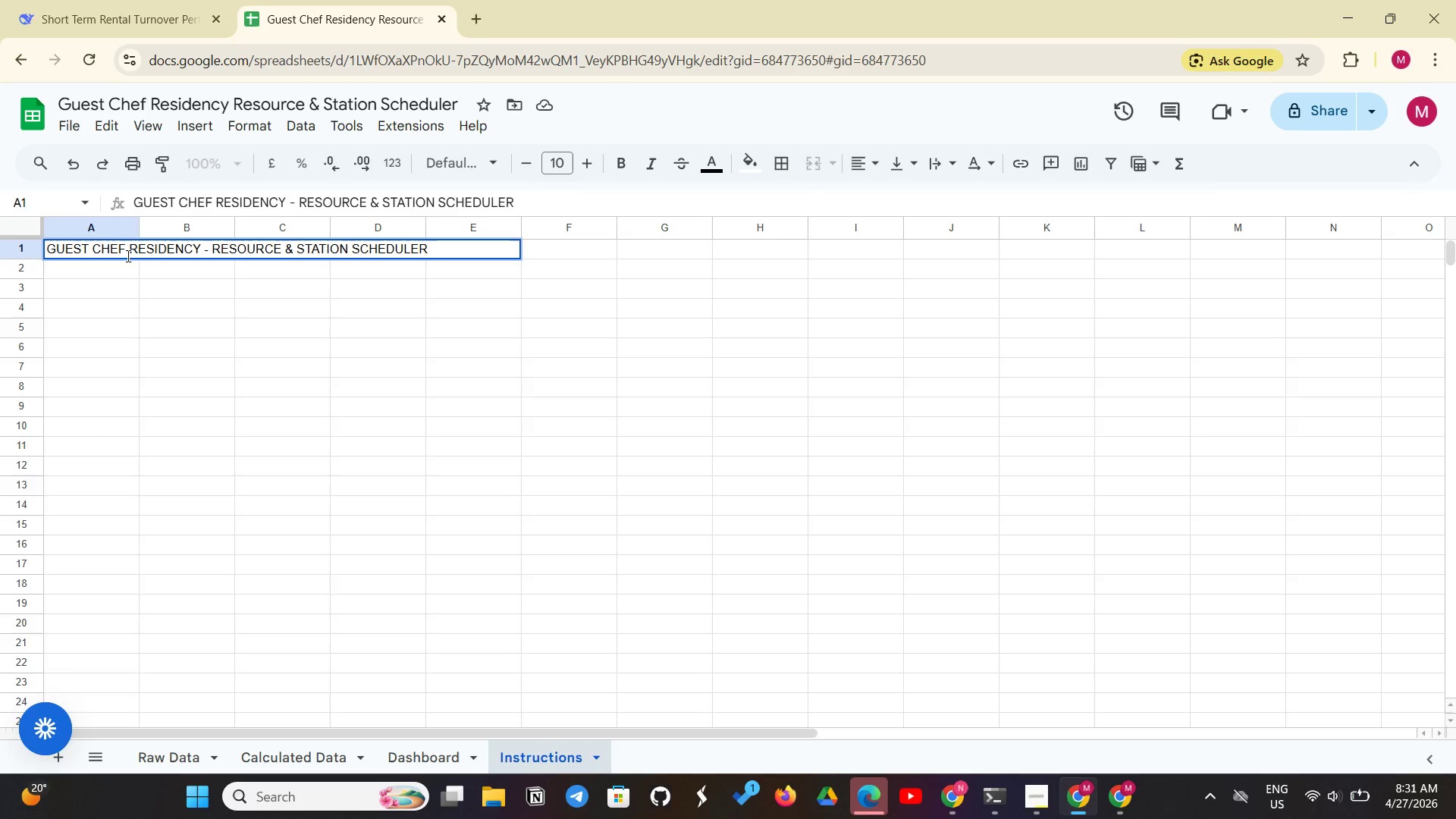 
key(Enter)
 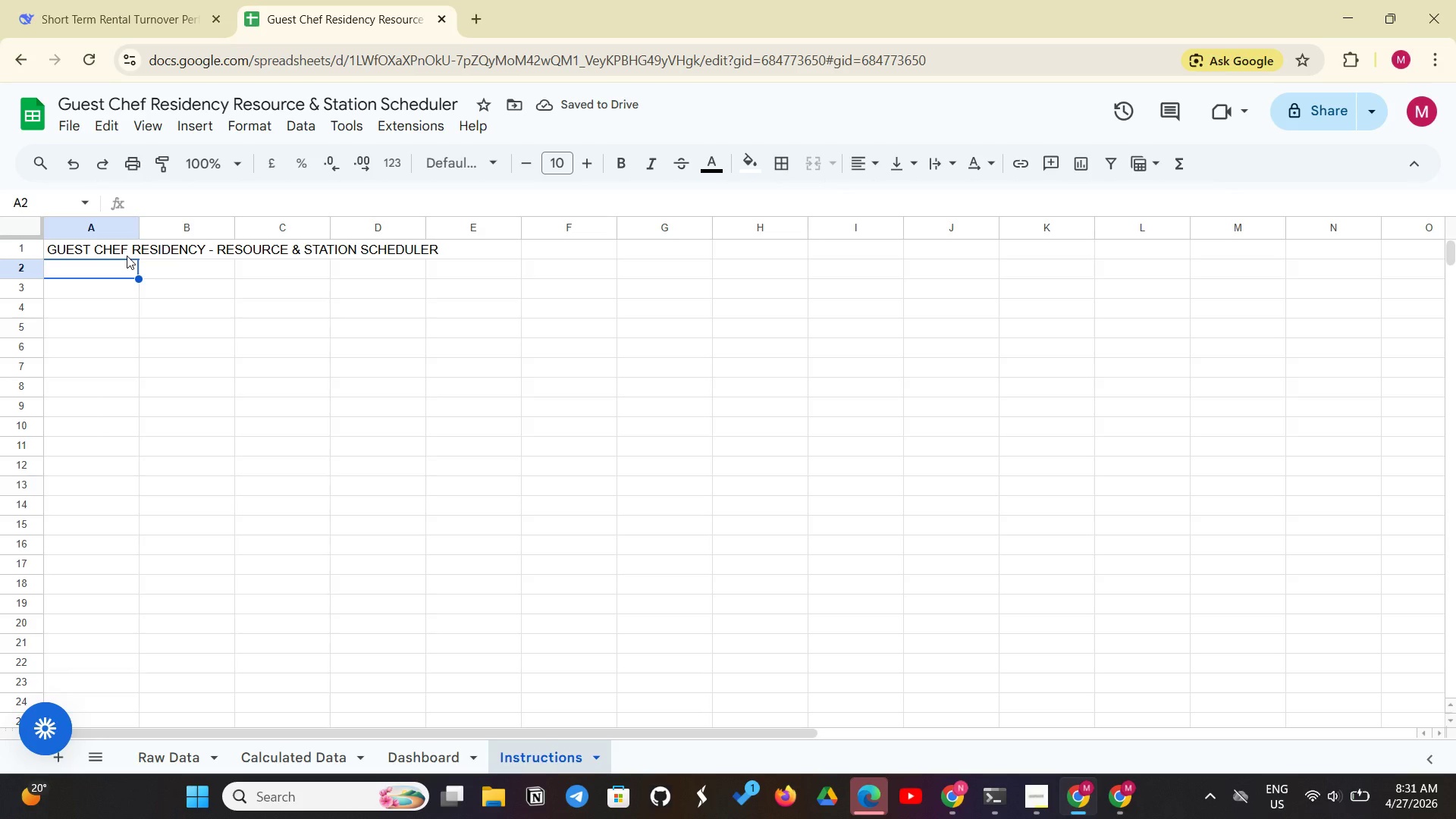 
type(HOW TO USE:)
 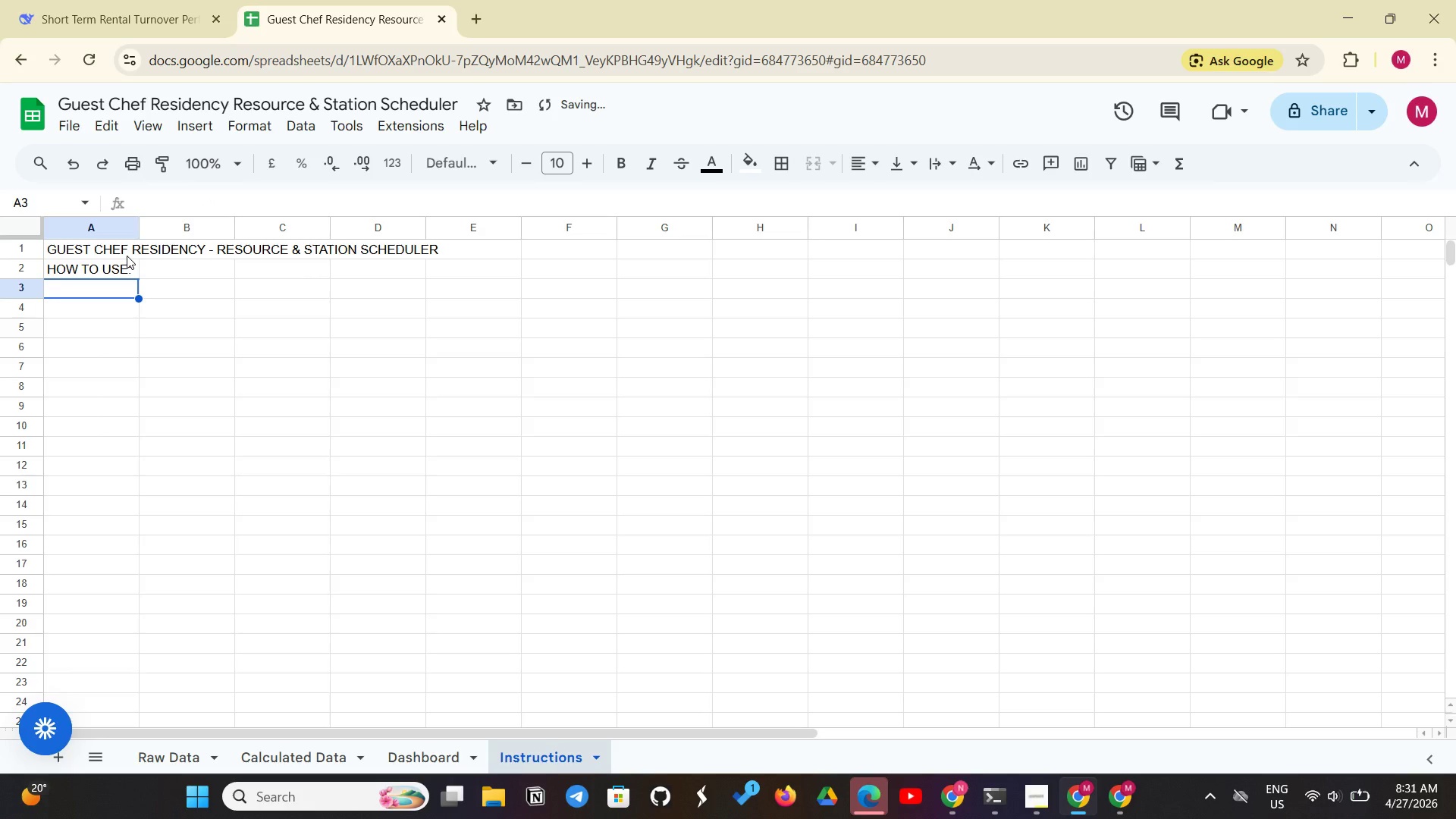 
 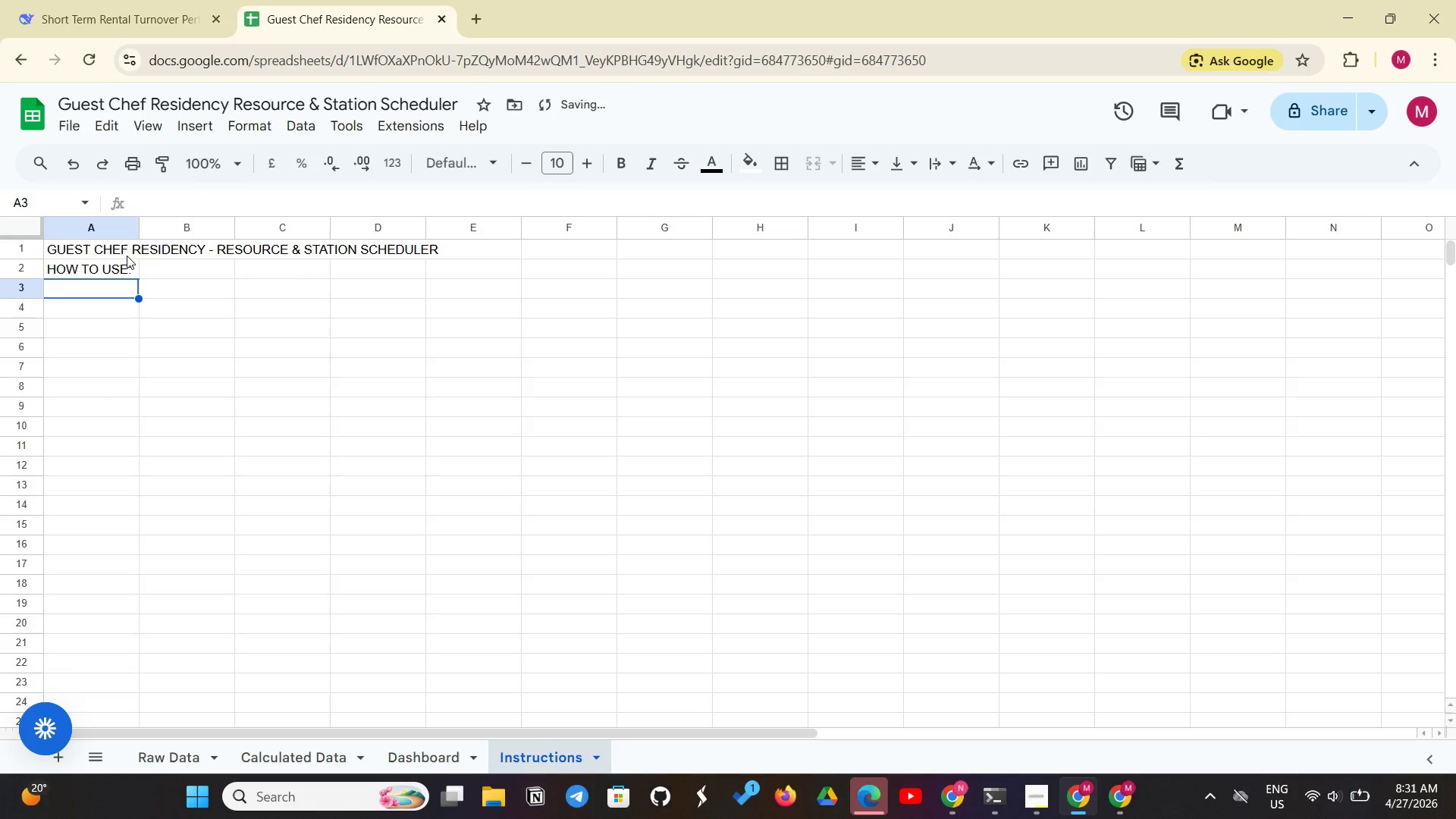 
key(Enter)
 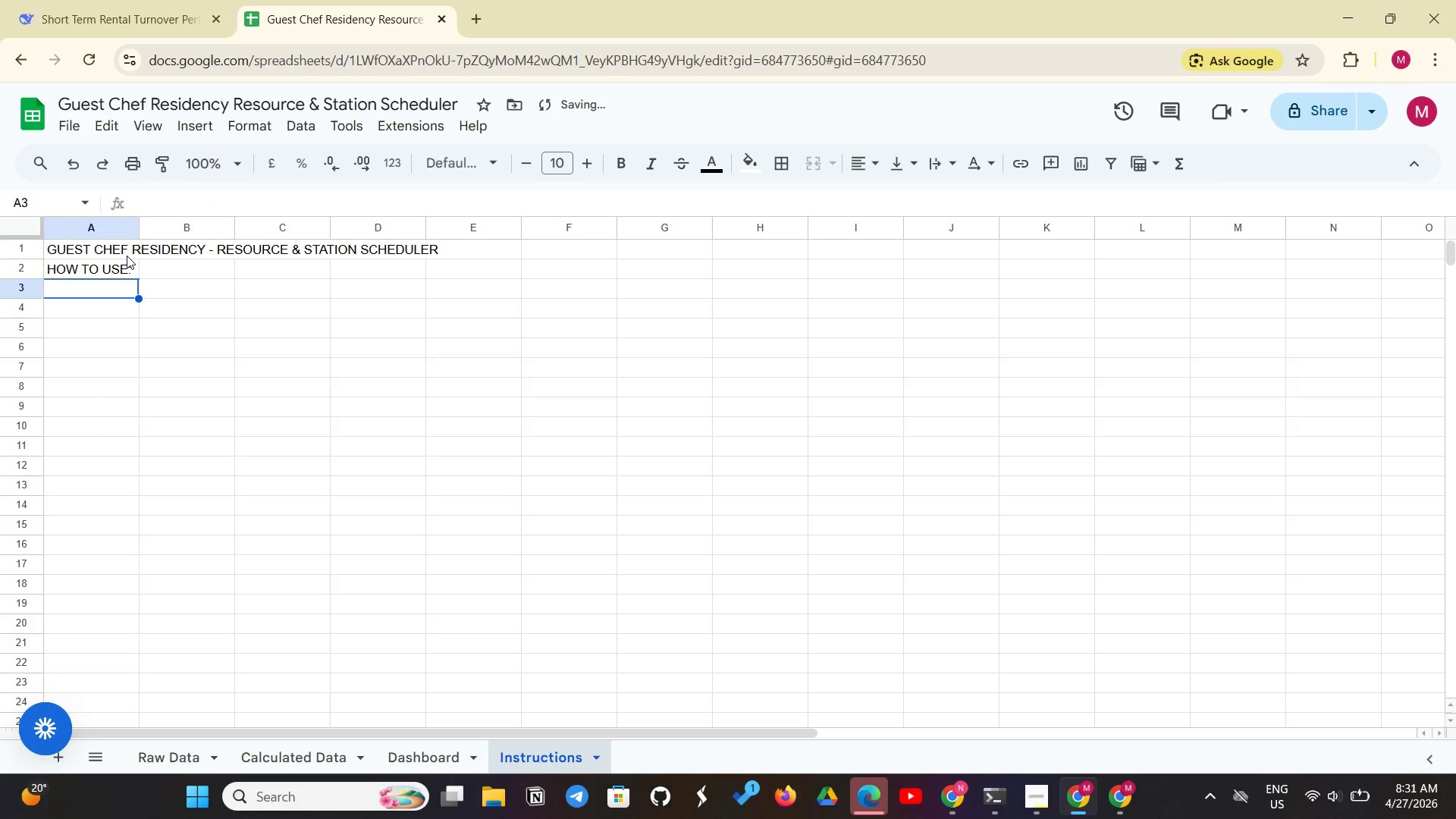 
type(1.D)
key(Backspace)
type(data entry:)
 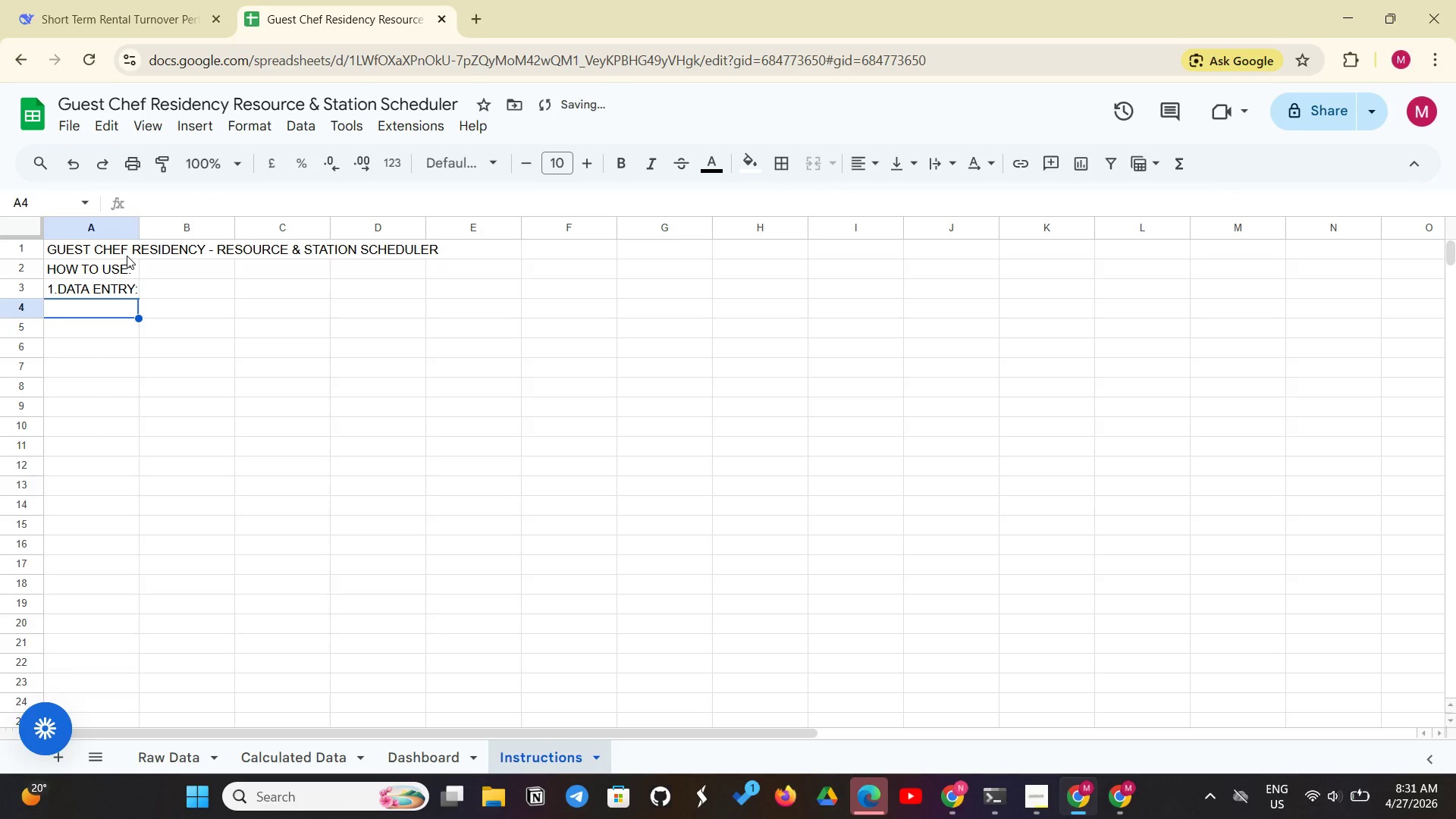 
 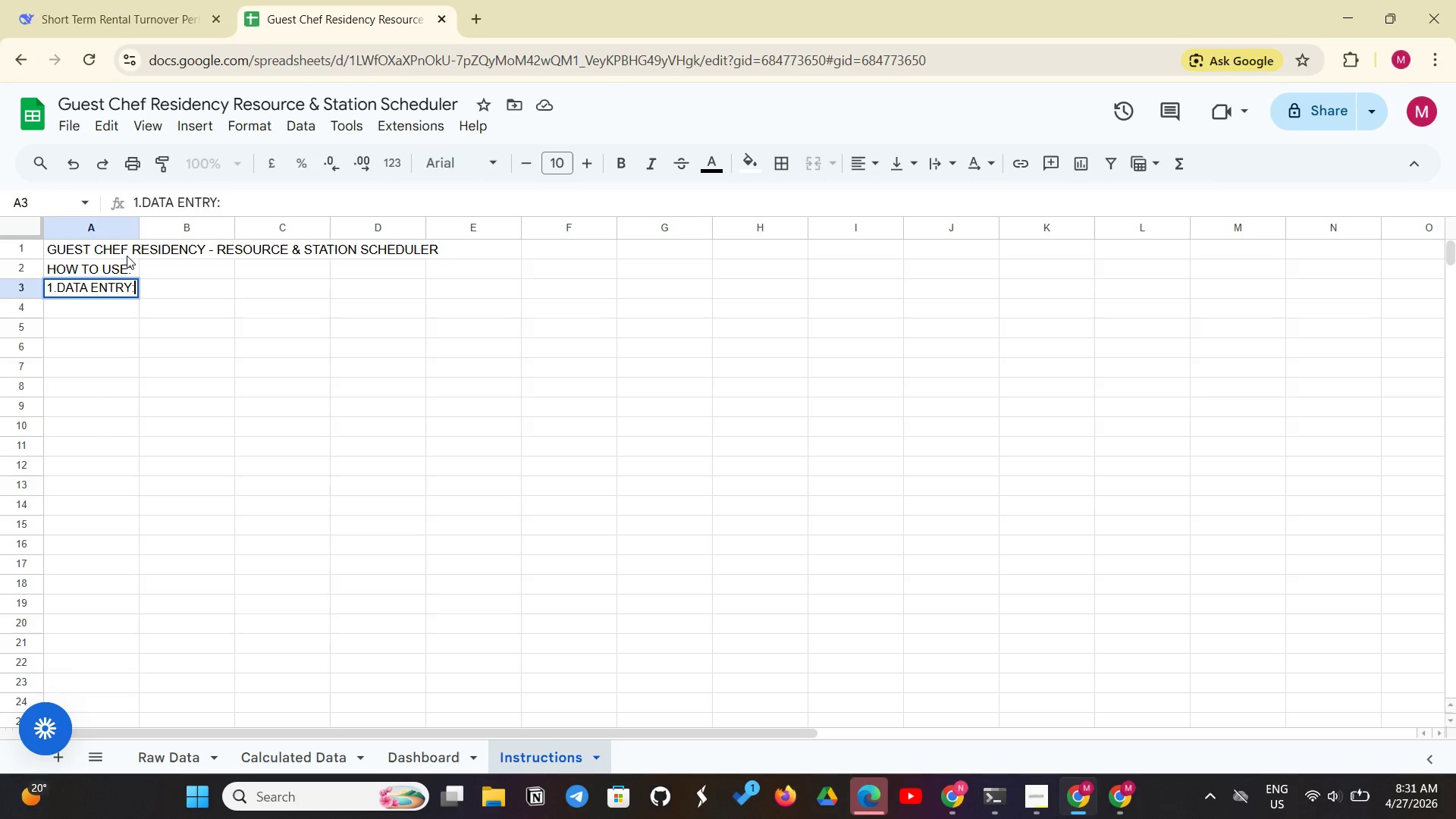 
key(Enter)
 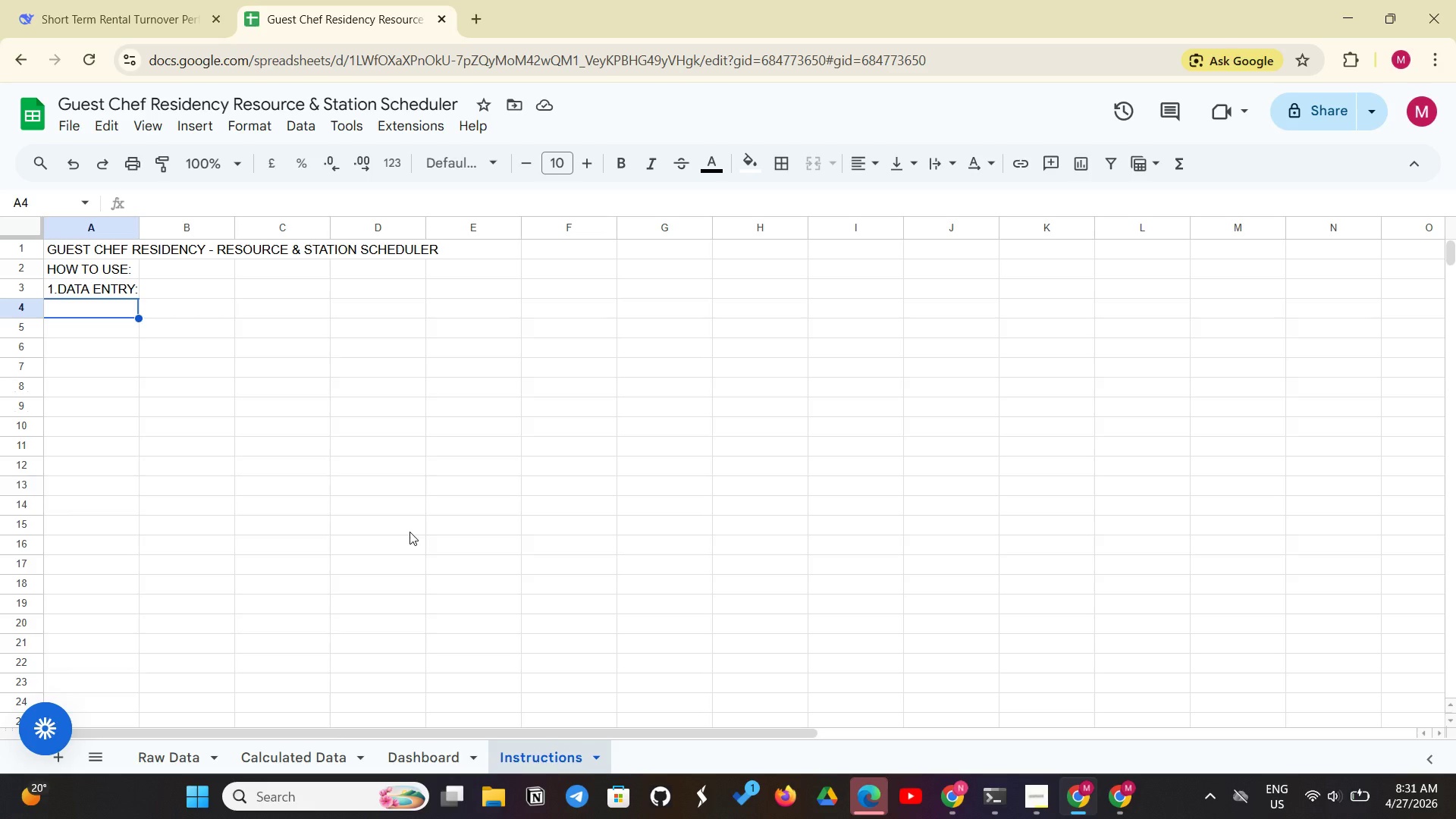 
wait(16.8)
 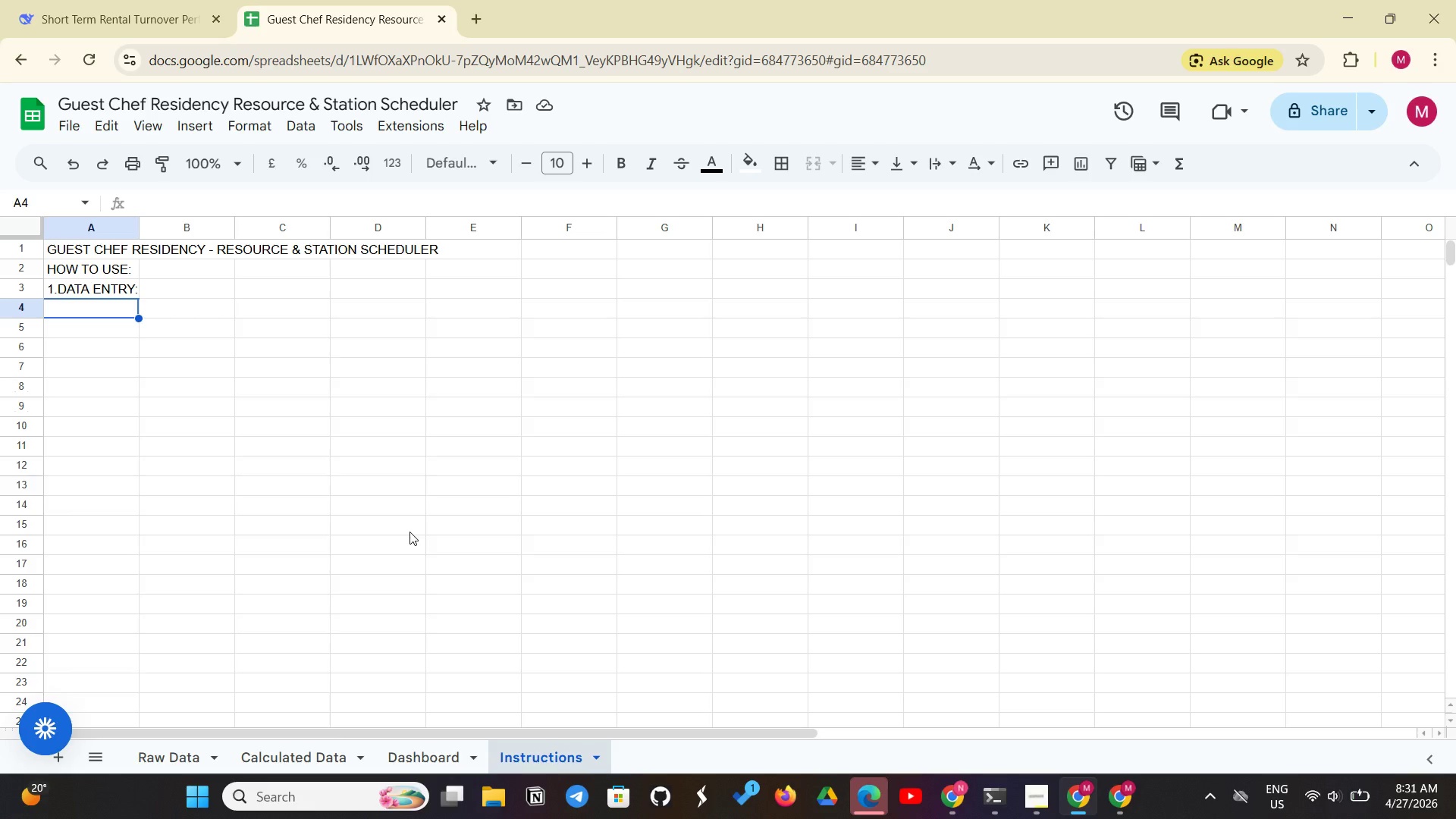 
left_click([102, 309])
 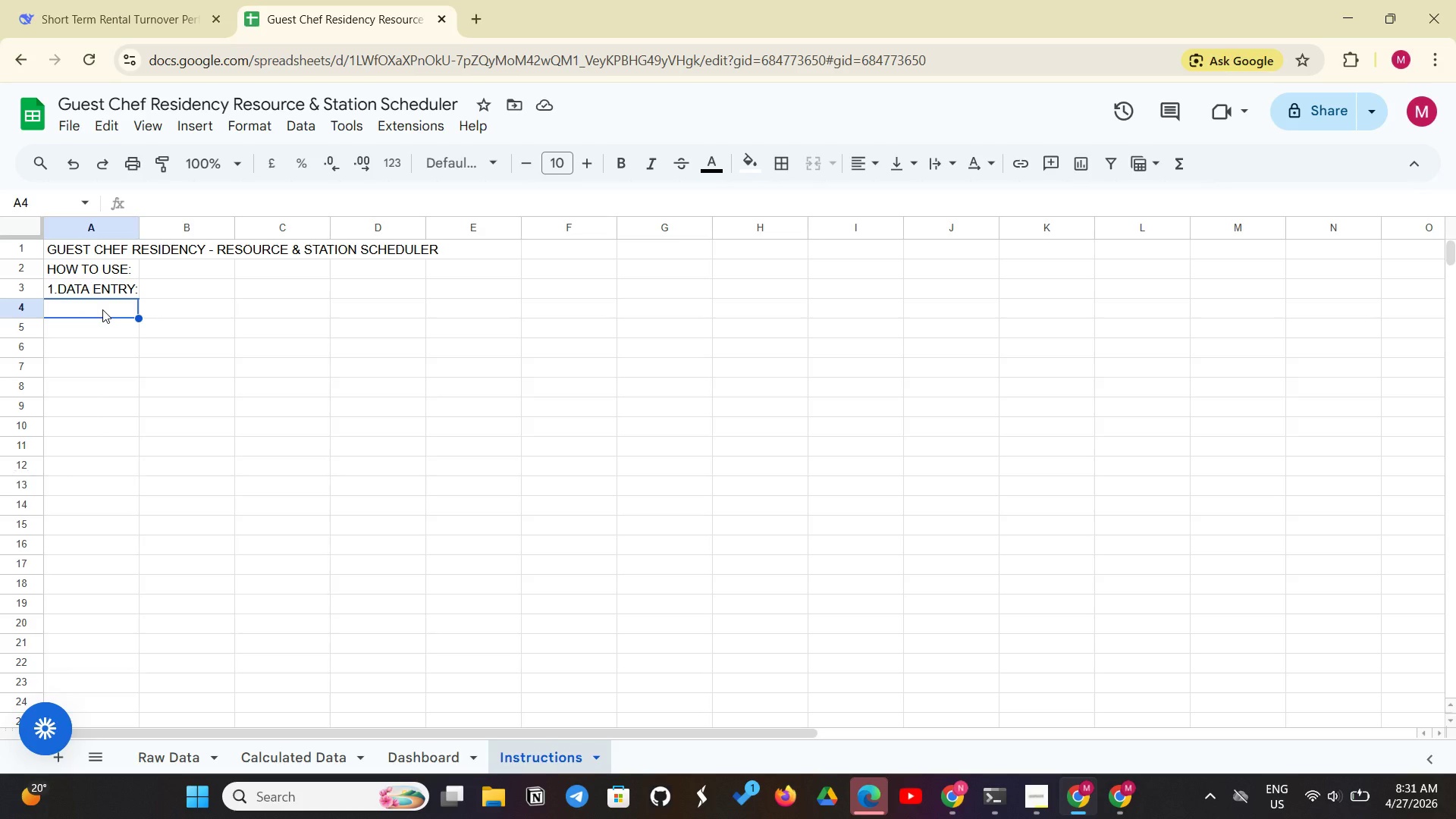 
key(Minus)
 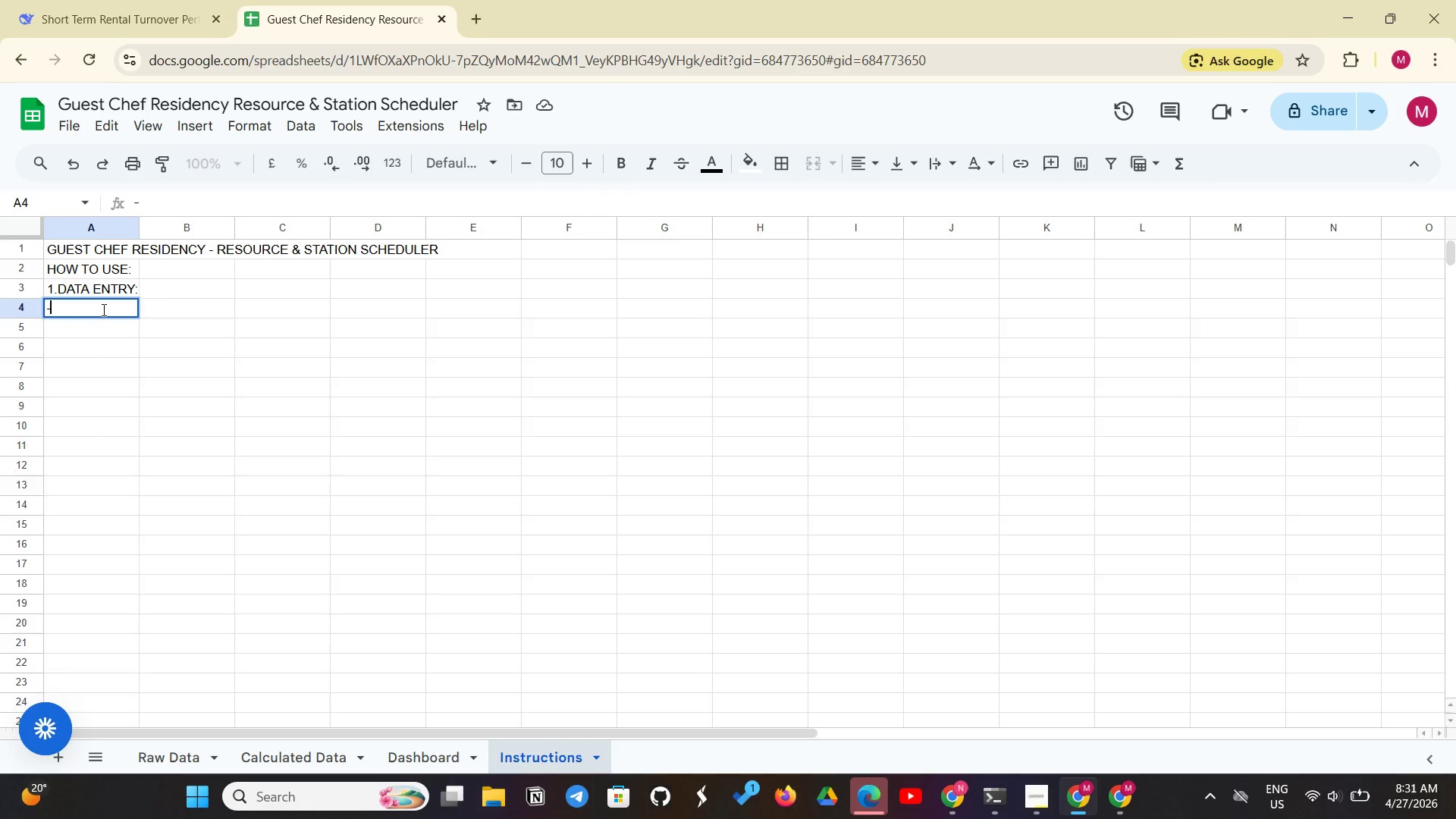 
key(Backspace)
 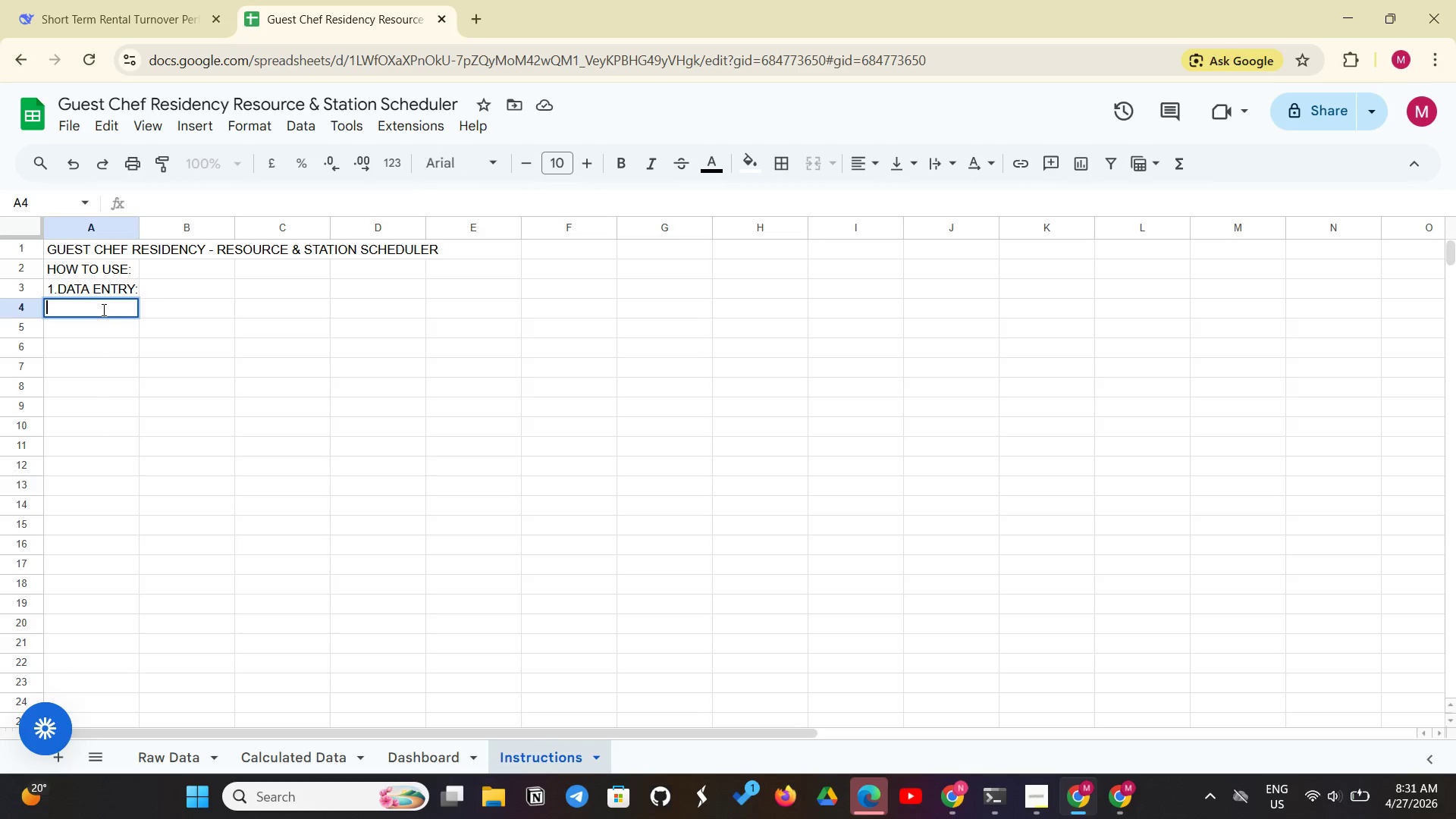 
key(Space)
 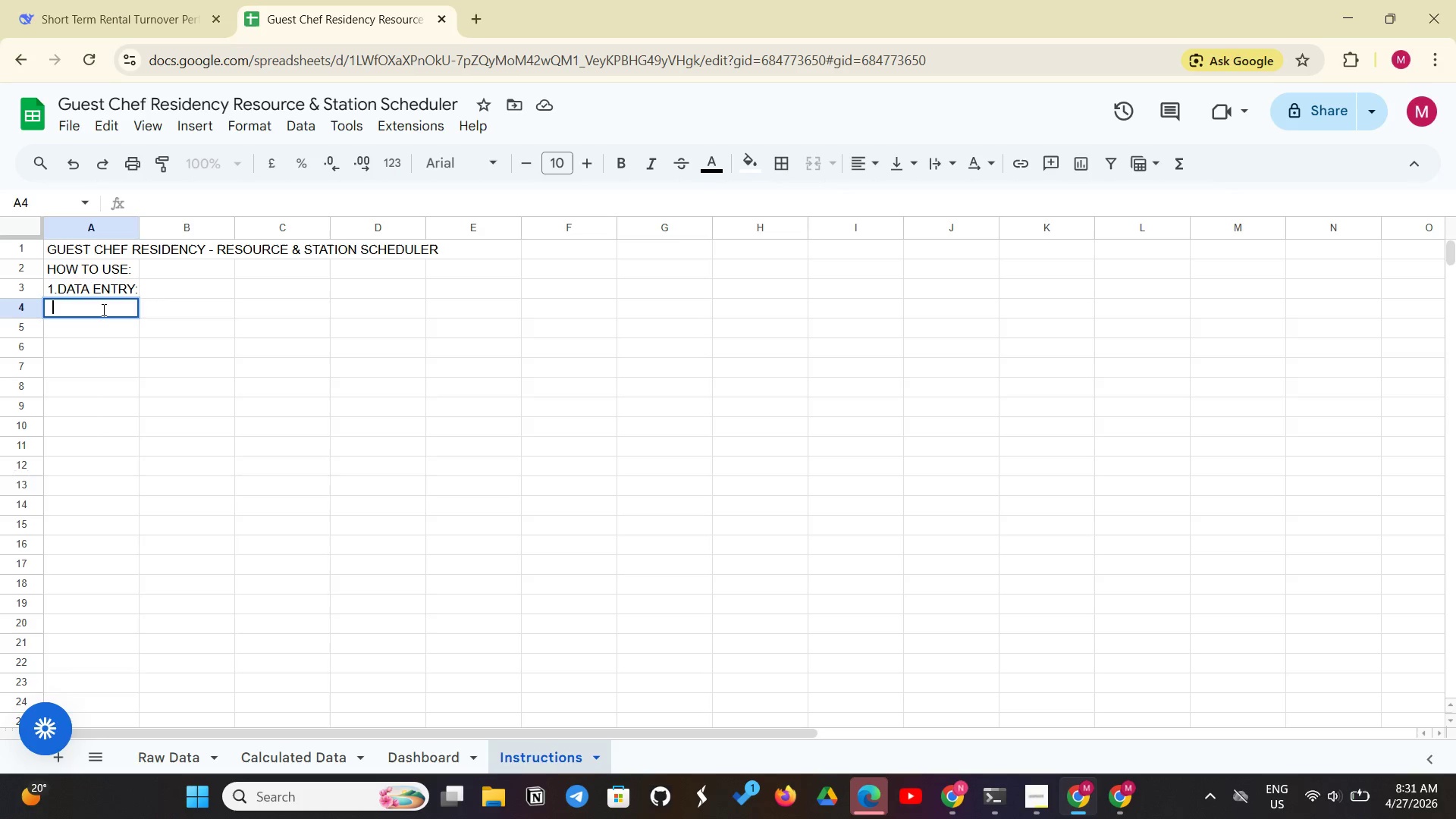 
key(Space)
 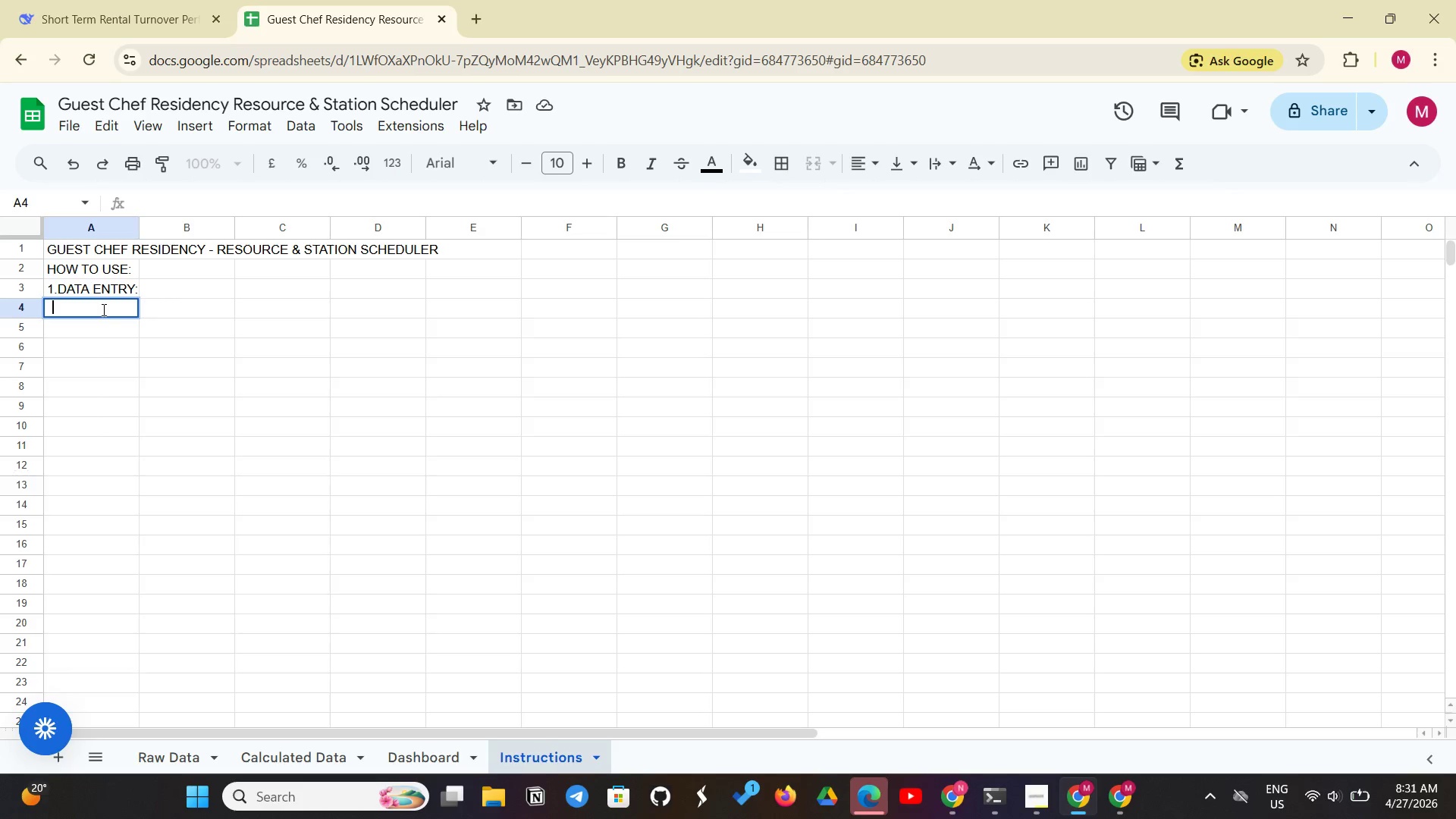 
key(Space)
 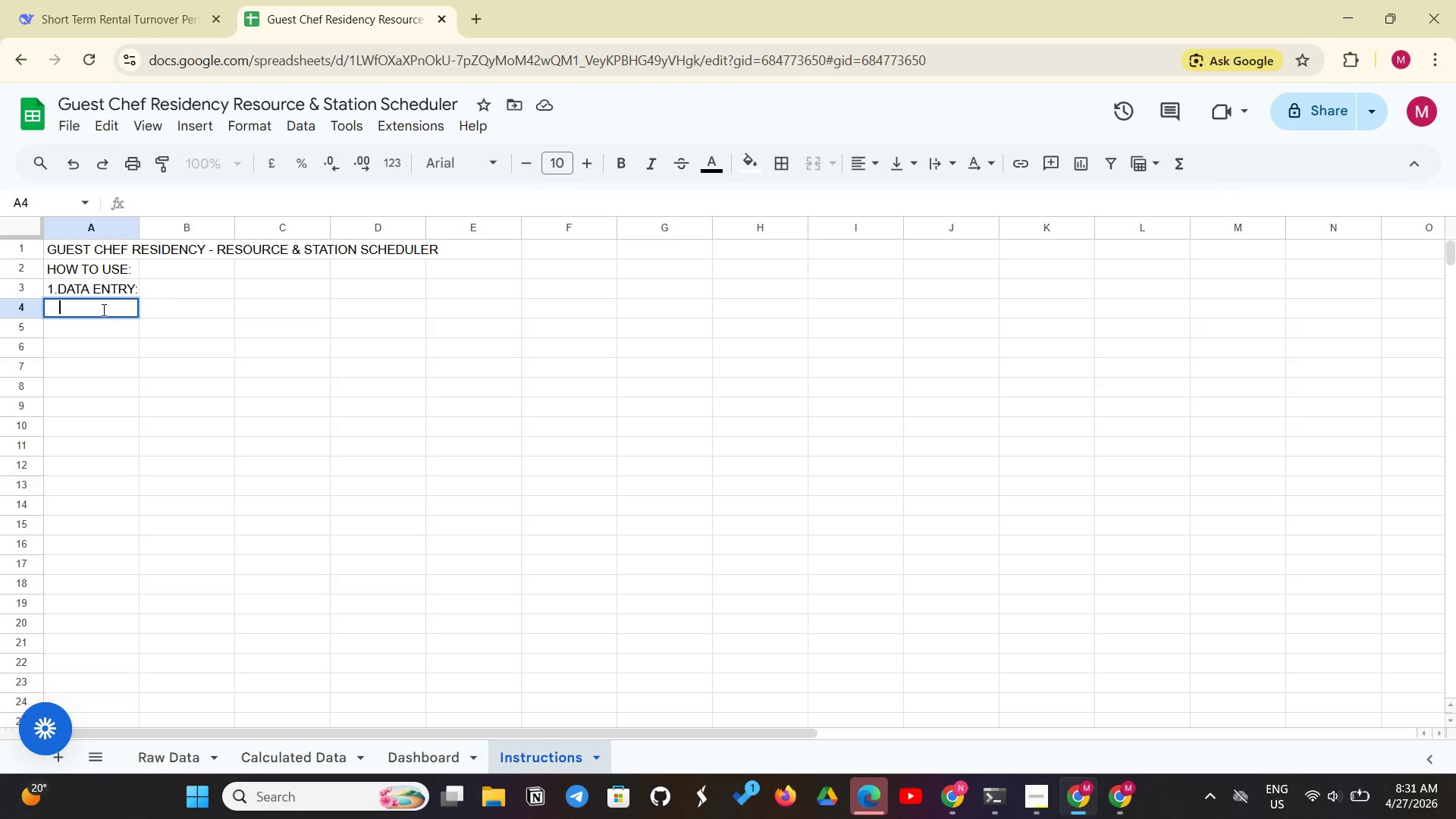 
key(Space)
 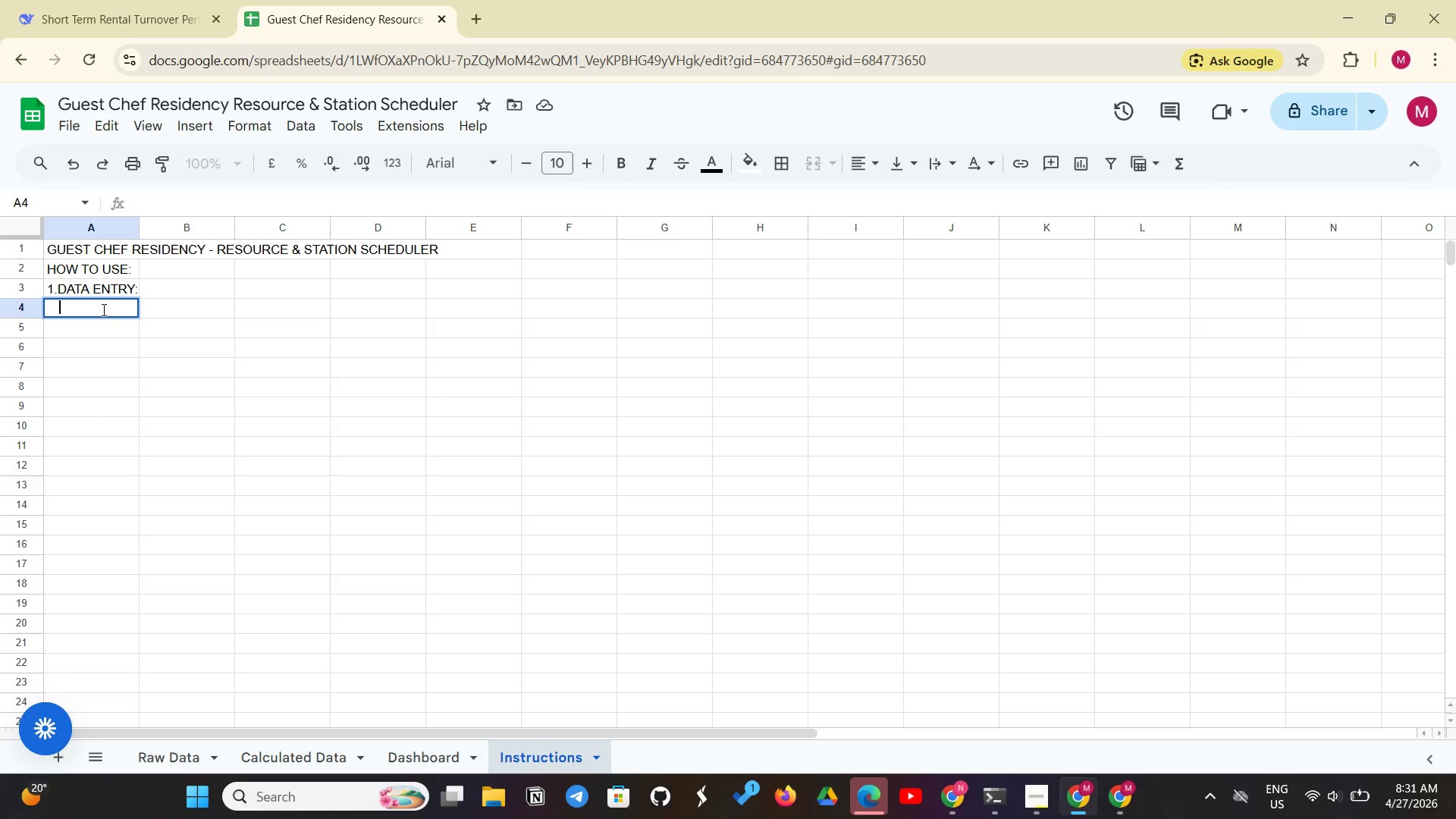 
key(Space)
 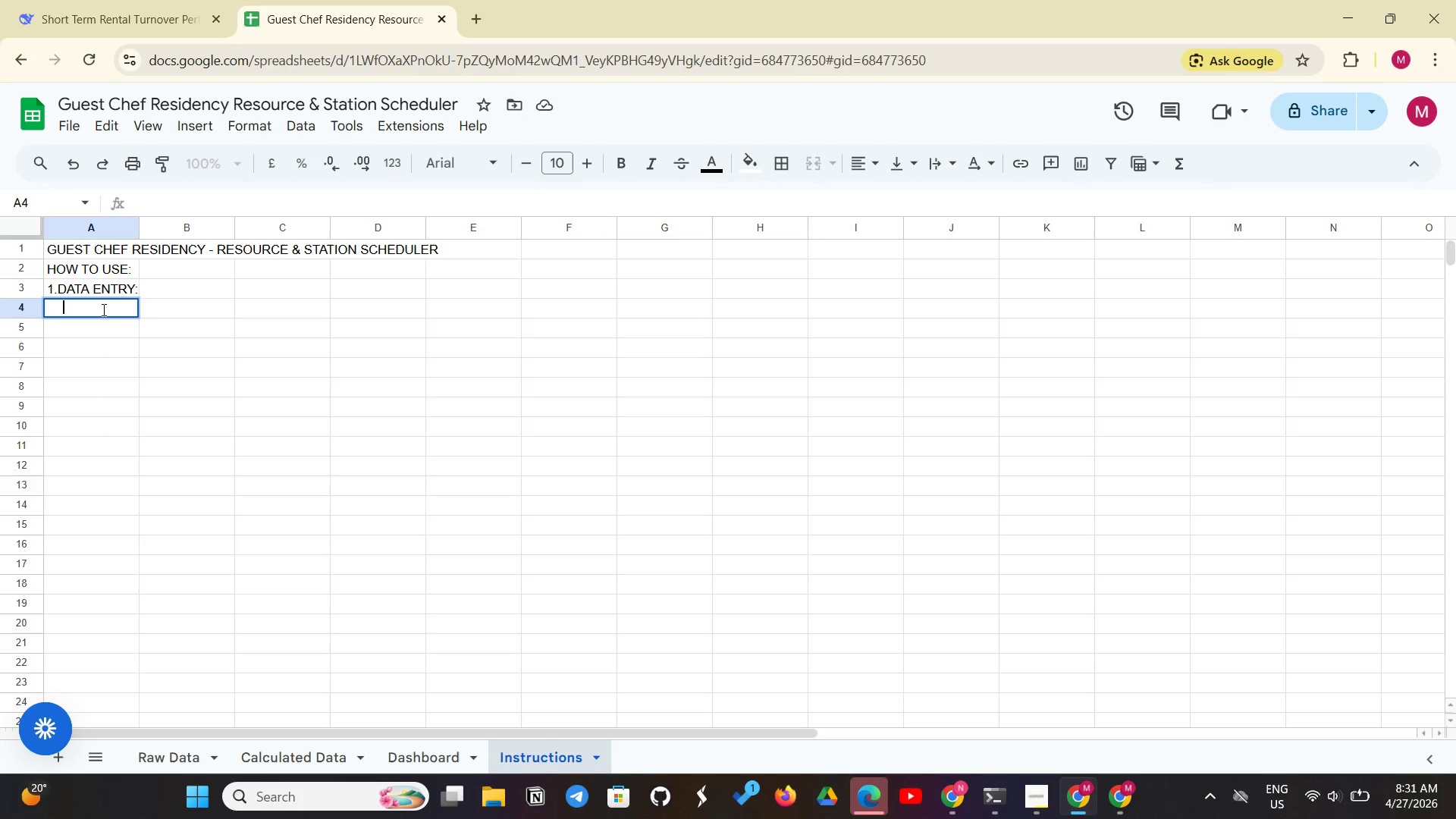 
key(Space)
 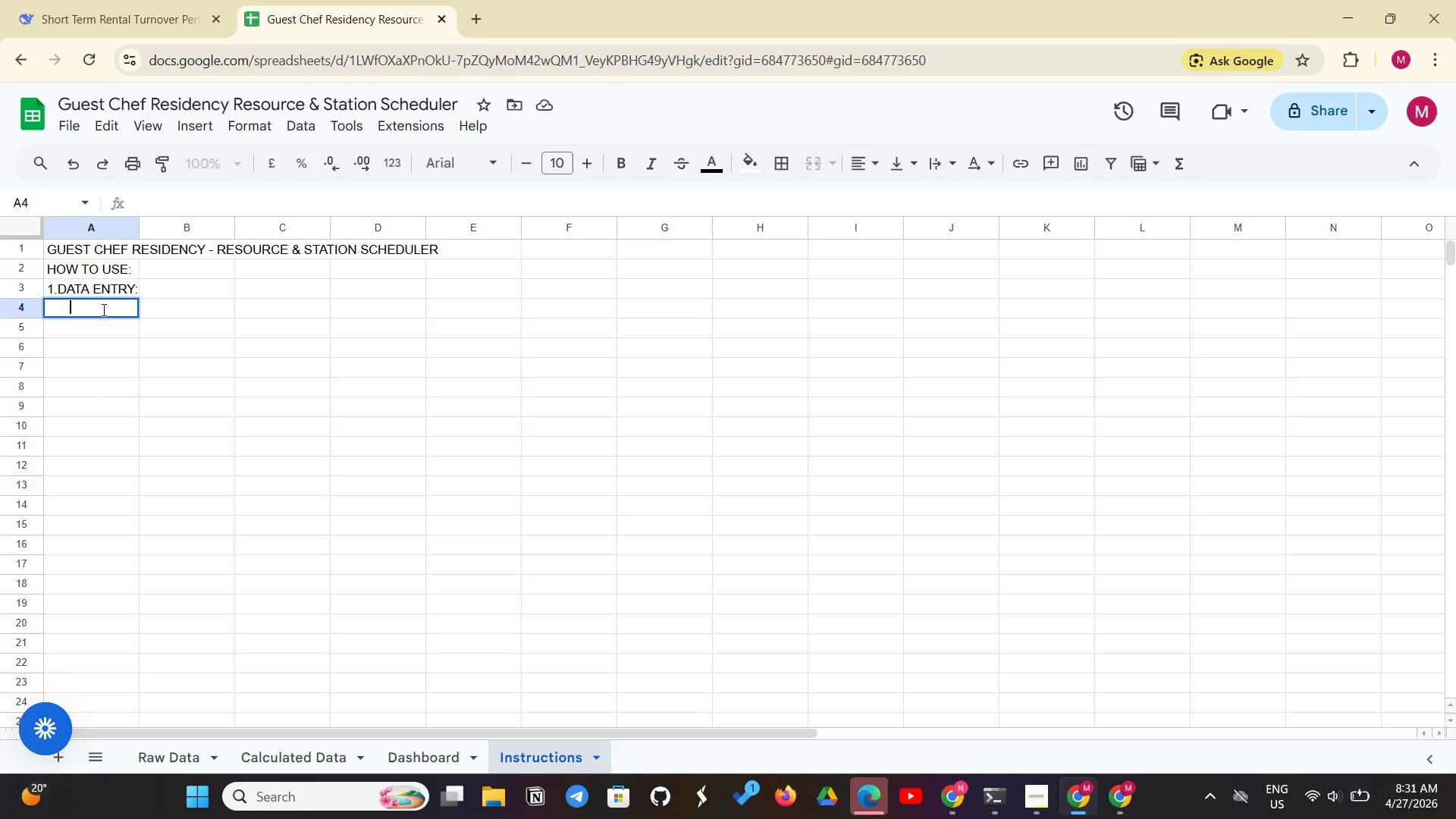 
key(Space)
 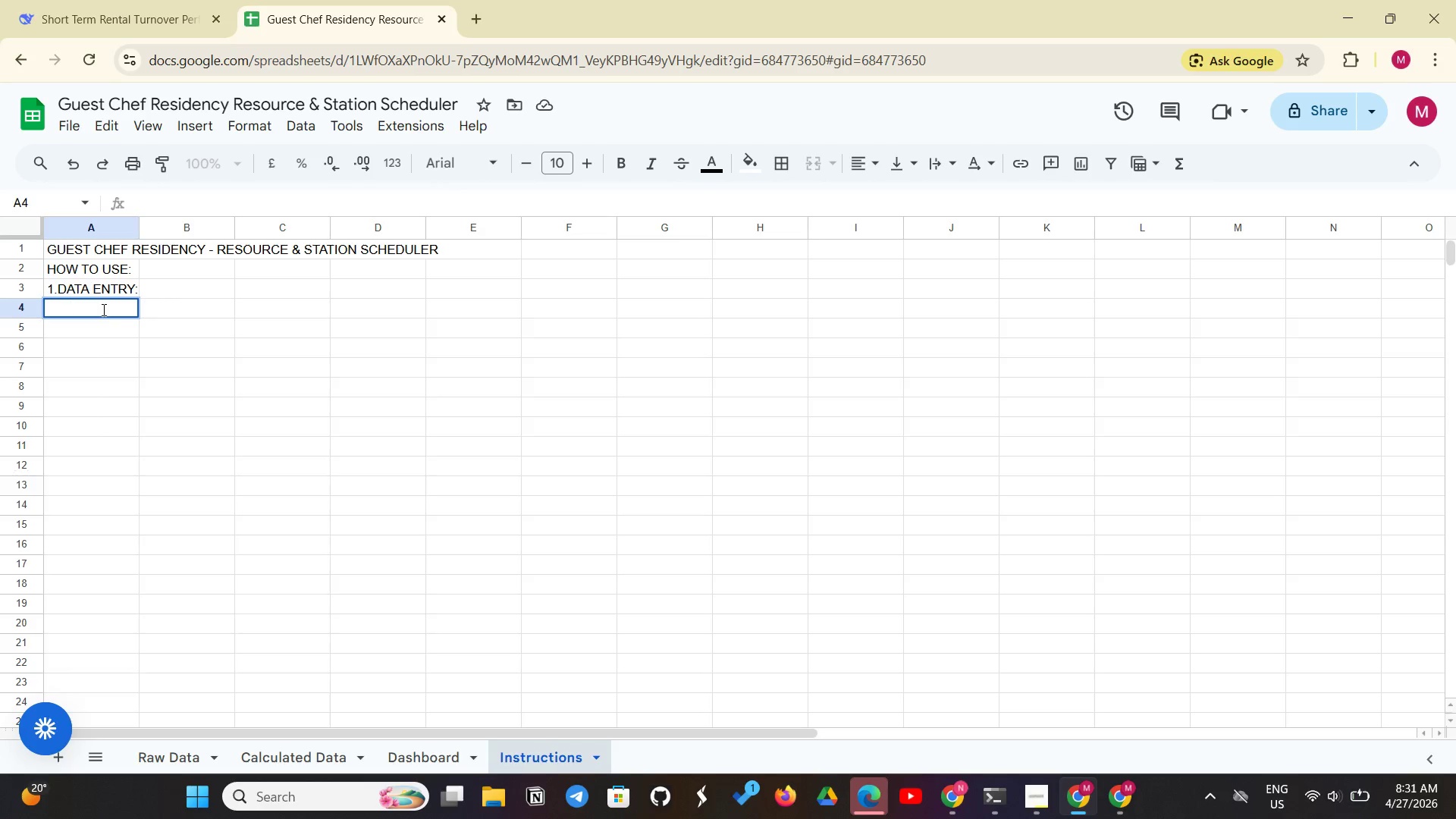 
key(Minus)
 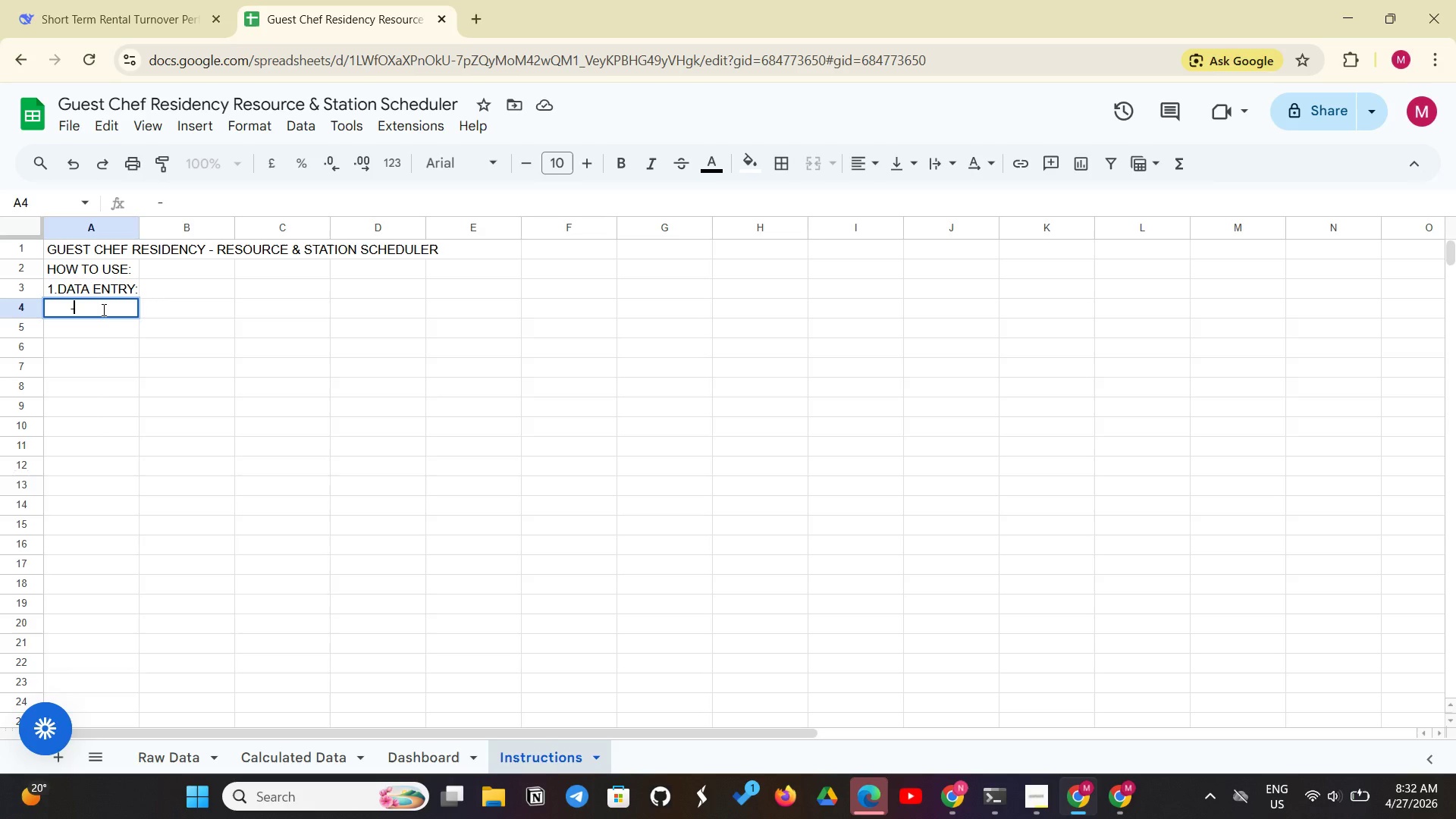 
wait(7.38)
 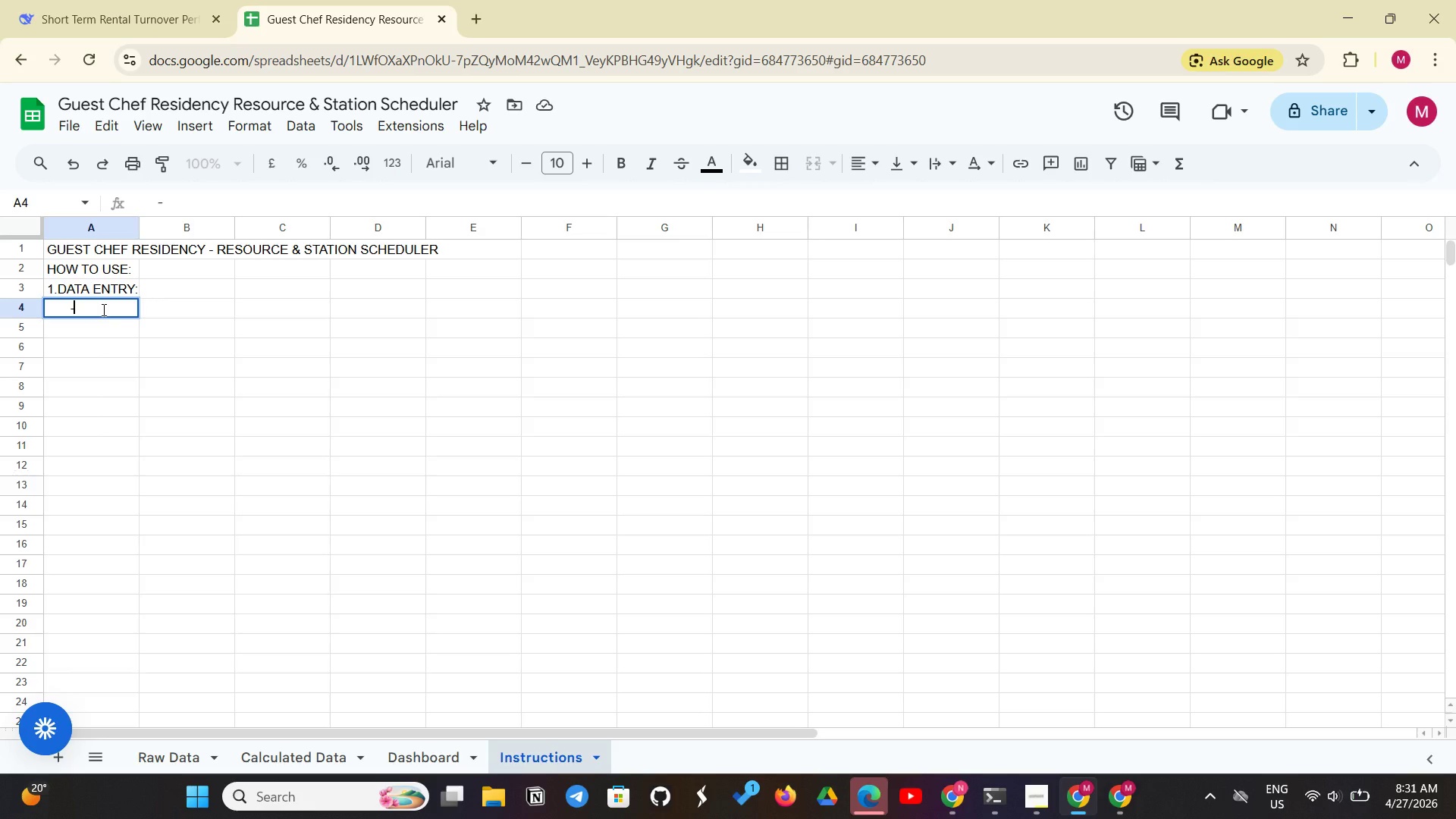 
type(Use)
key(Backspace)
key(Backspace)
key(Backspace)
 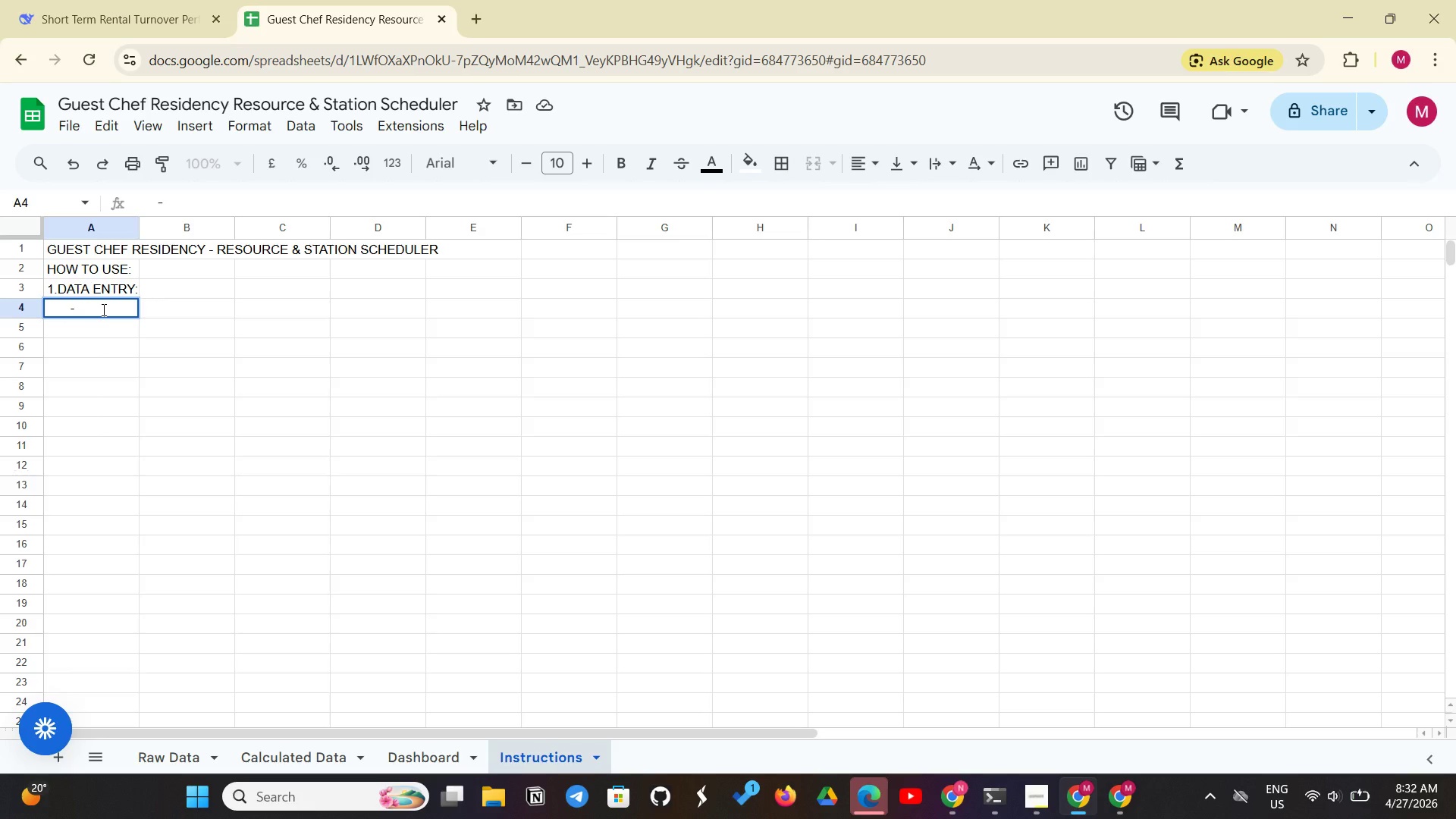 
type(Use dropdown for station )
key(Backspace)
key(Backspace)
key(Backspace)
key(Backspace)
key(Backspace)
key(Backspace)
key(Backspace)
key(Backspace)
type(Station Na)
 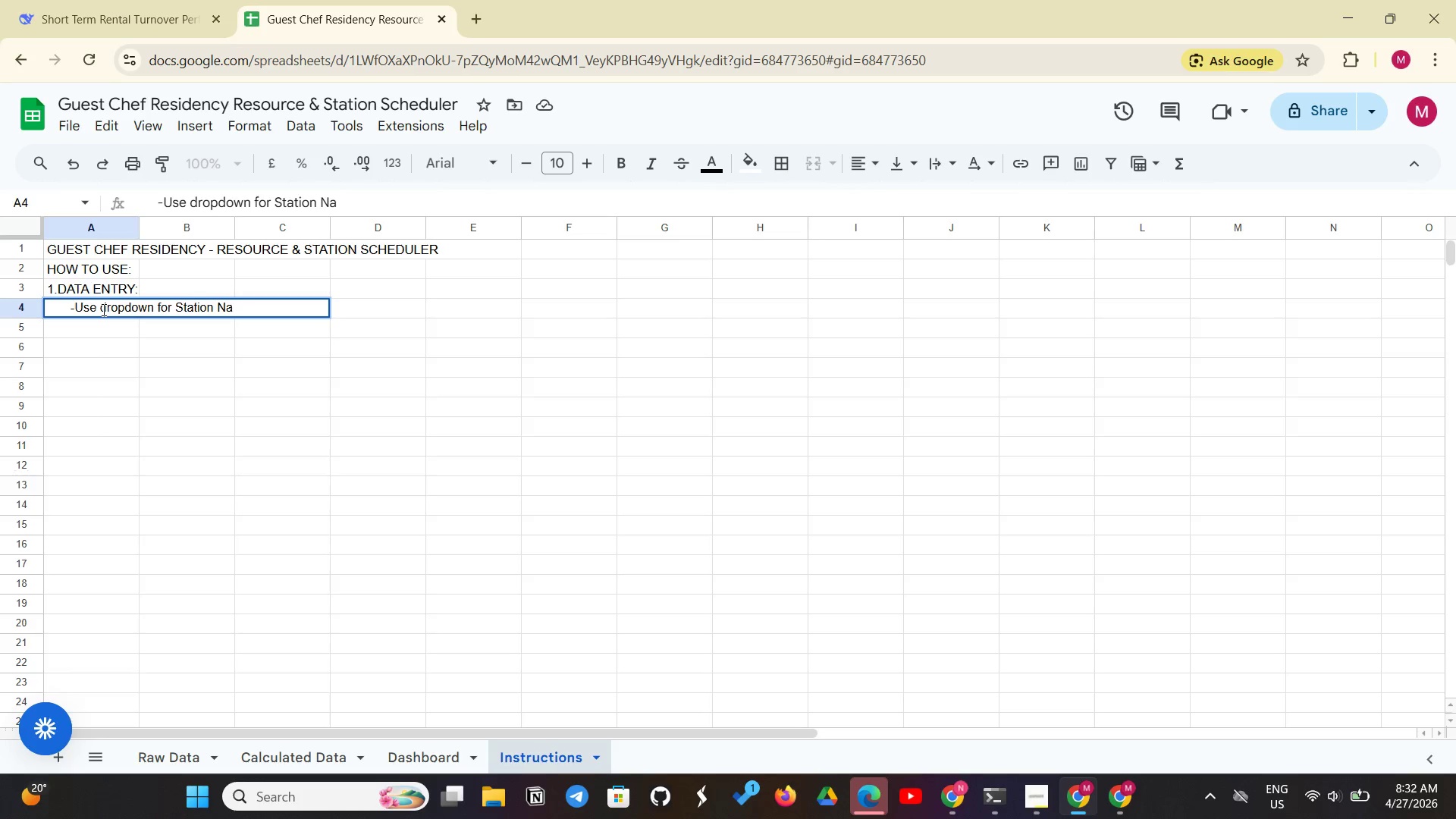 
type(mes and )
 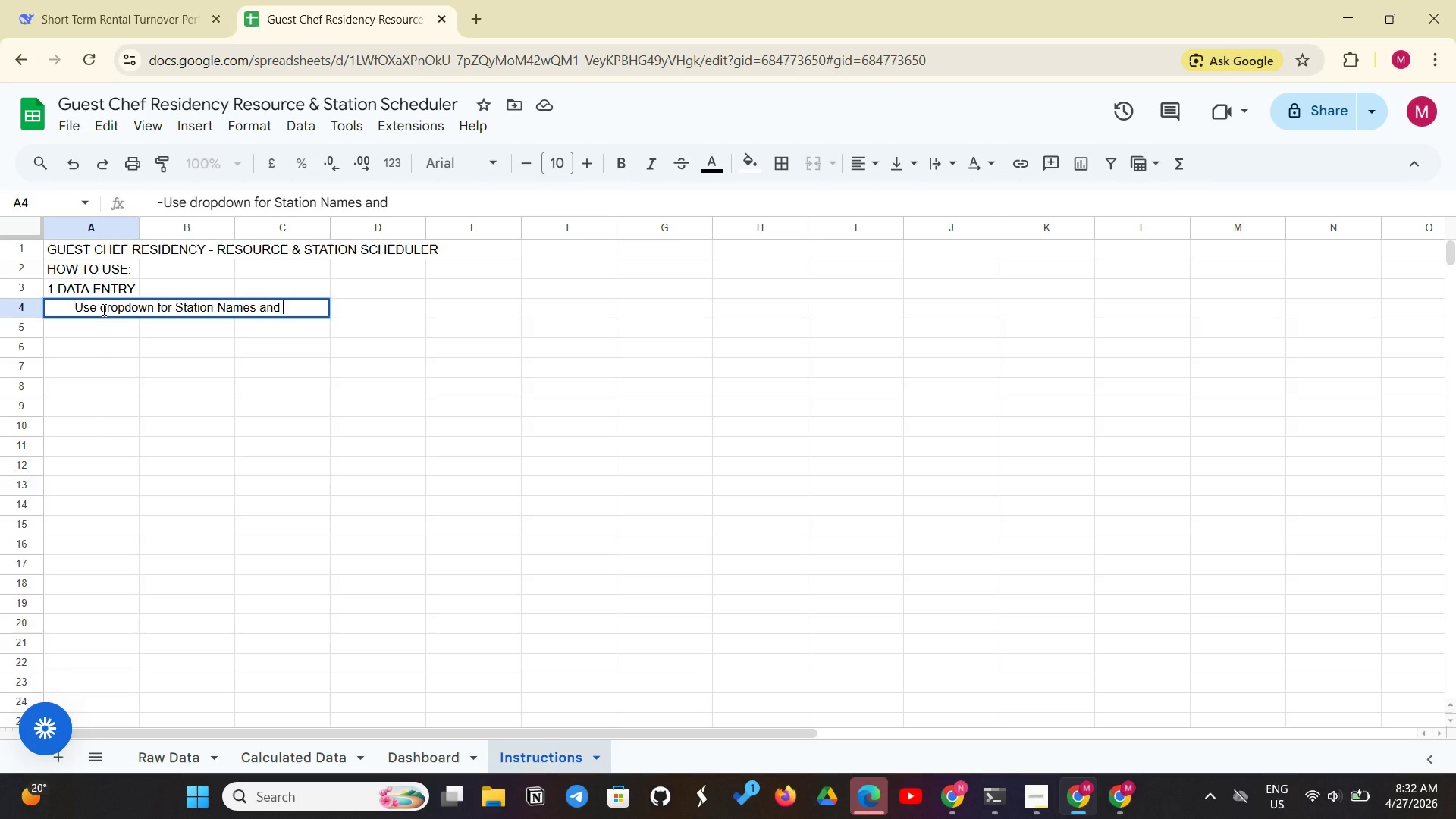 
type(Equipment Types.)
 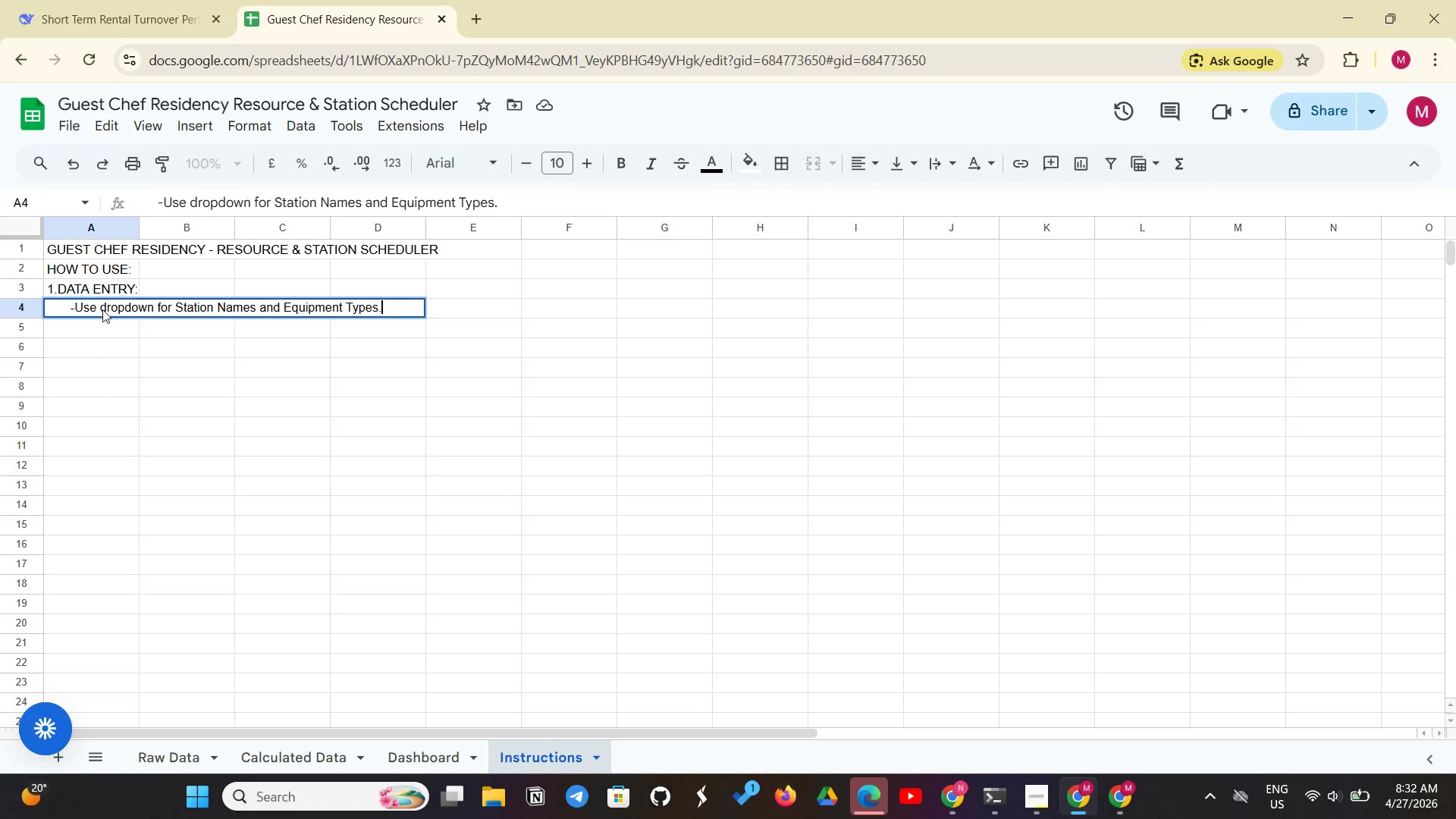 
key(Enter)
 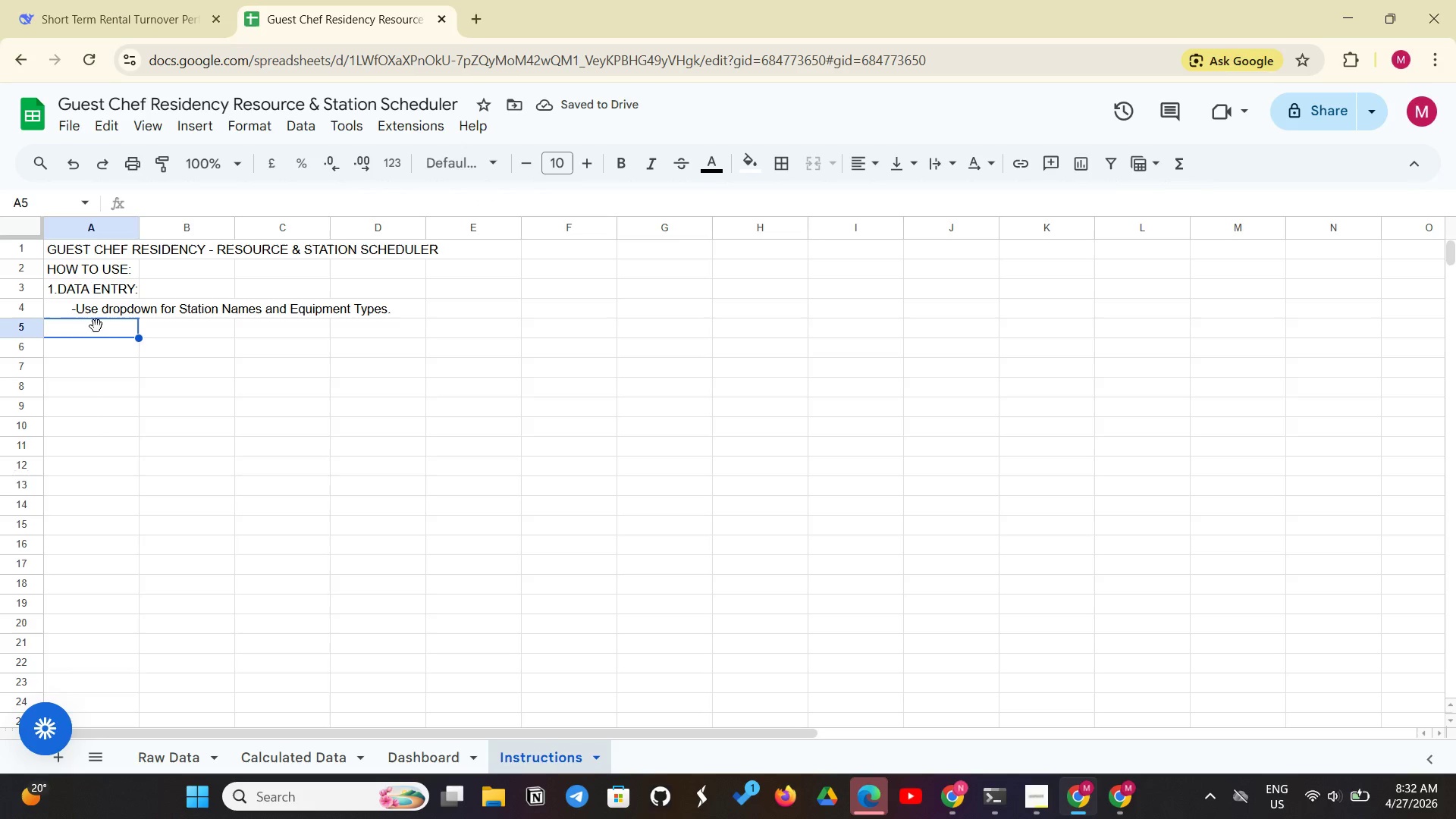 
type(        )
key(Backspace)
type(-Enter start and end times)
 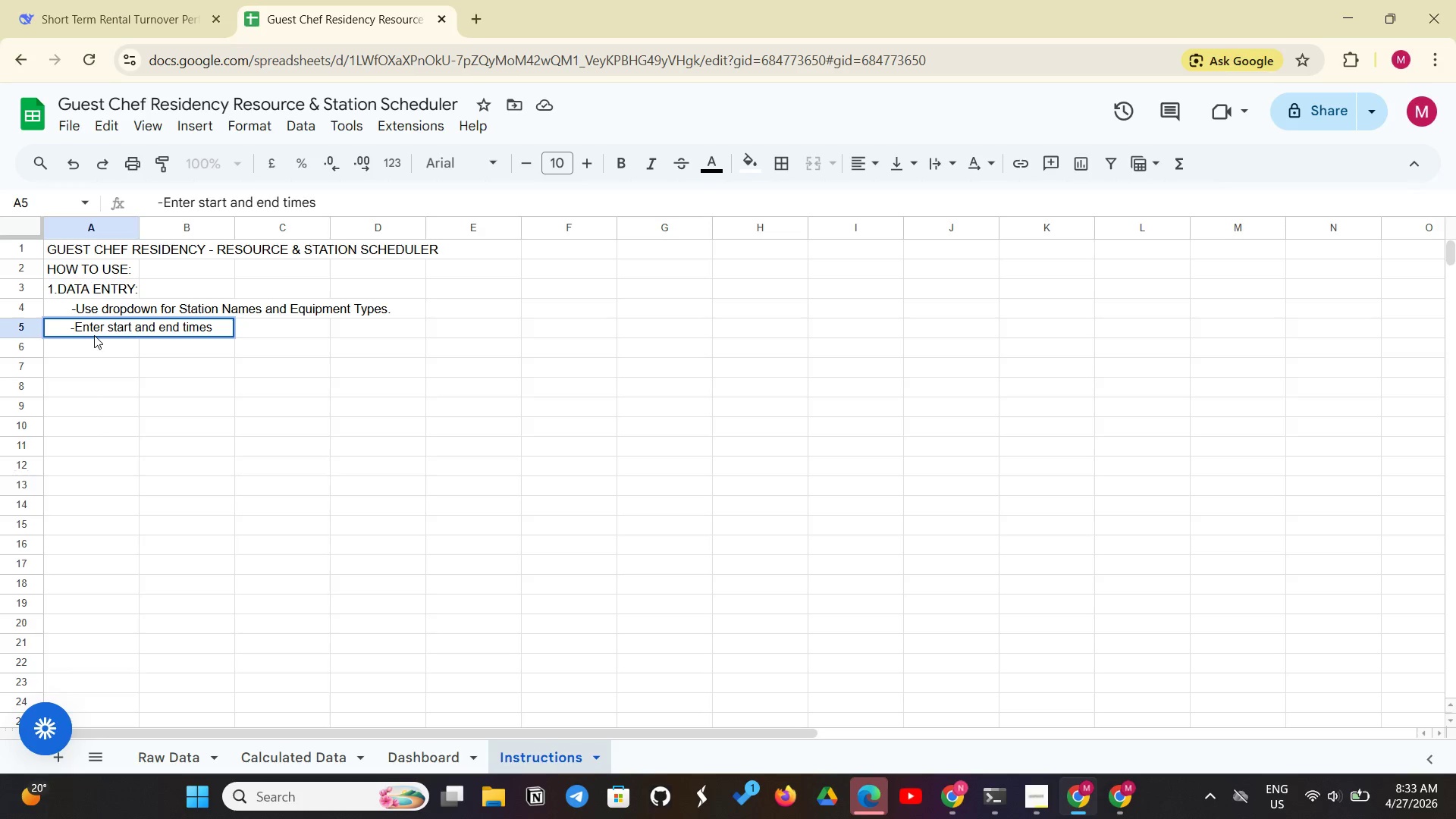 
left_click([94, 335])
 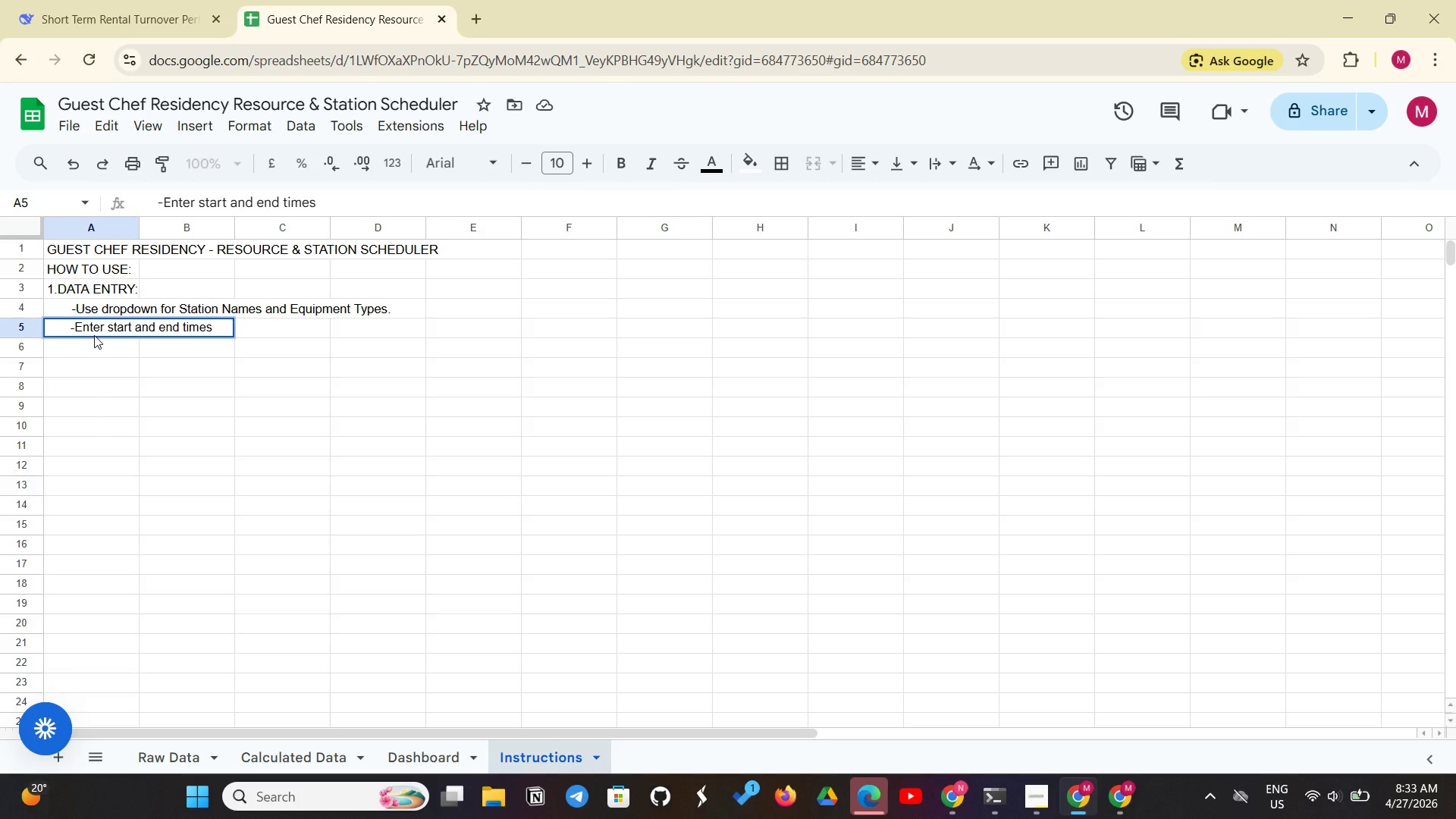 
key(Space)
 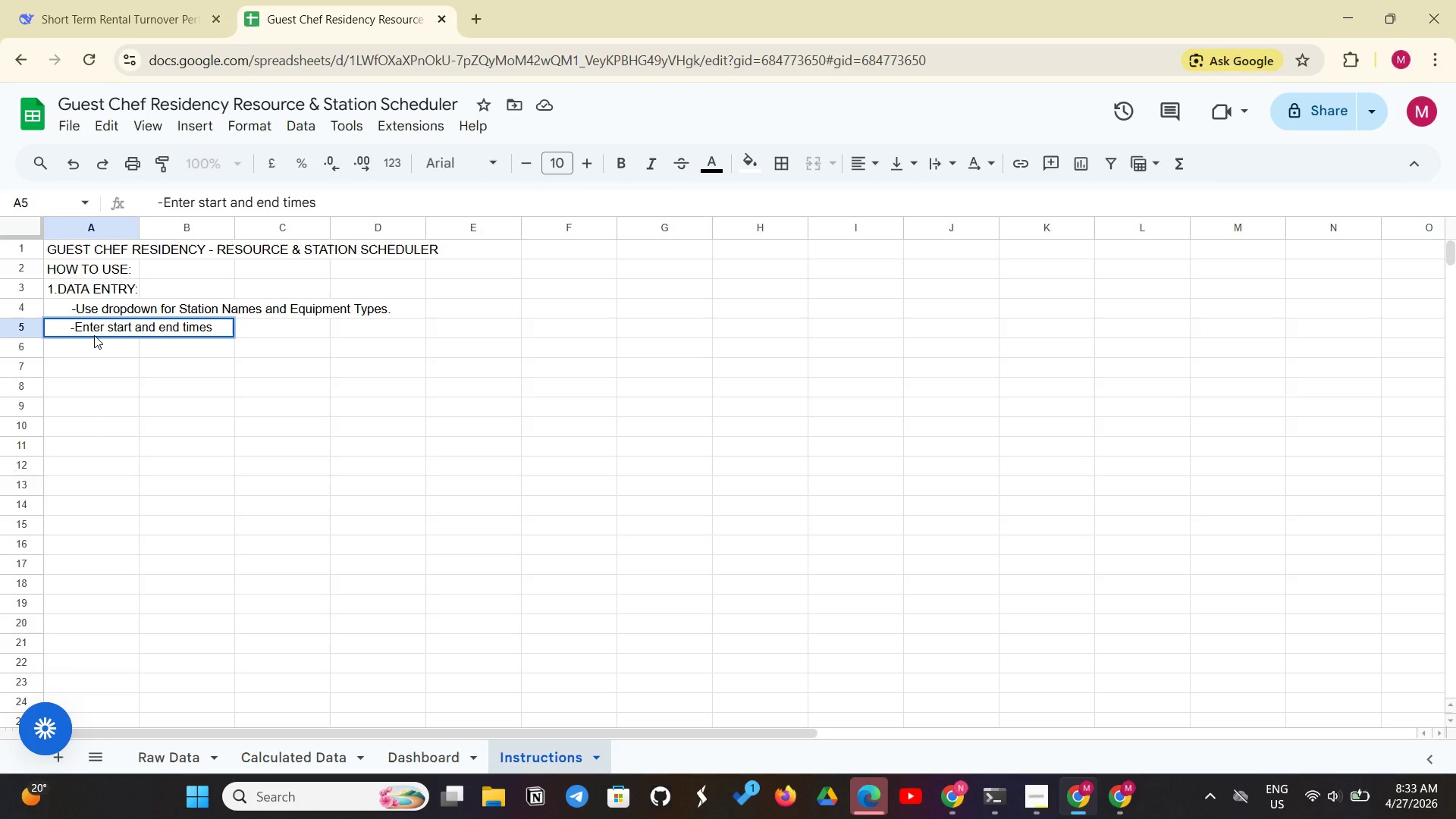 
key(Shift+9)
 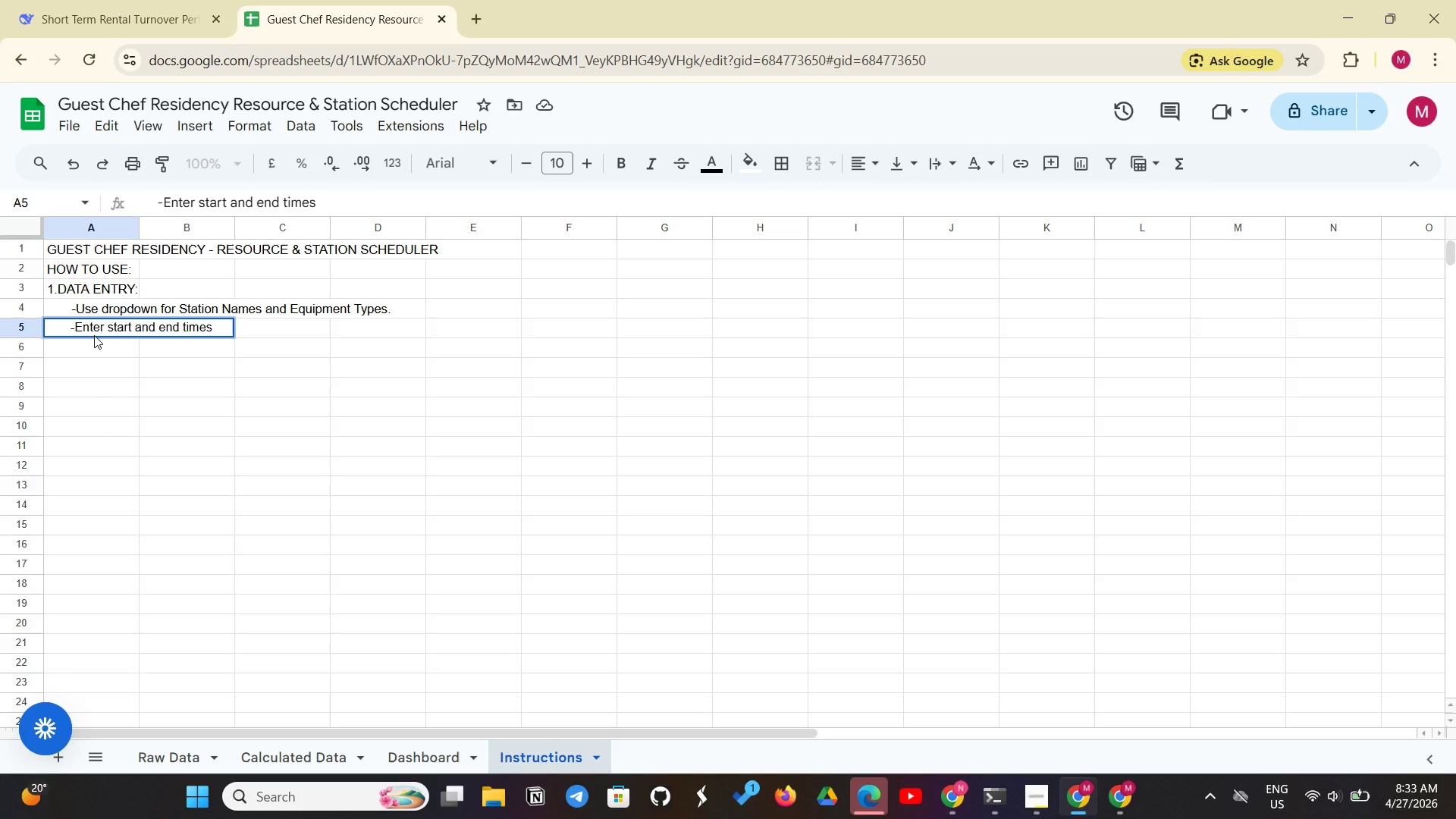 
wait(8.92)
 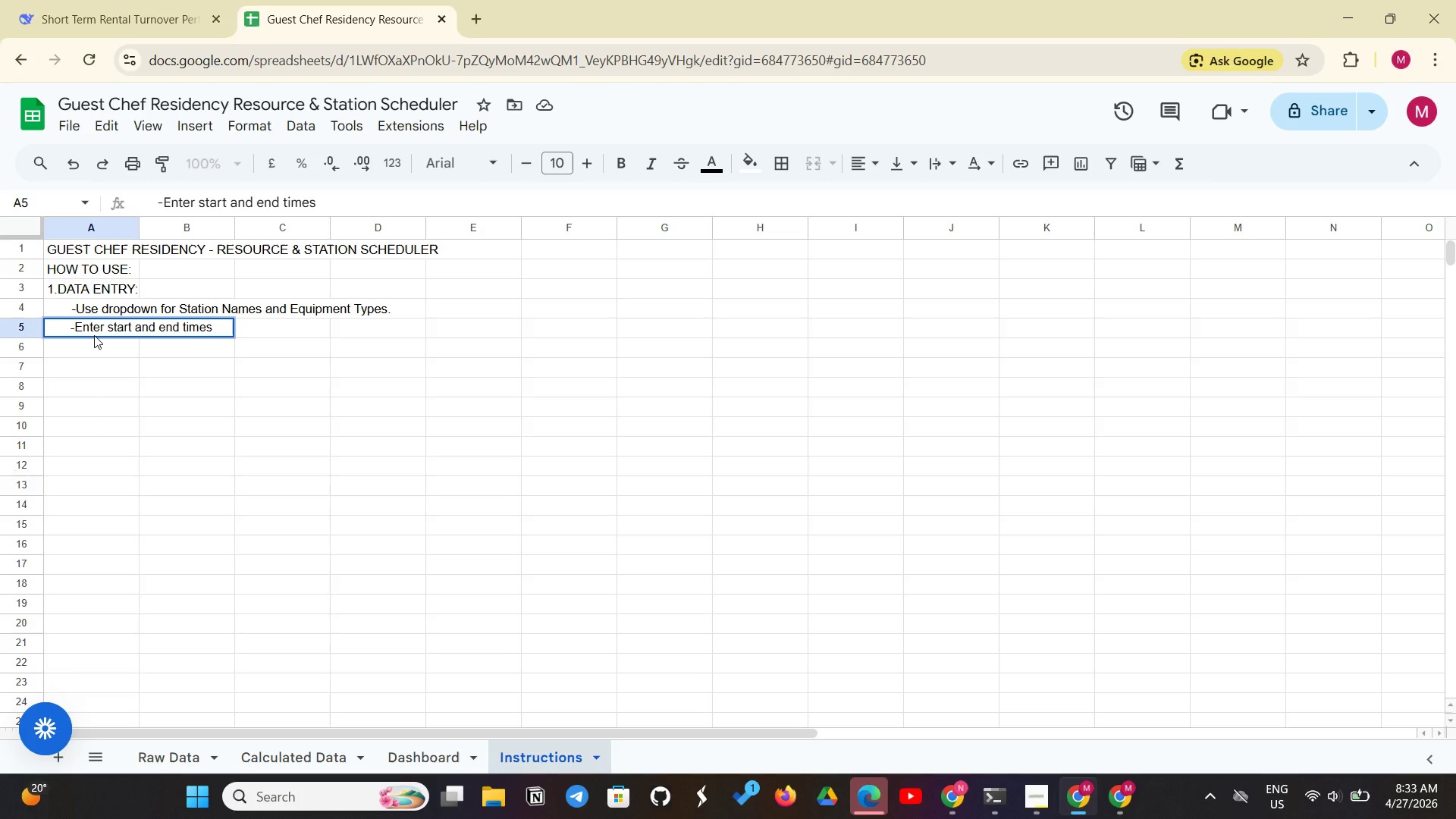 
left_click([219, 324])
 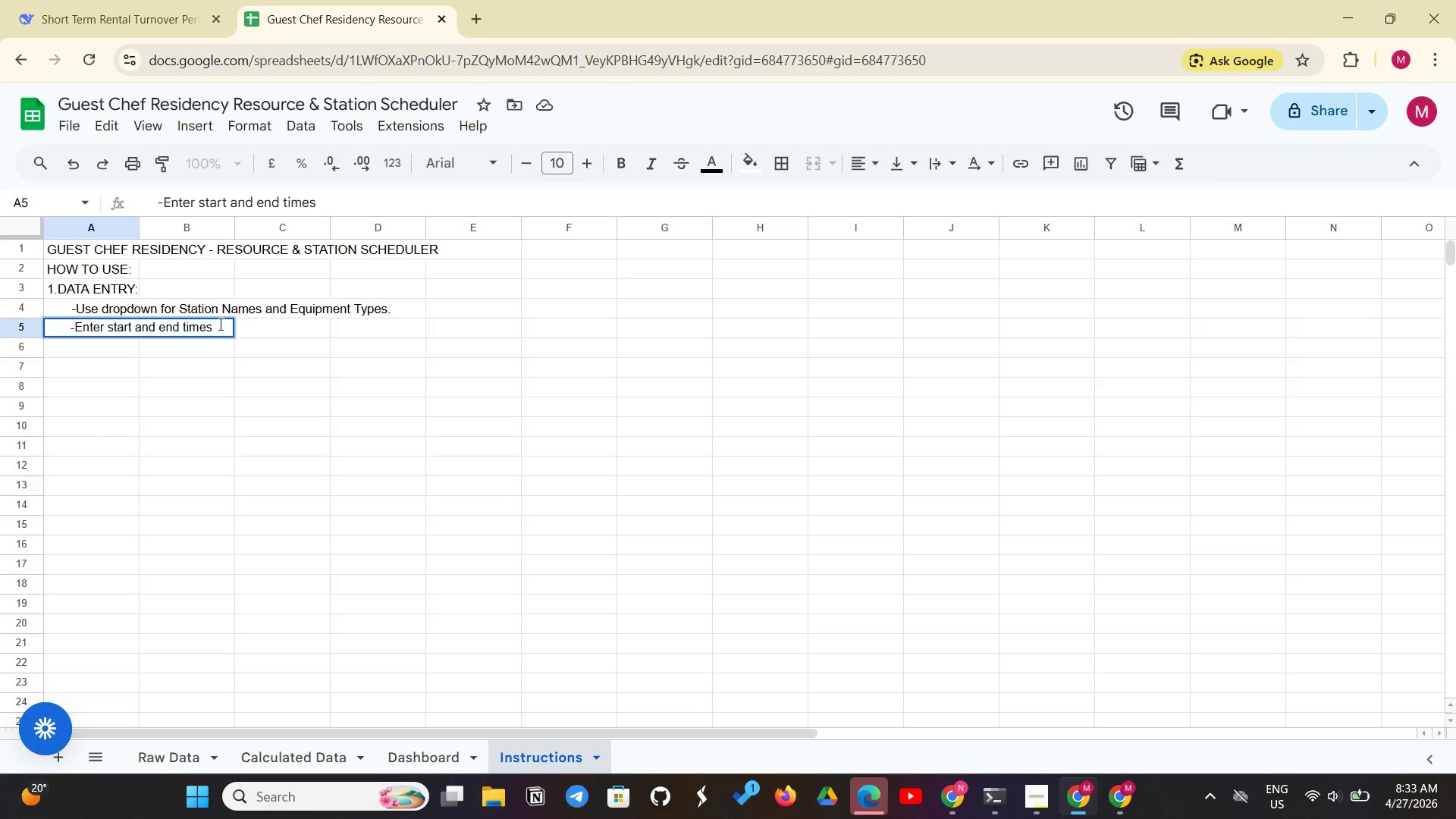 
type( (e.g,. 10:00 Am, 2;30)
key(Backspace)
key(Backspace)
key(Backspace)
type(:30PM))
 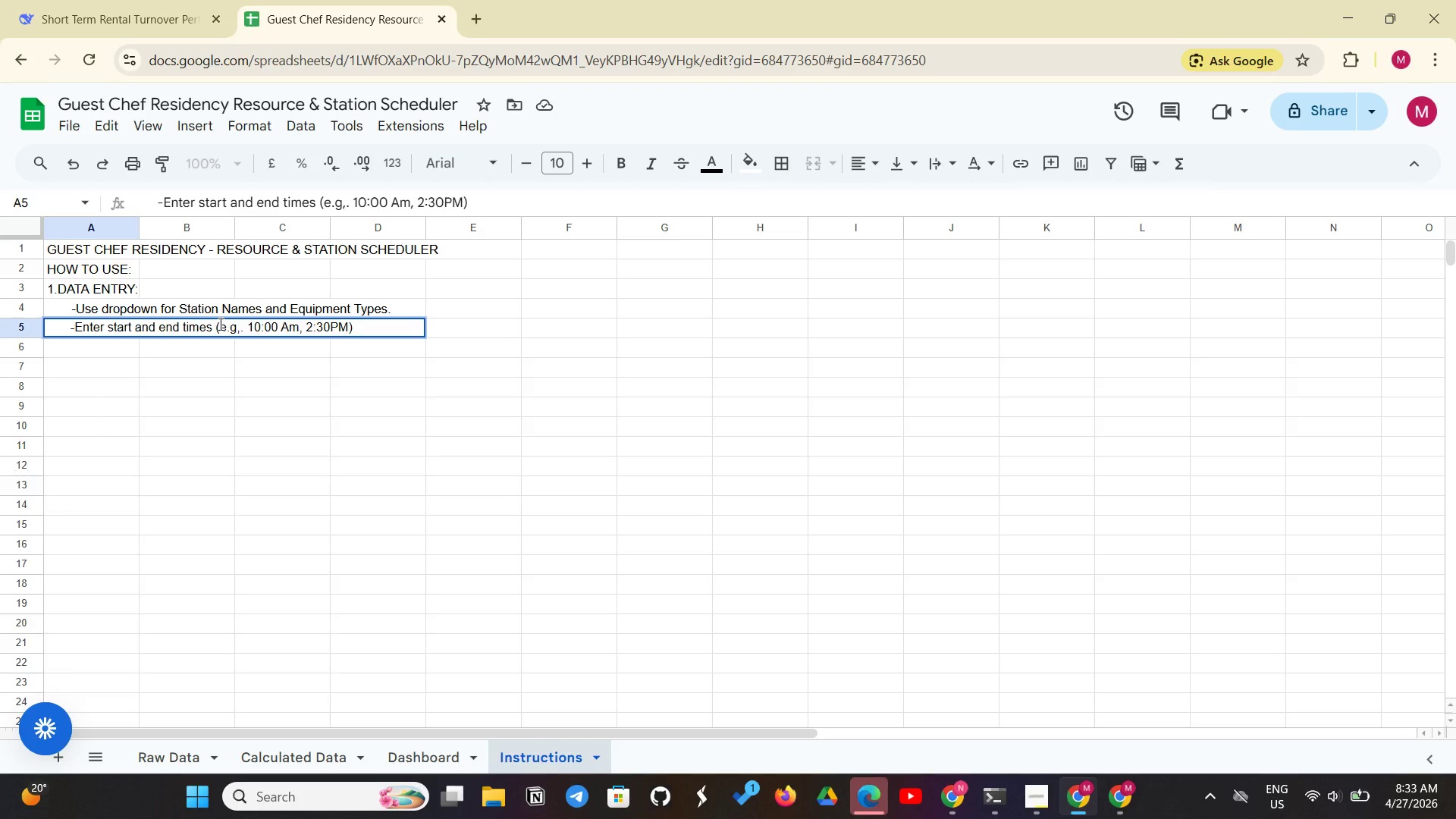 
key(Enter)
 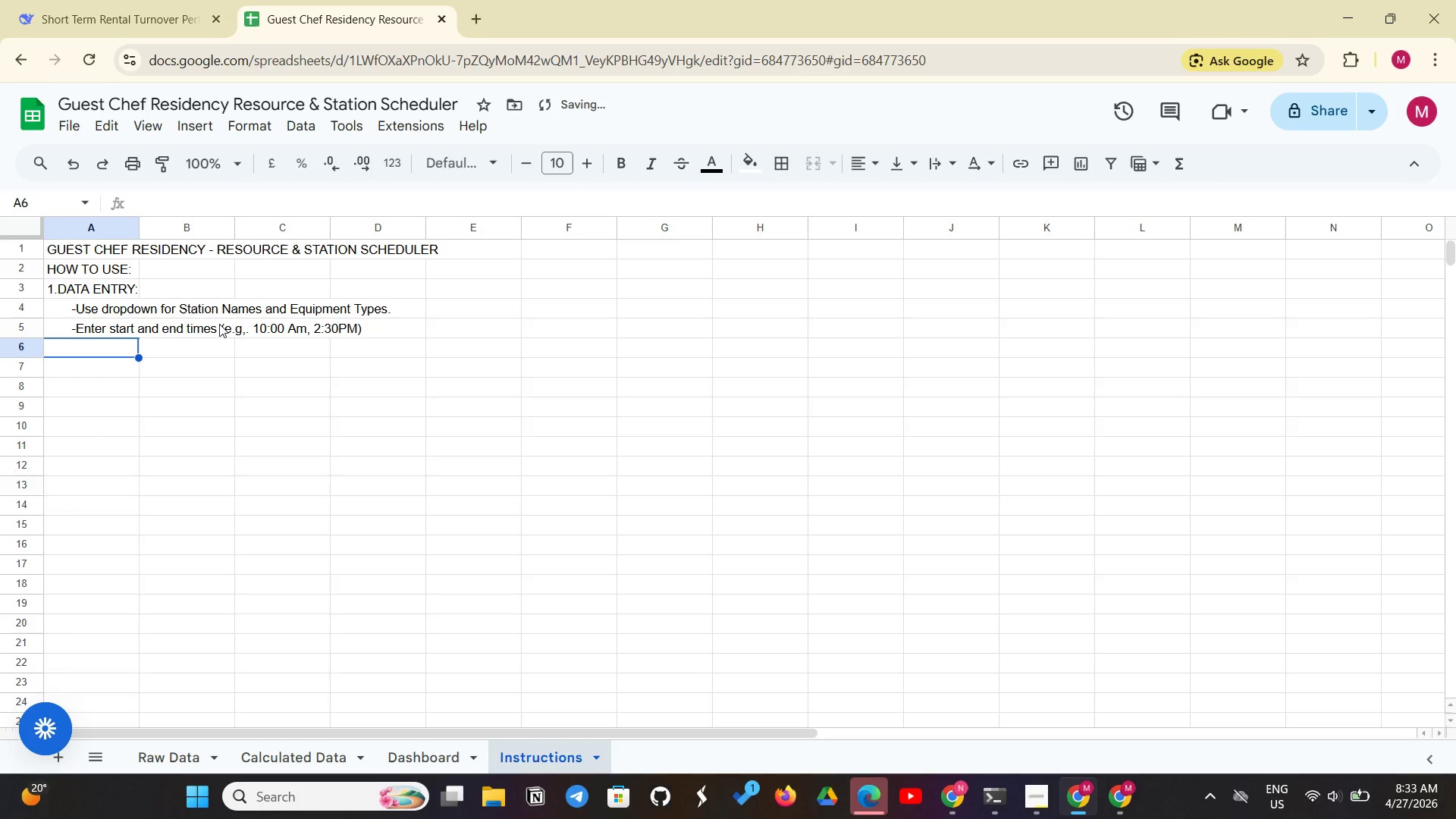 
type(2.CONF)
 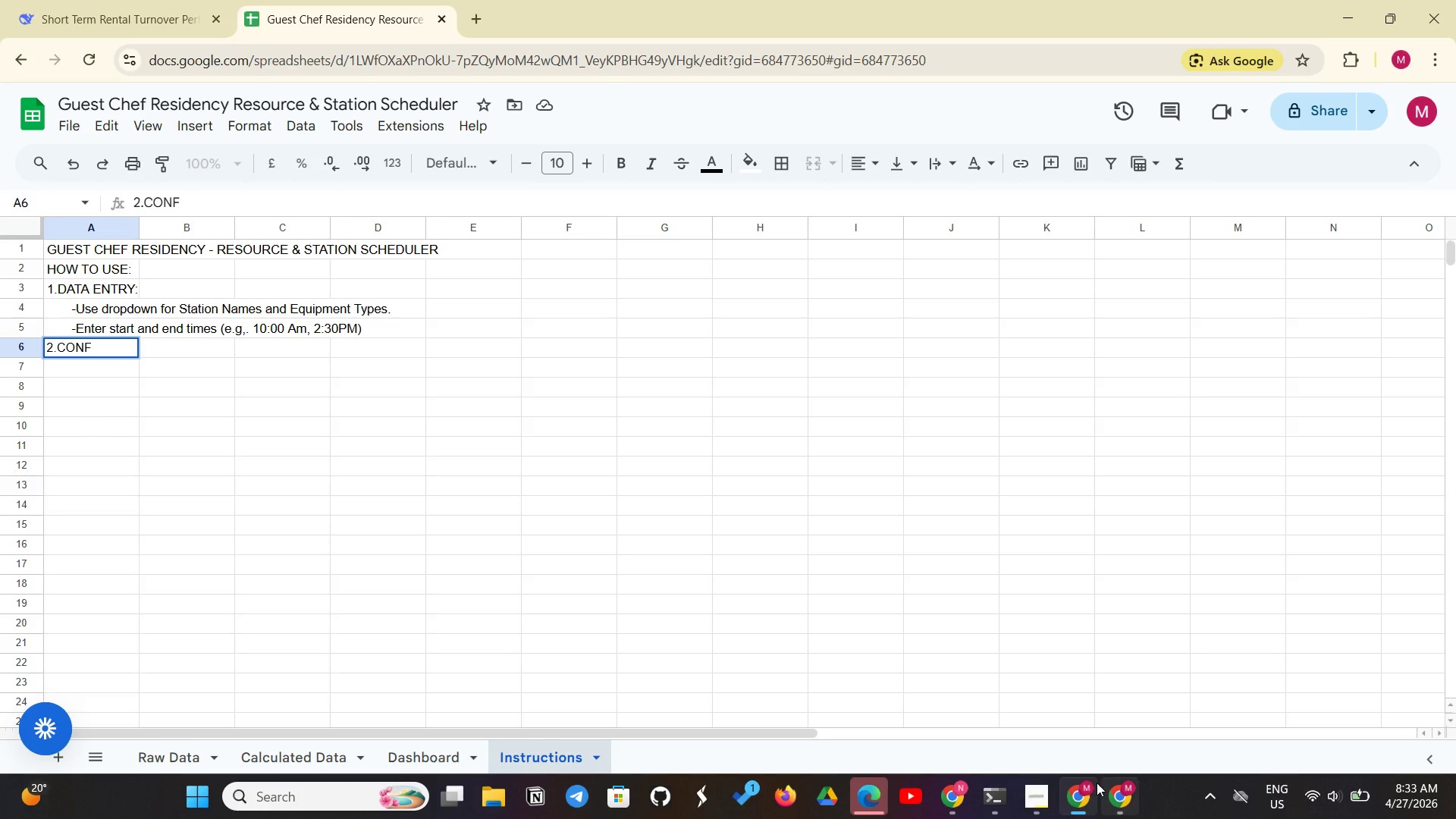 
left_click([1113, 787])
 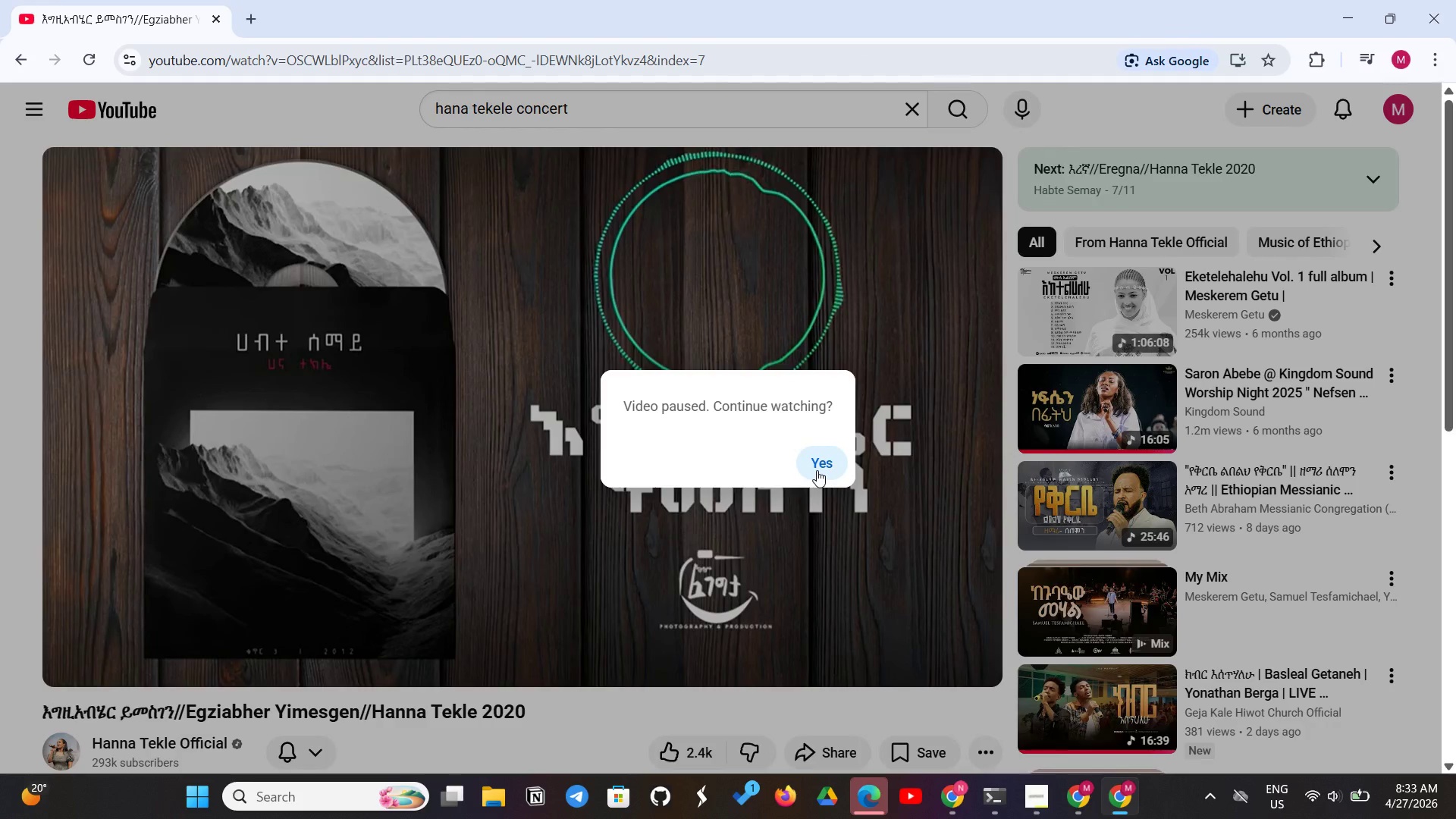 
left_click([823, 473])
 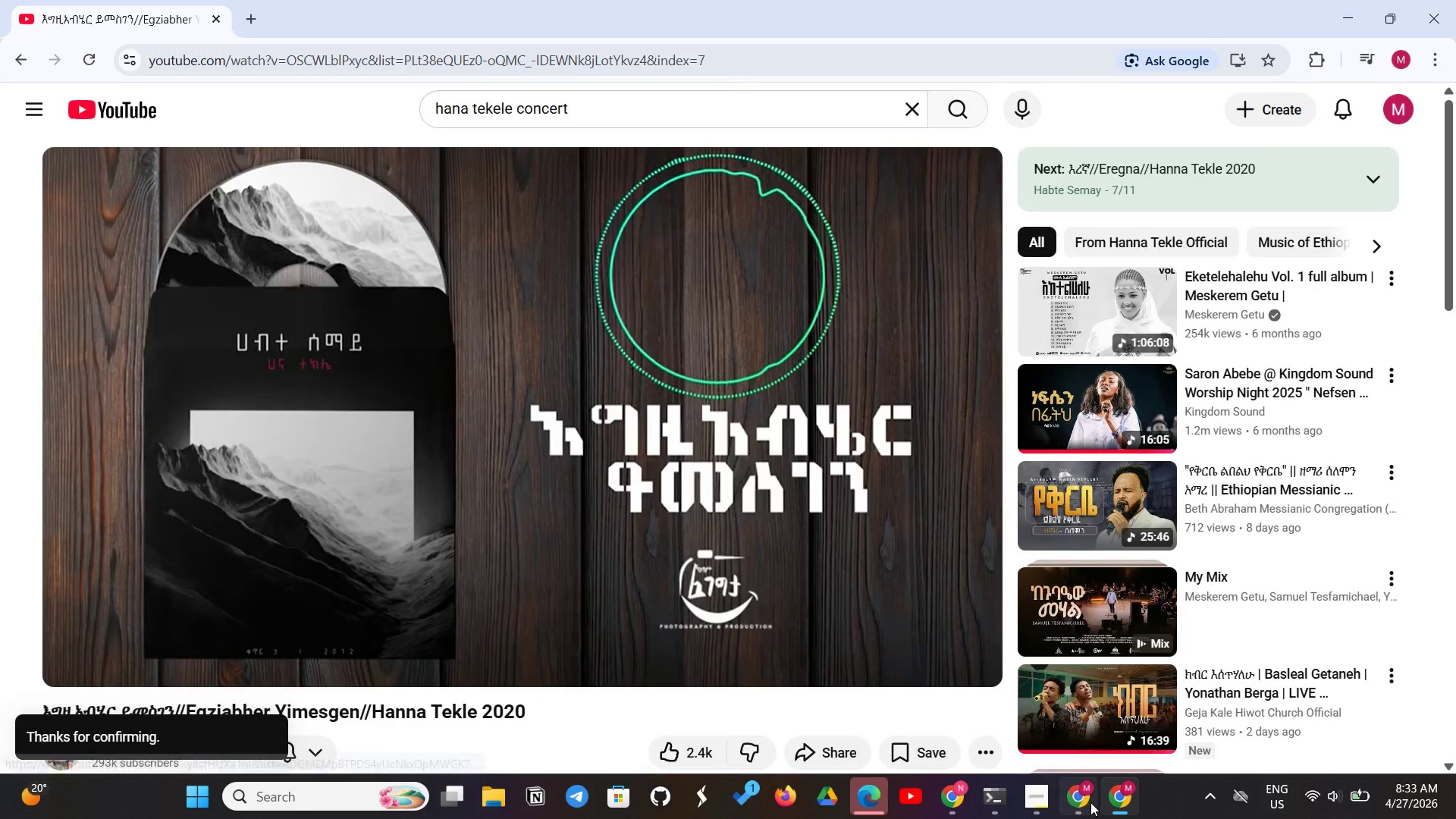 
left_click([1088, 804])
 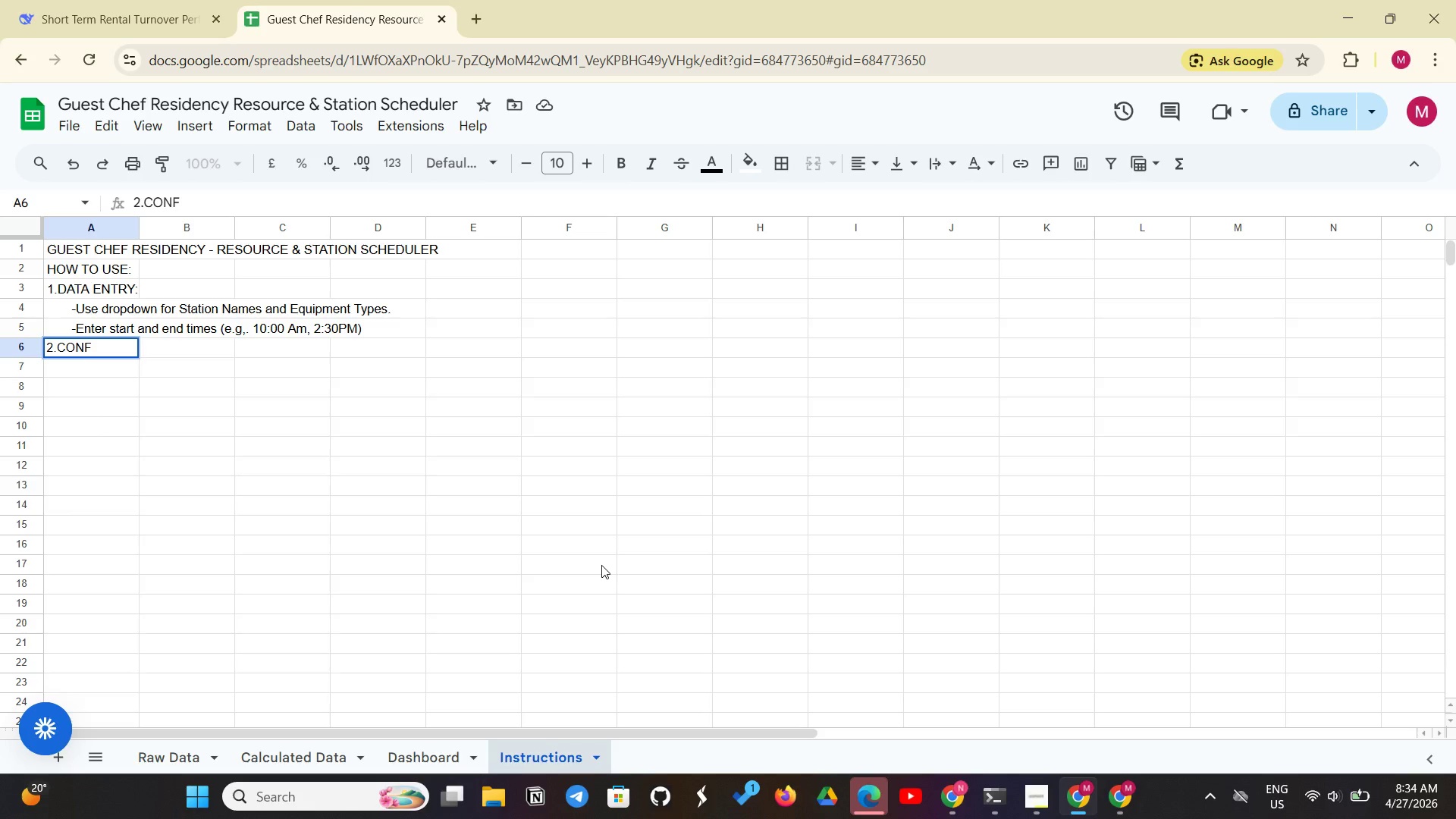 
type(LICT DETECTION:)
 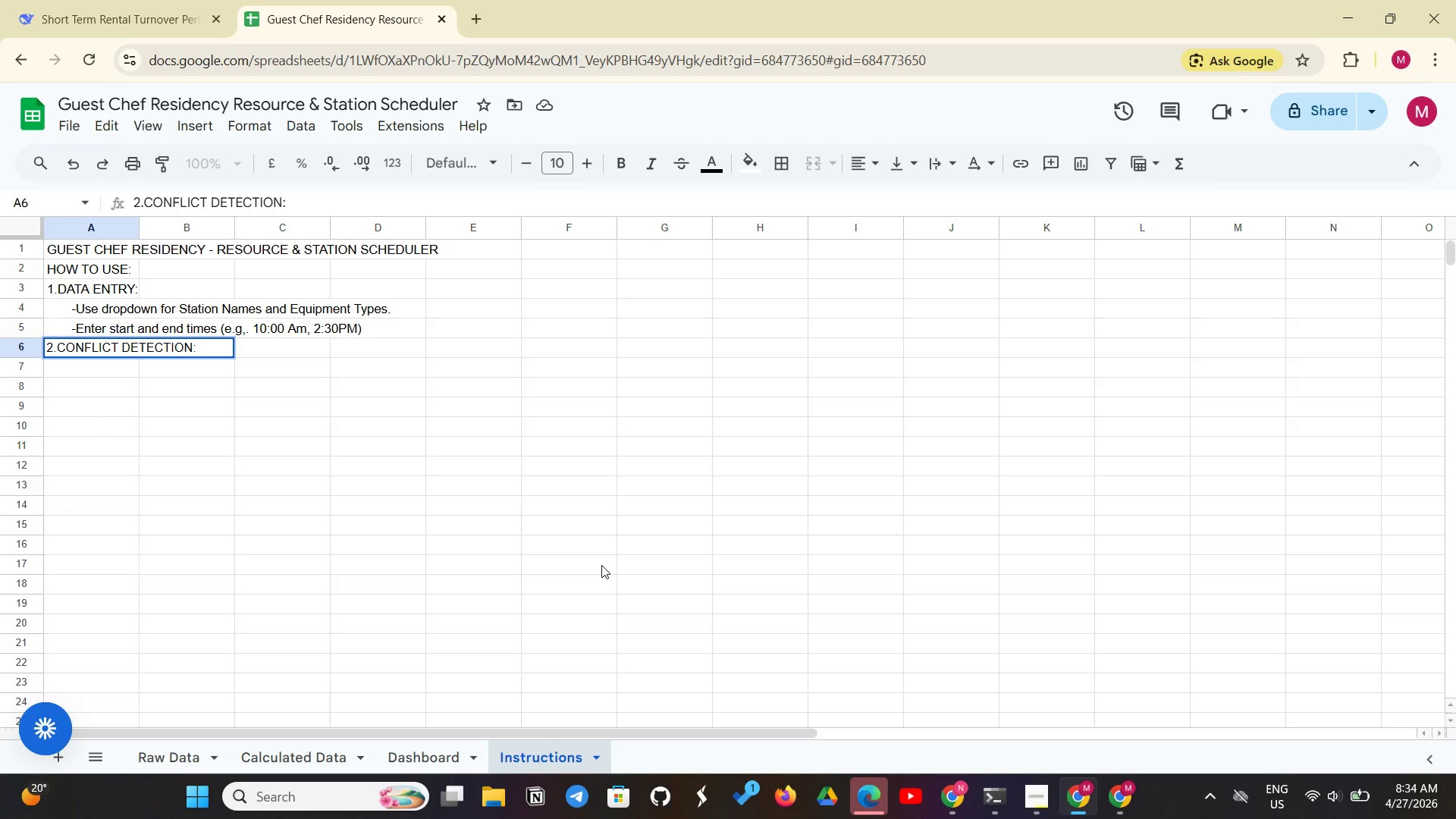 
key(Enter)
 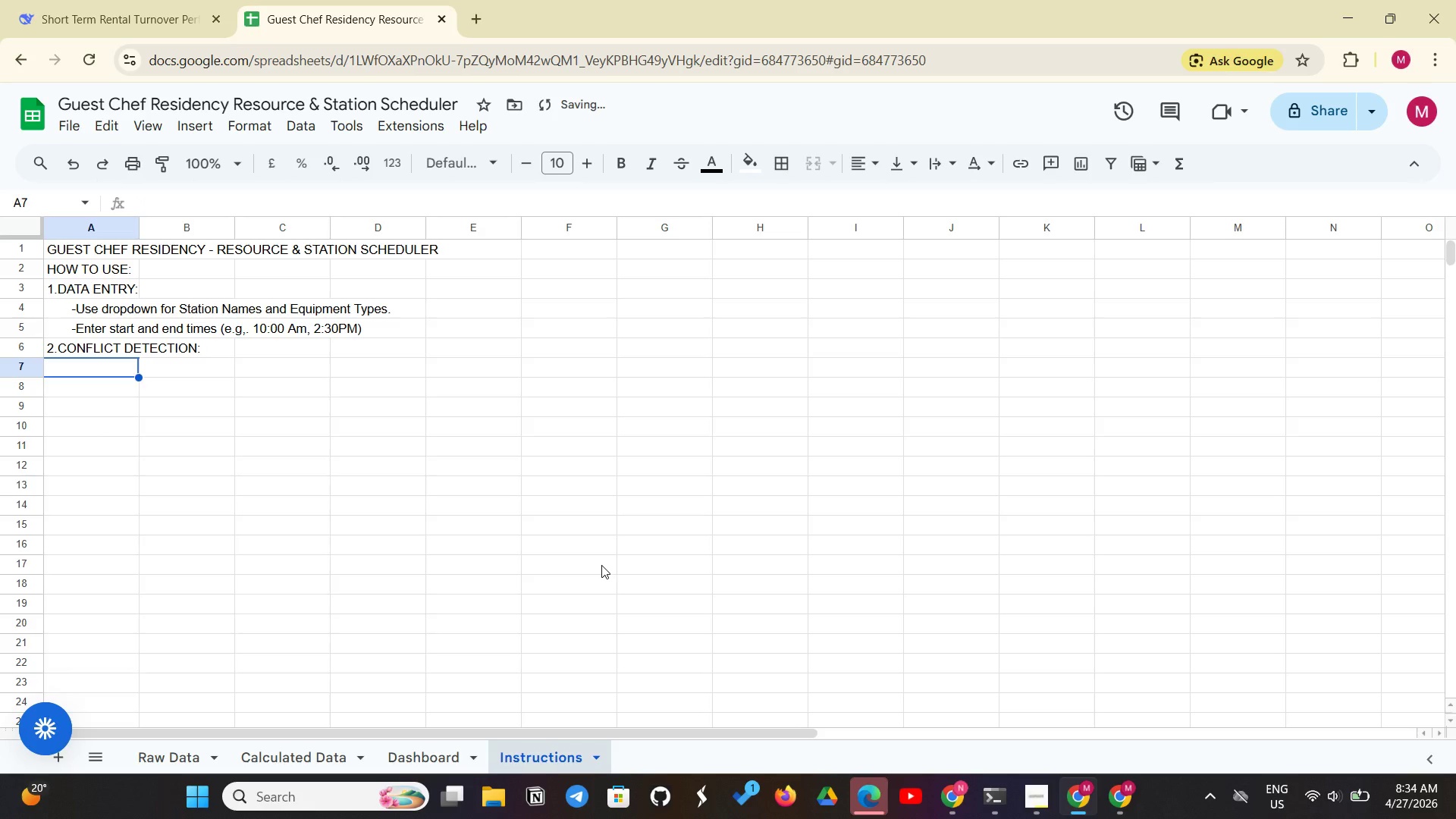 
type(    [VolumeUp][VolumeUp][VolumeUp]   -Red rows= same station )
key(Backspace)
type(,  same date, overlapping times.)
 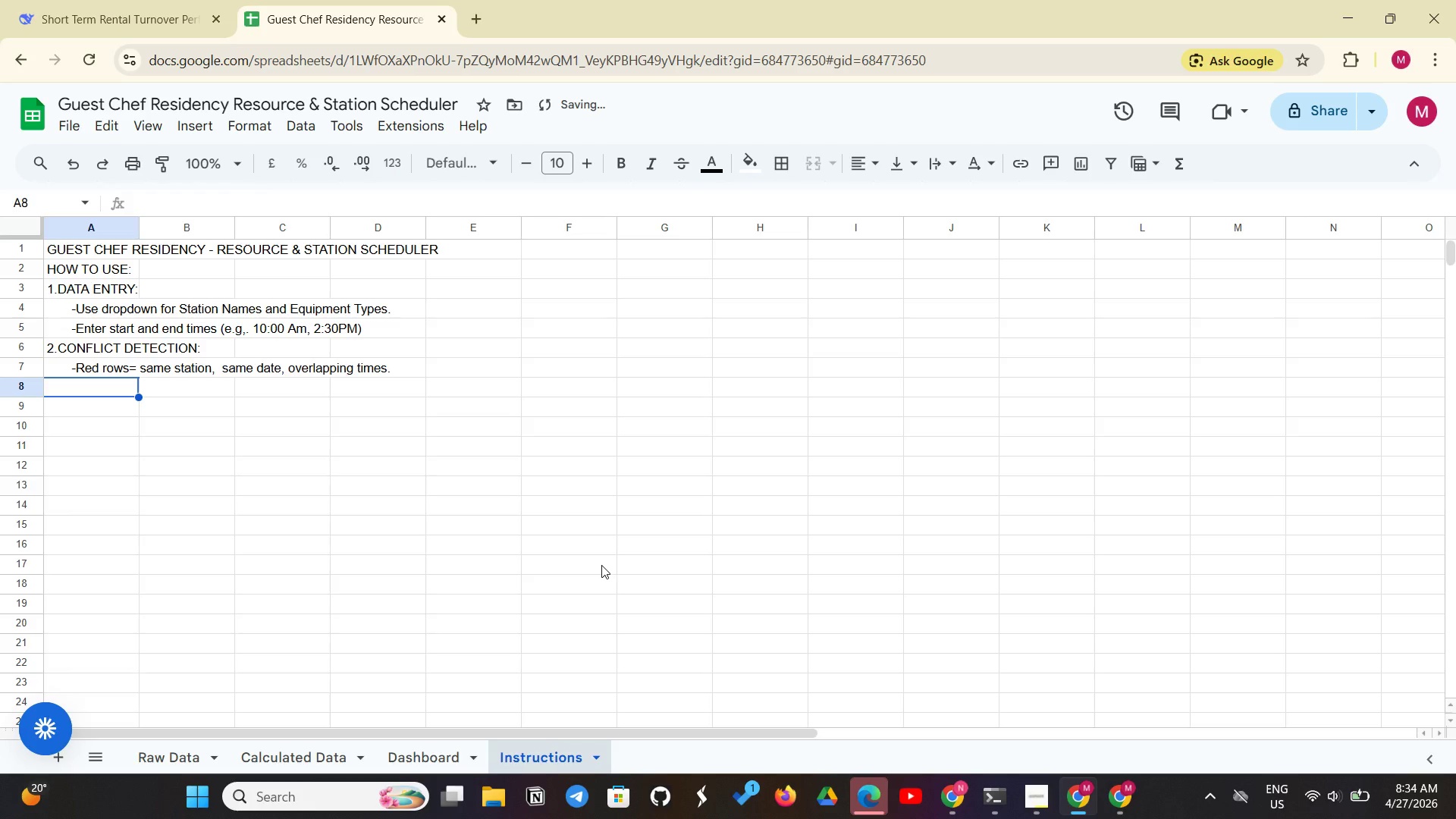 
 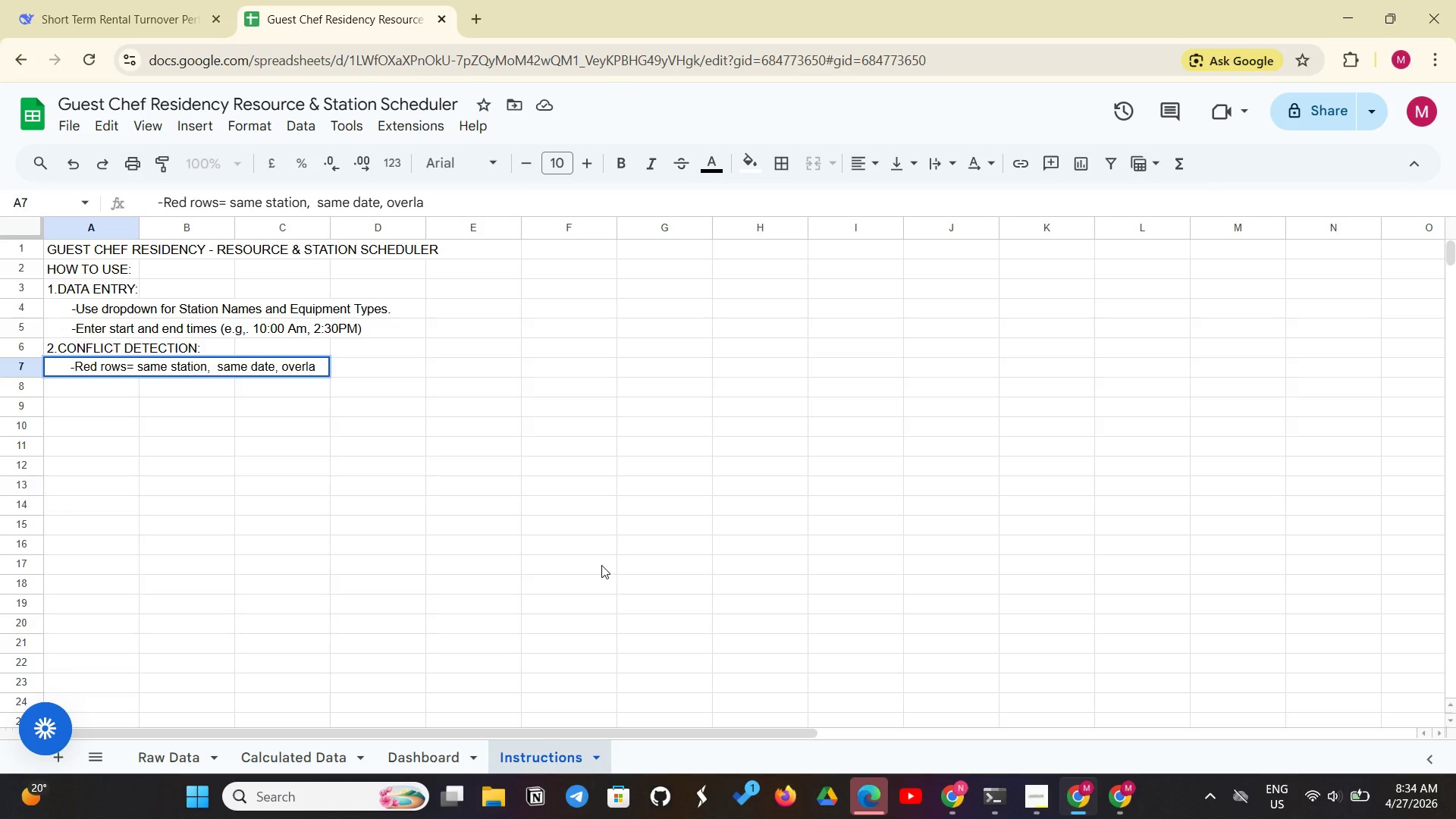 
key(Enter)
 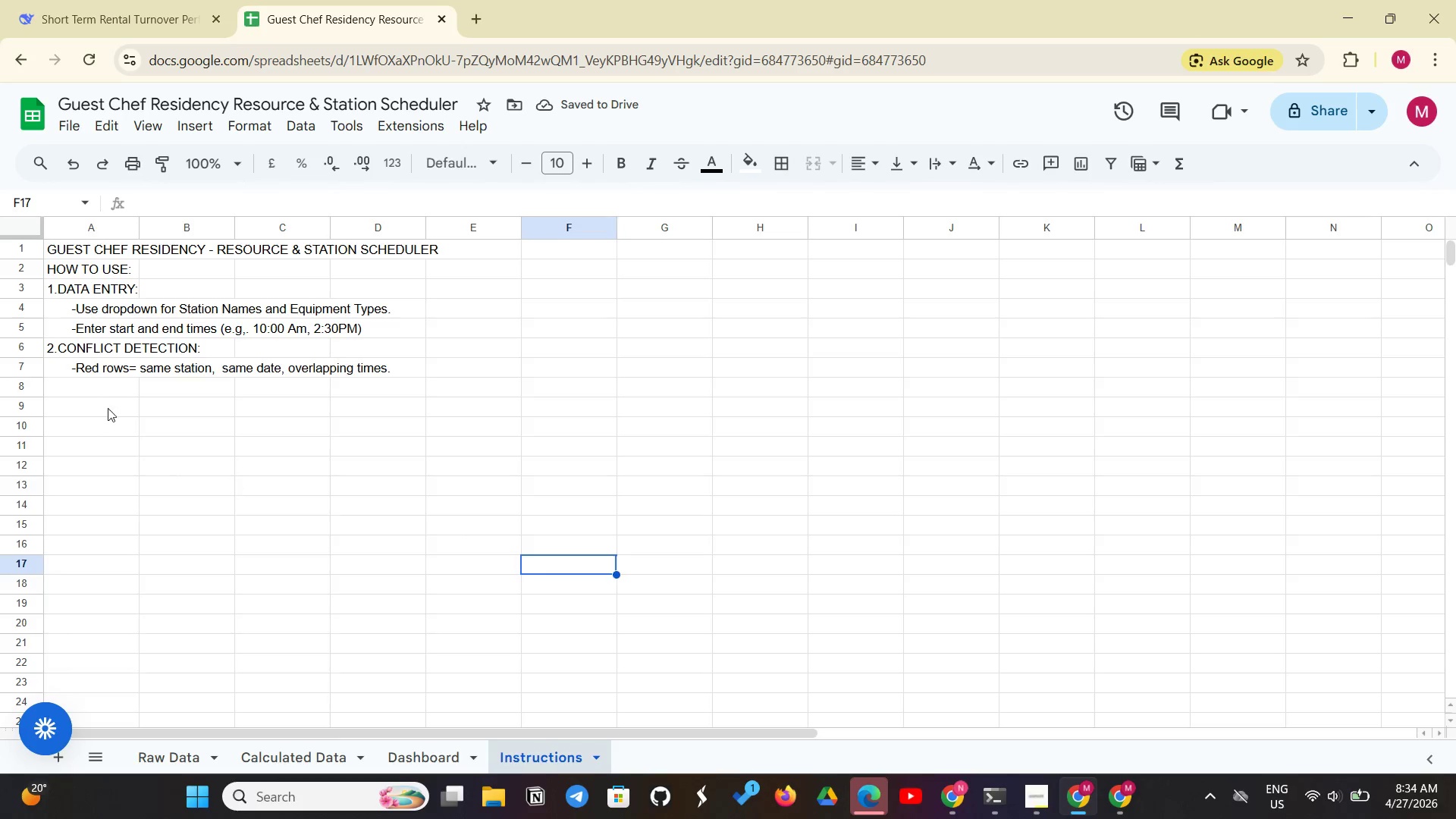 
double_click([95, 390])
 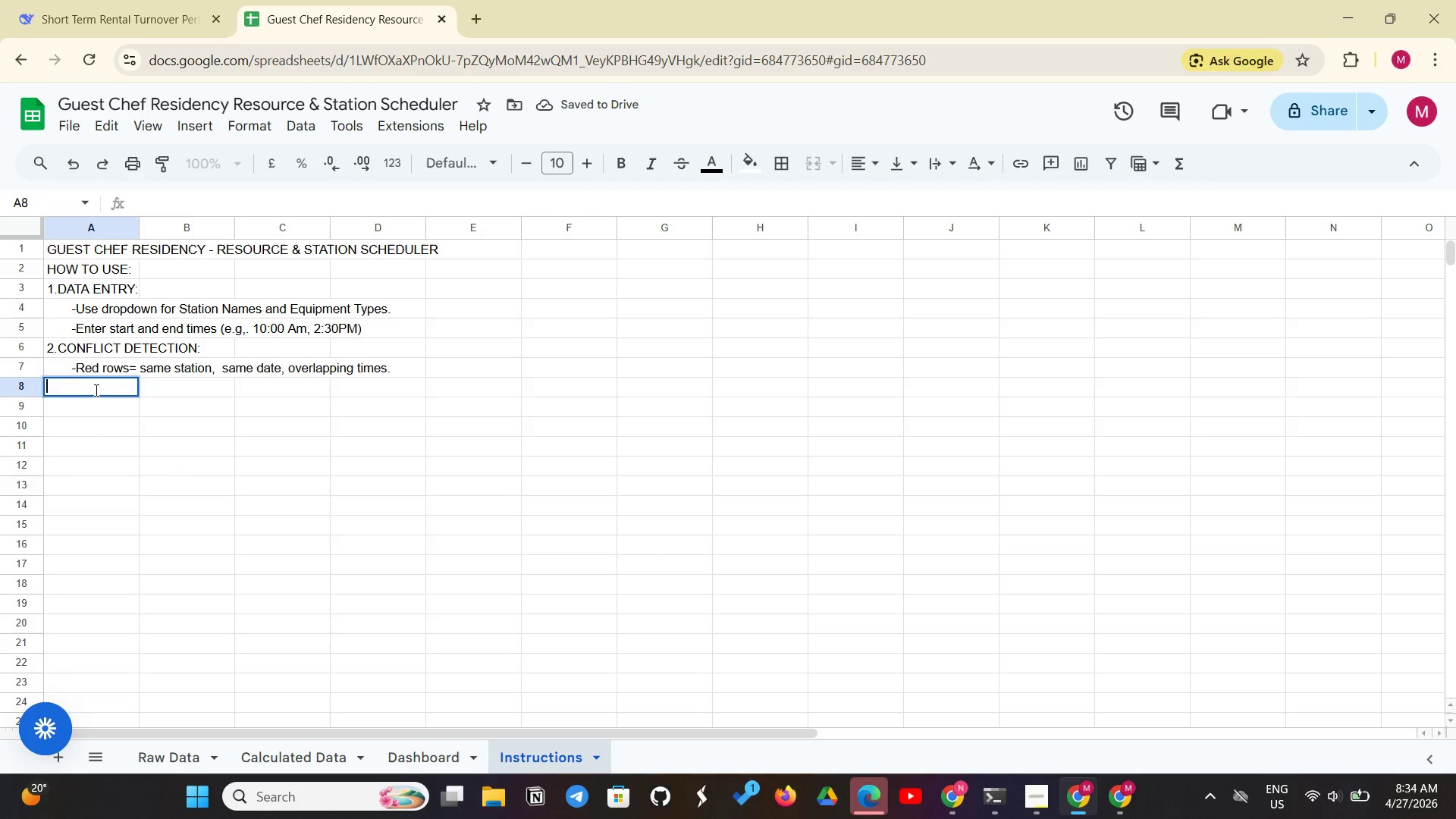 
triple_click([95, 390])
 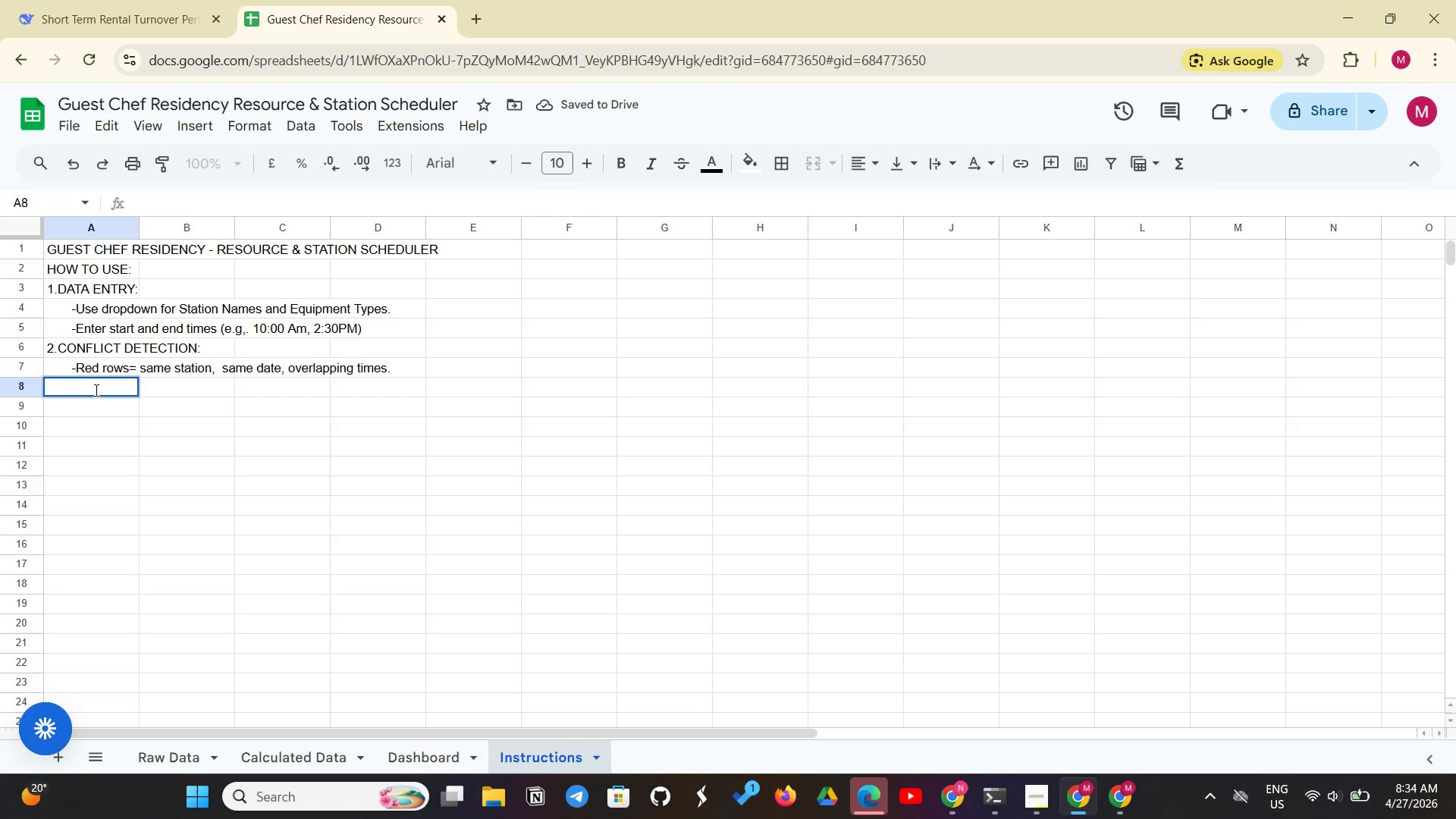 
triple_click([95, 390])
 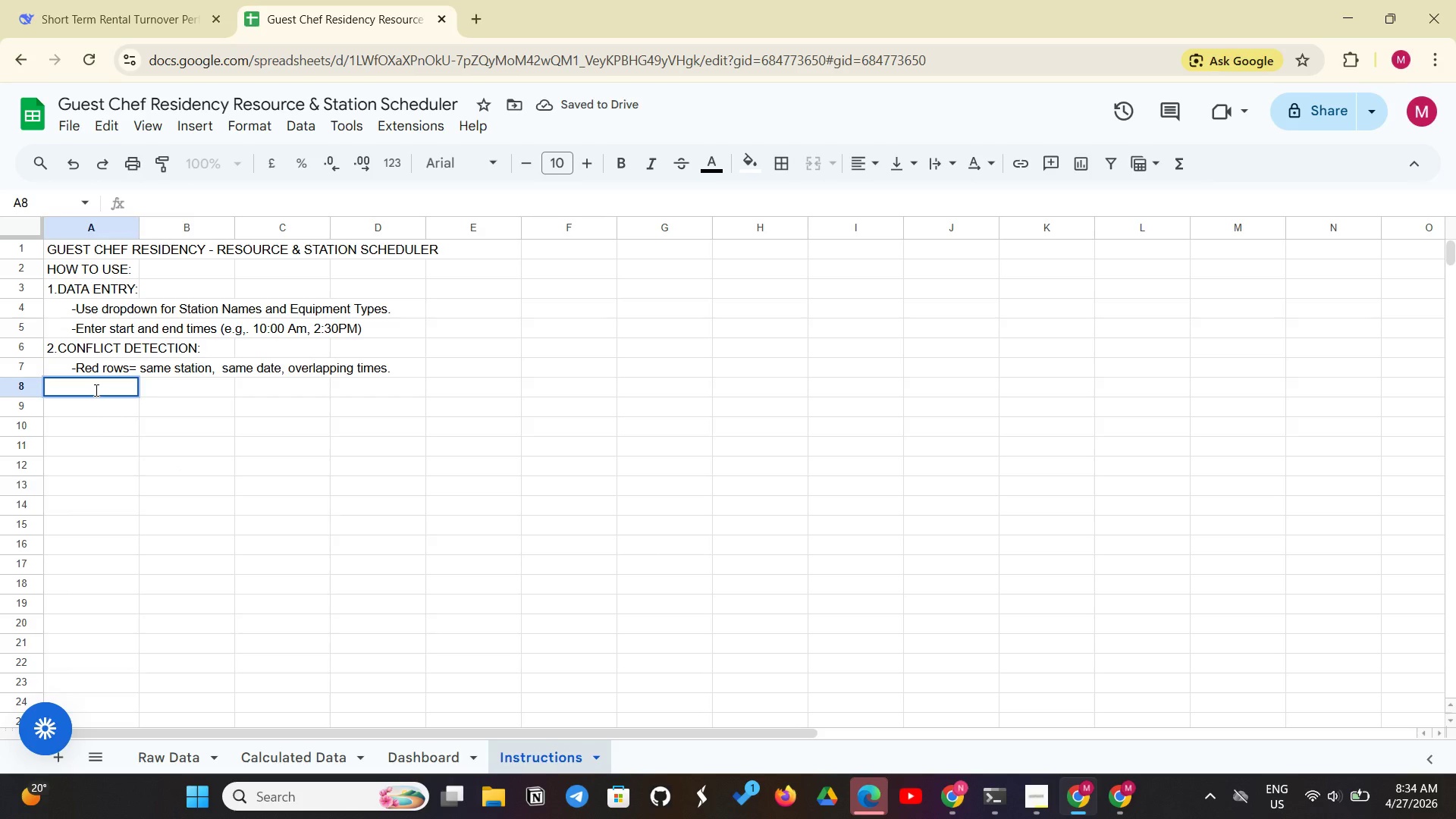 
triple_click([95, 390])
 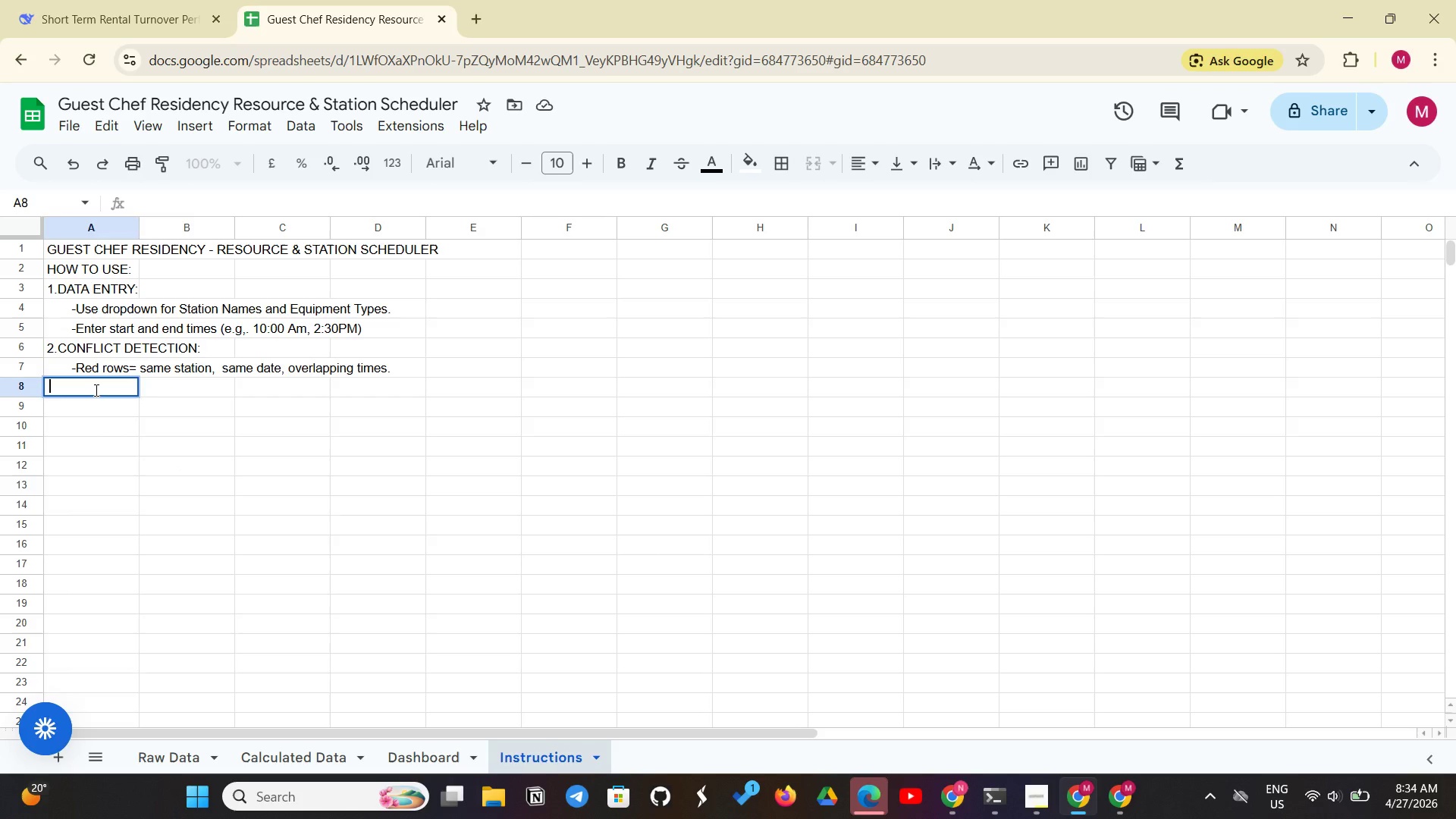 
type(         )
key(Backspace)
type(-Orange rows = same equipment, same date, overlapping times.)
 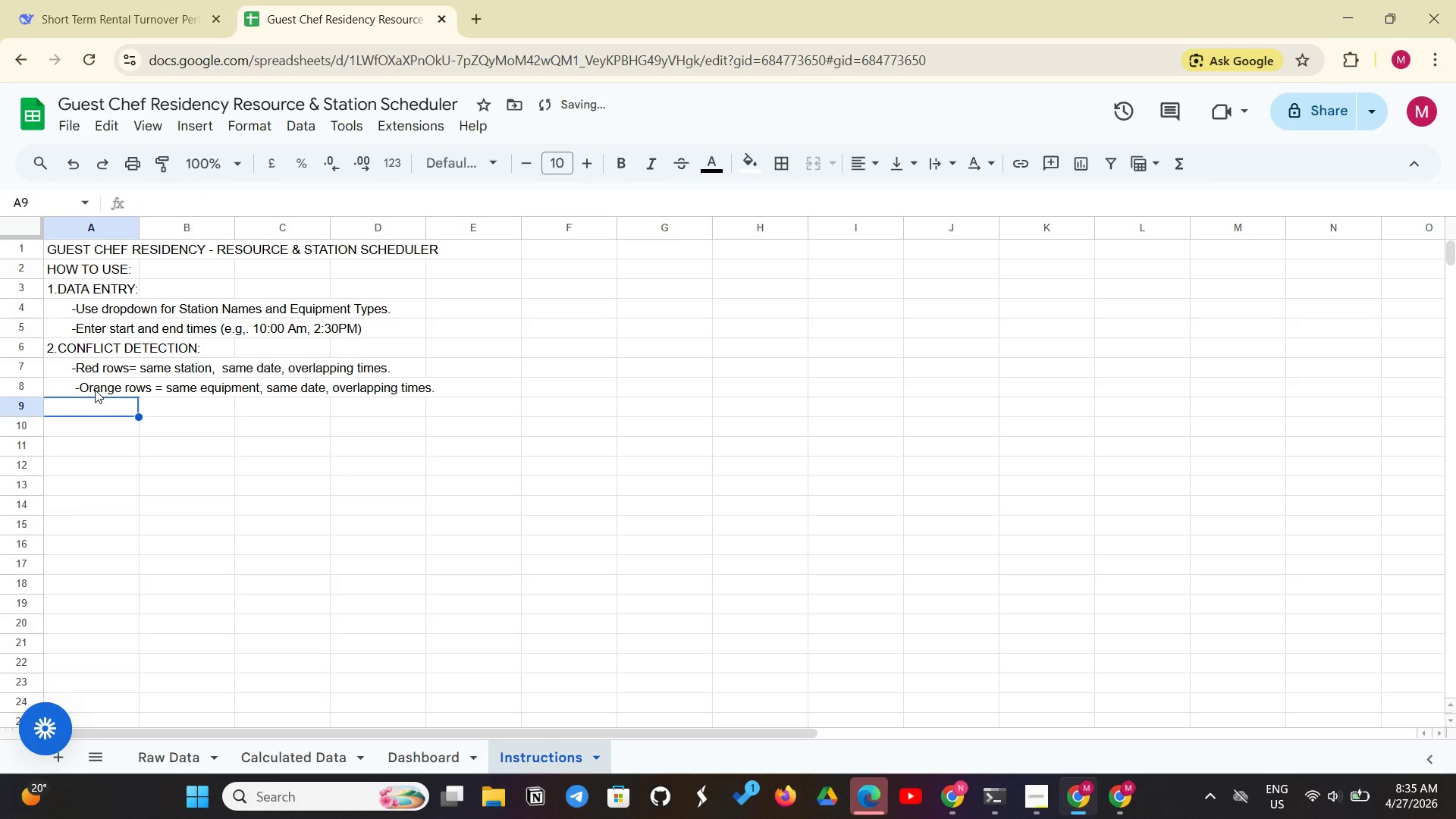 
 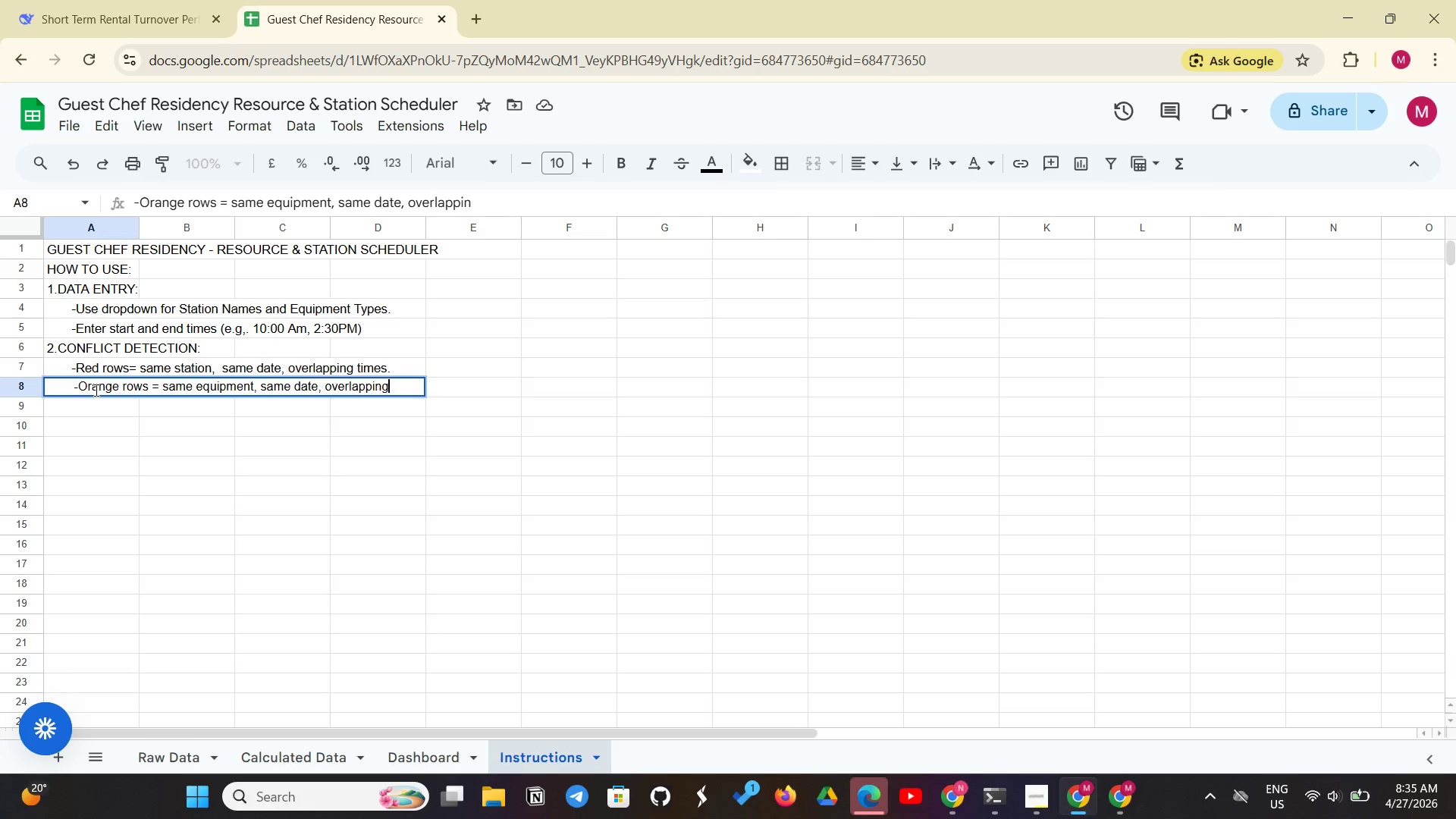 
key(Enter)
 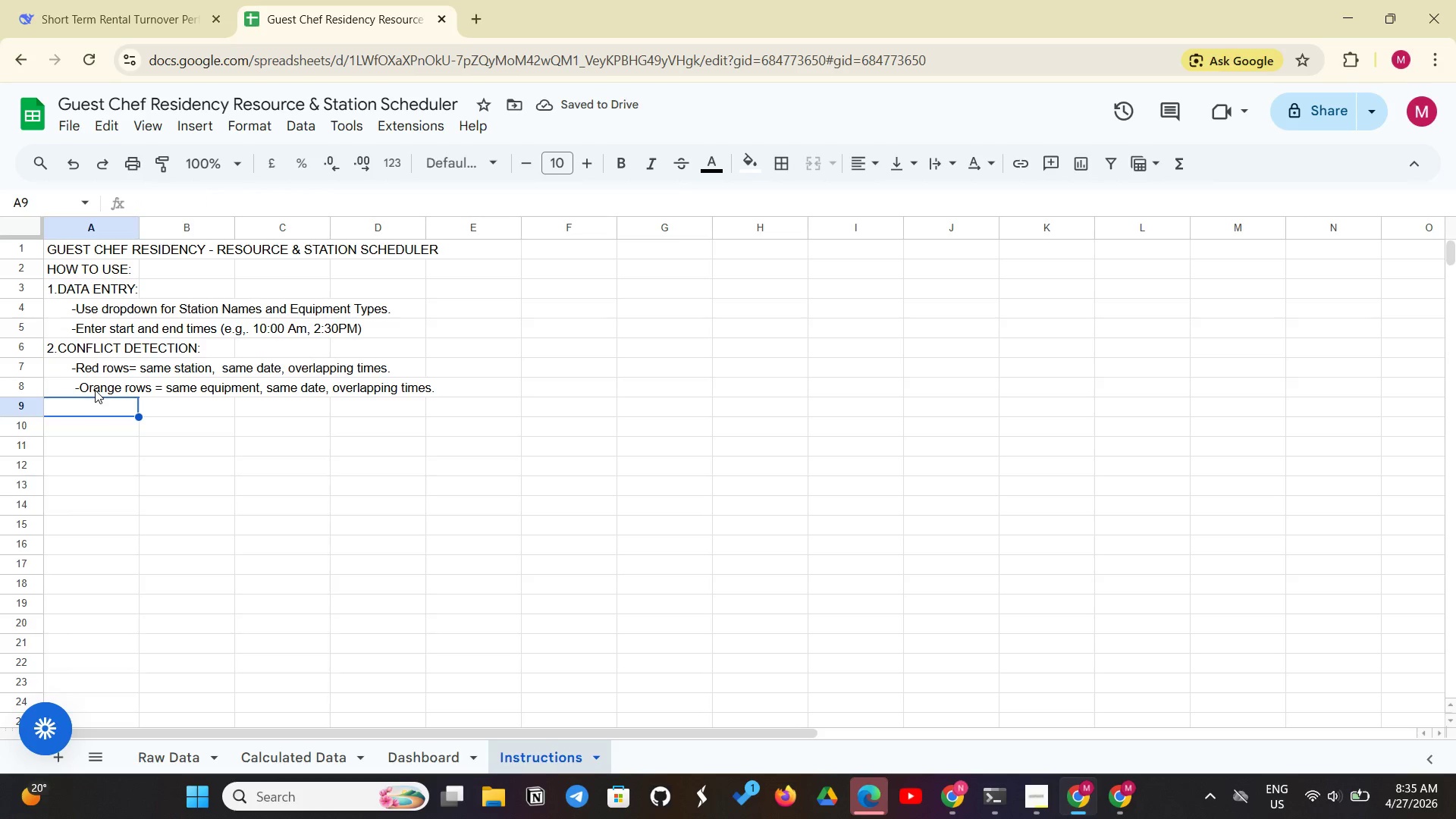 
type(3.duration)
key(Backspace)
key(Backspace)
key(Backspace)
key(Backspace)
key(Backspace)
key(Backspace)
key(Backspace)
key(Backspace)
type(DURATION )
key(Backspace)
type(:)
 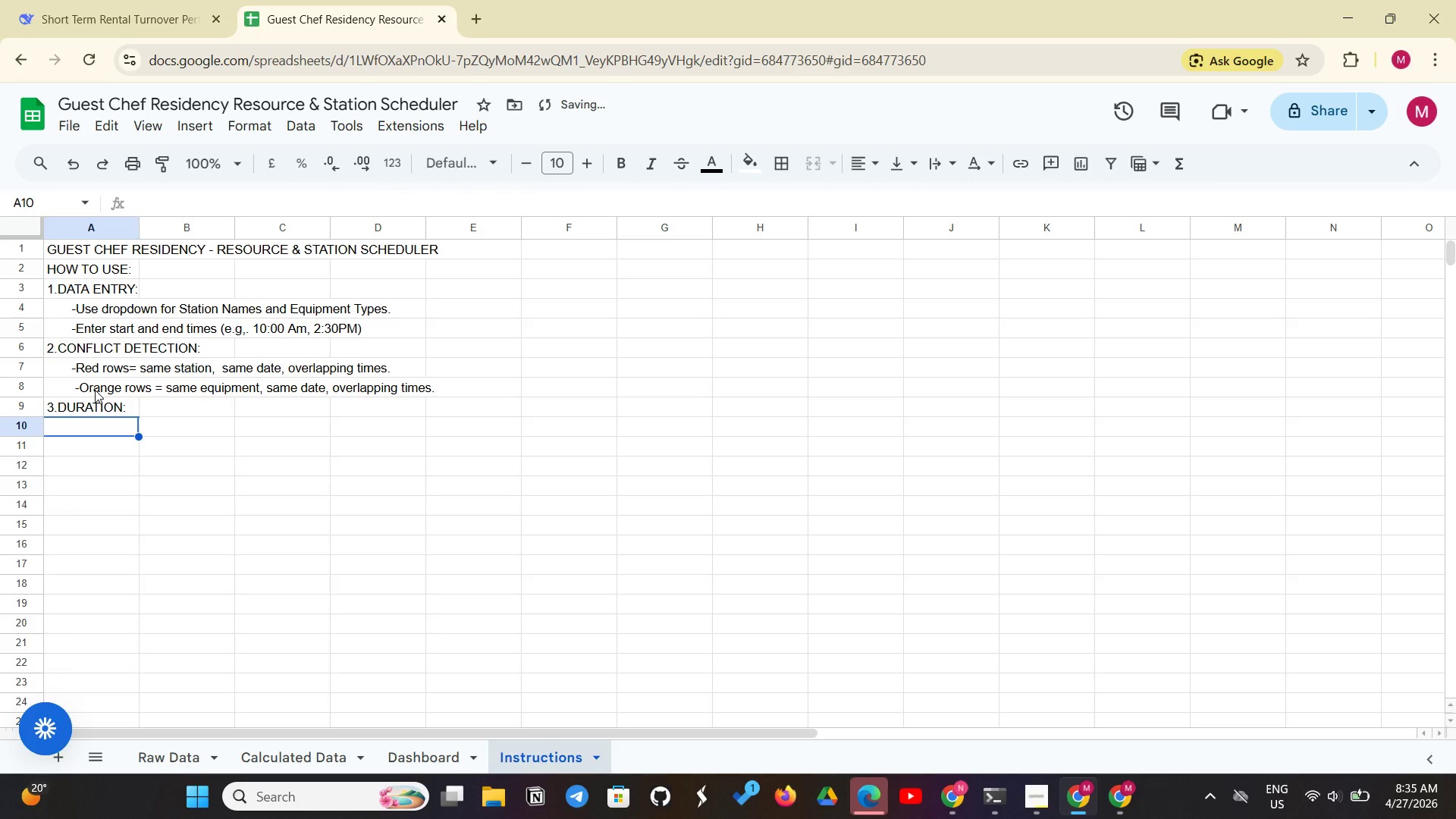 
 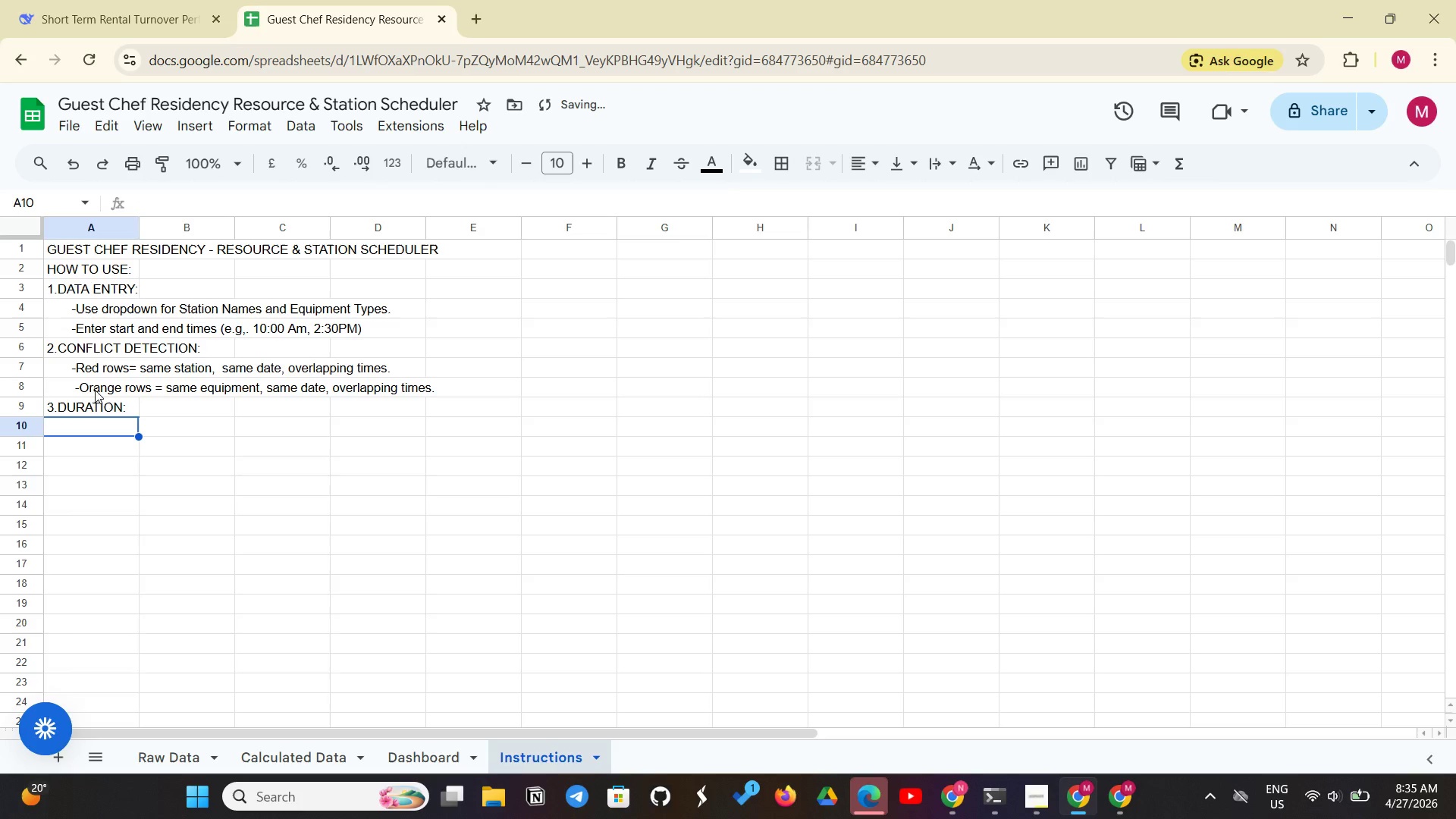 
key(Enter)
 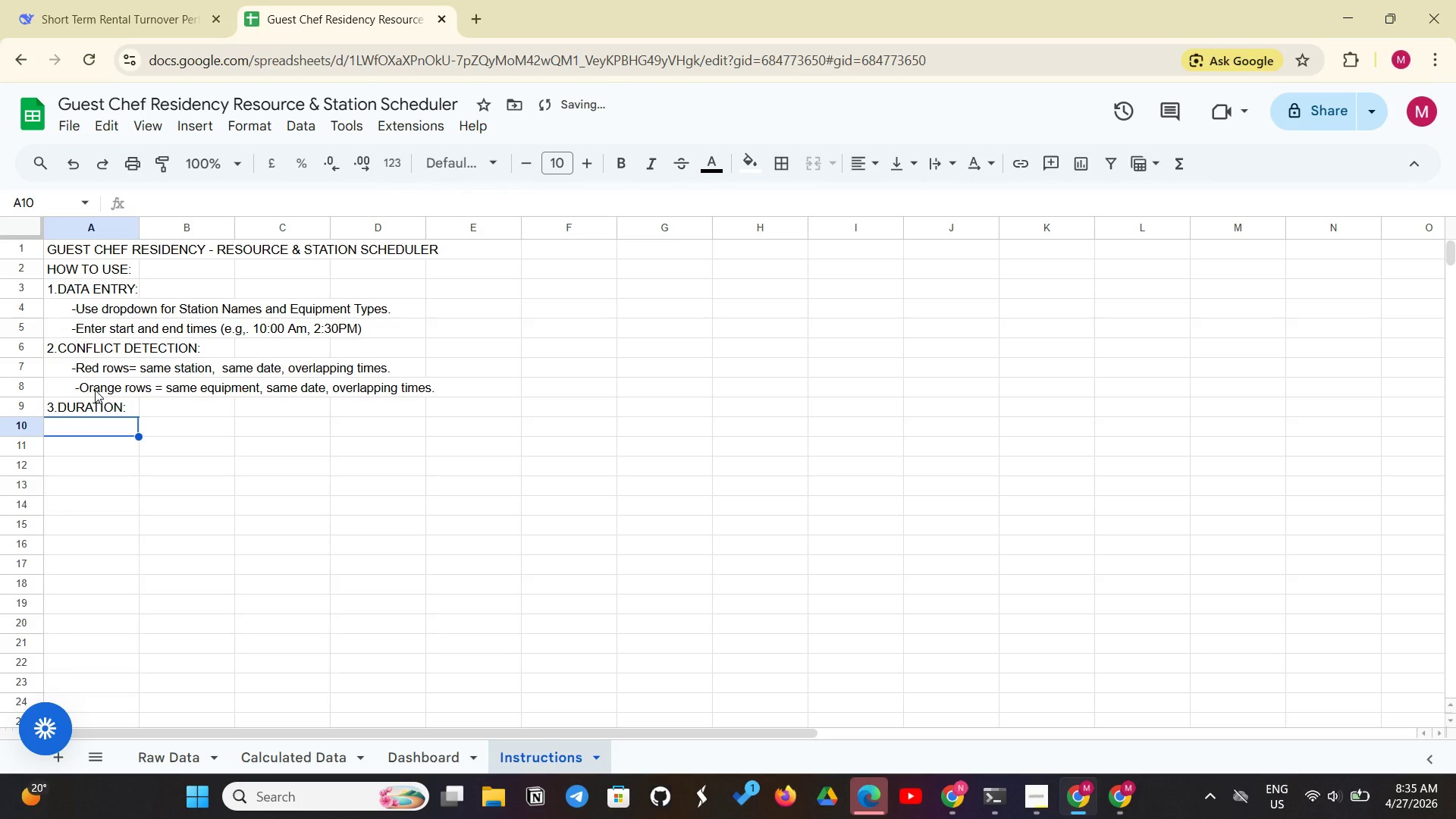 
type(-"Prep Duration (hours))
key(Backspace)
key(Backspace)
key(Backspace)
key(Backspace)
key(Backspace)
key(Backspace)
type(Hours)" calculates  automatically )
key(Backspace)
type(.)
 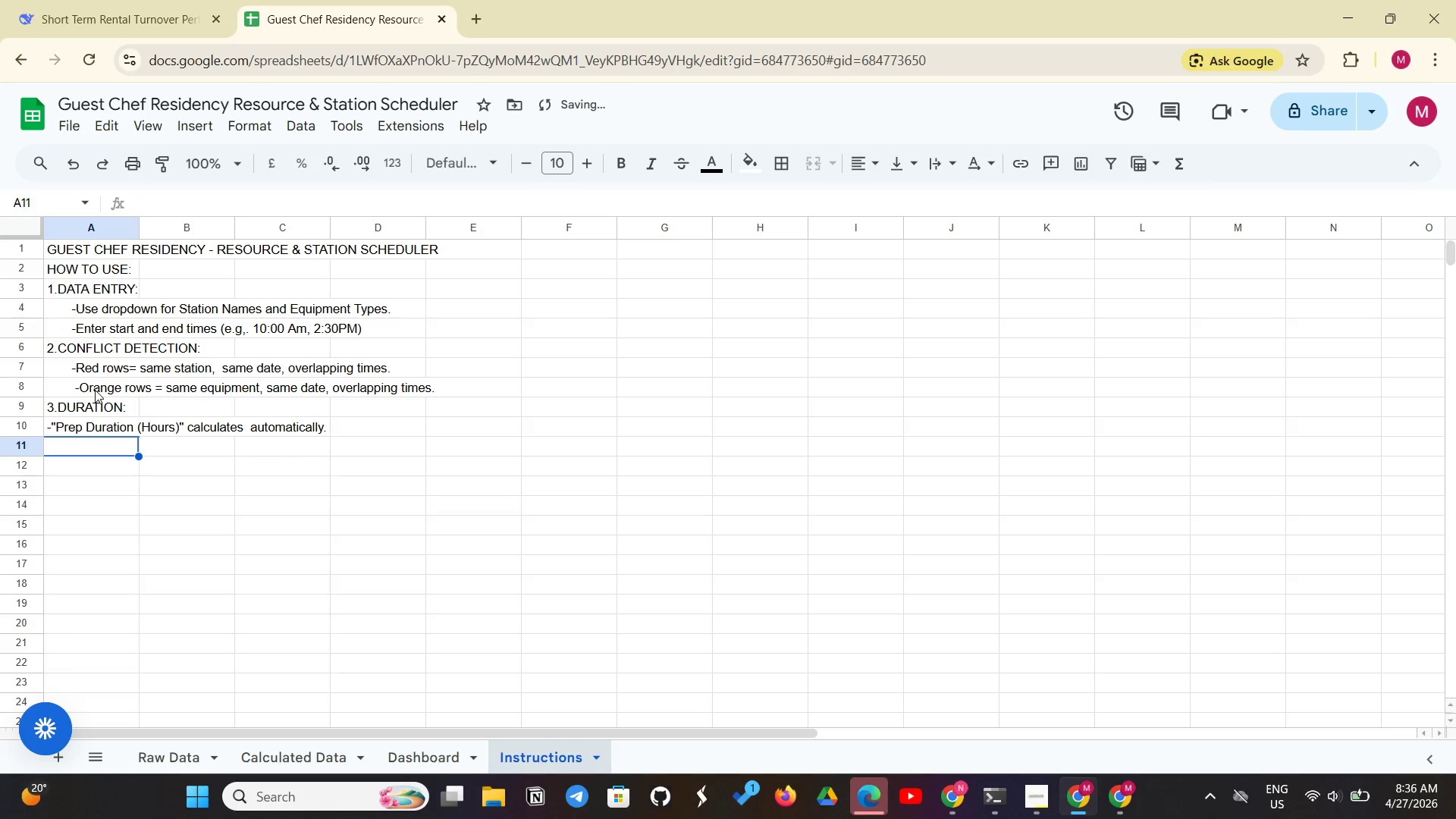 
 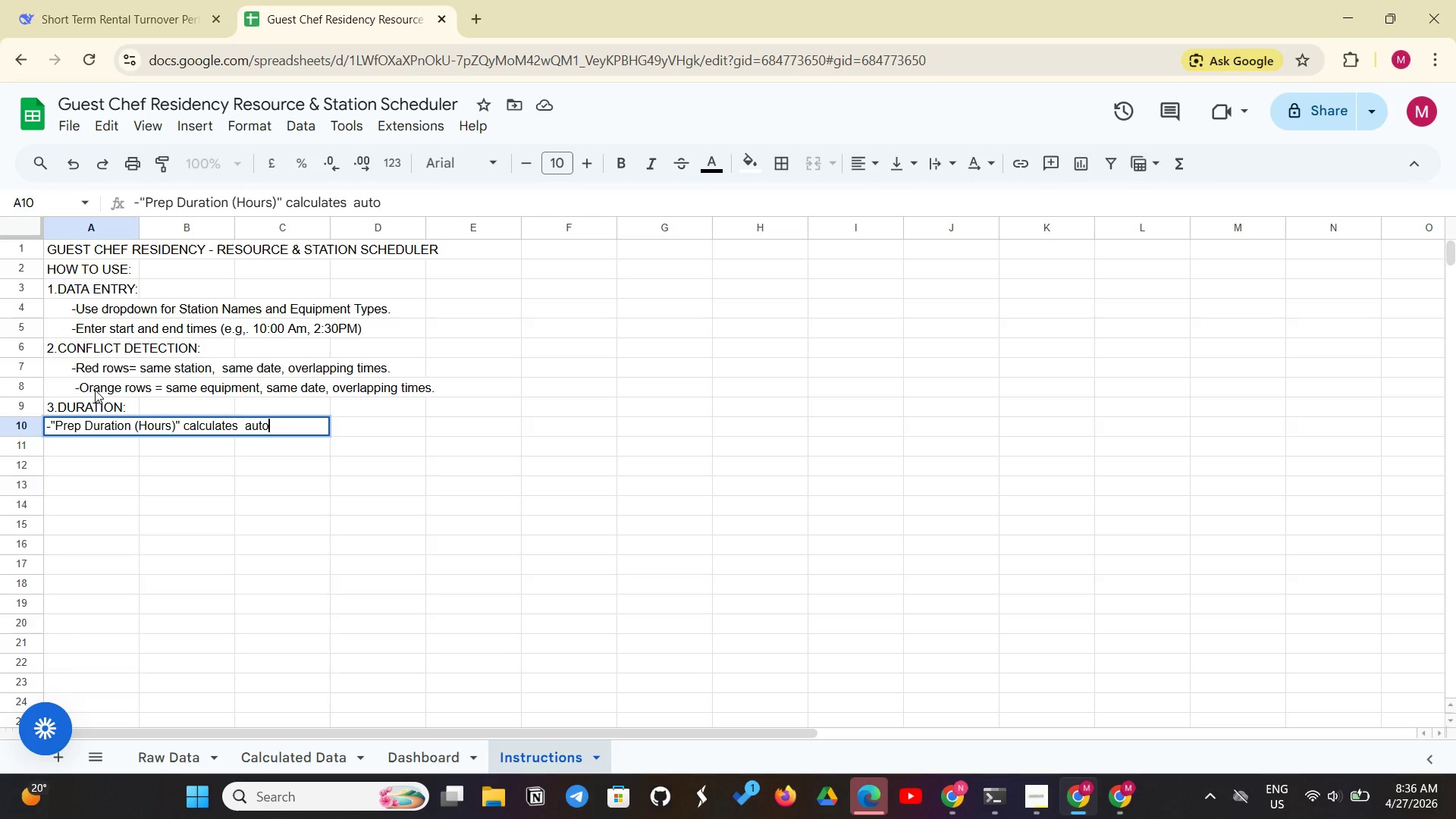 
key(Enter)
 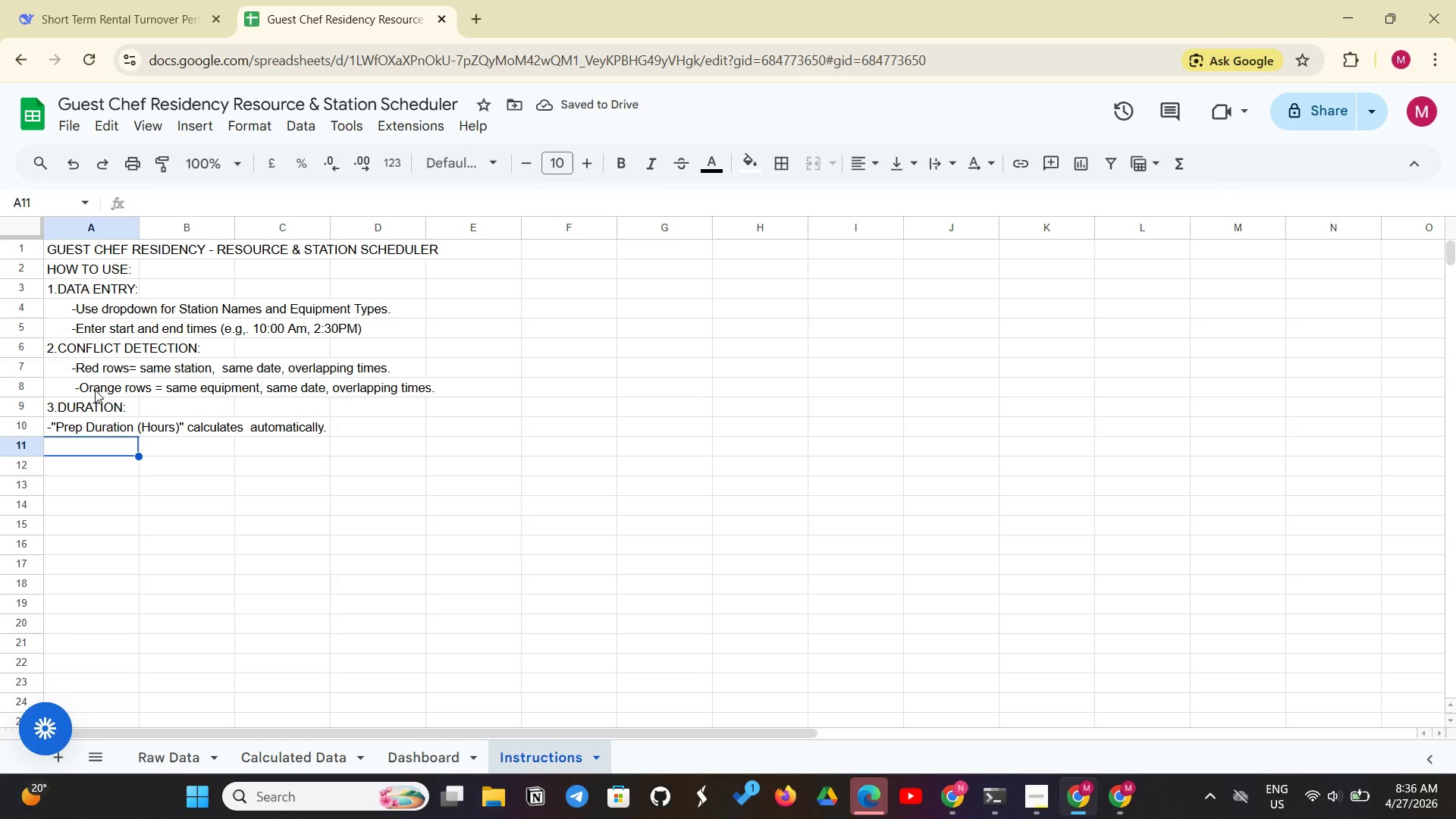 
type(4.DASHBOARD:)
 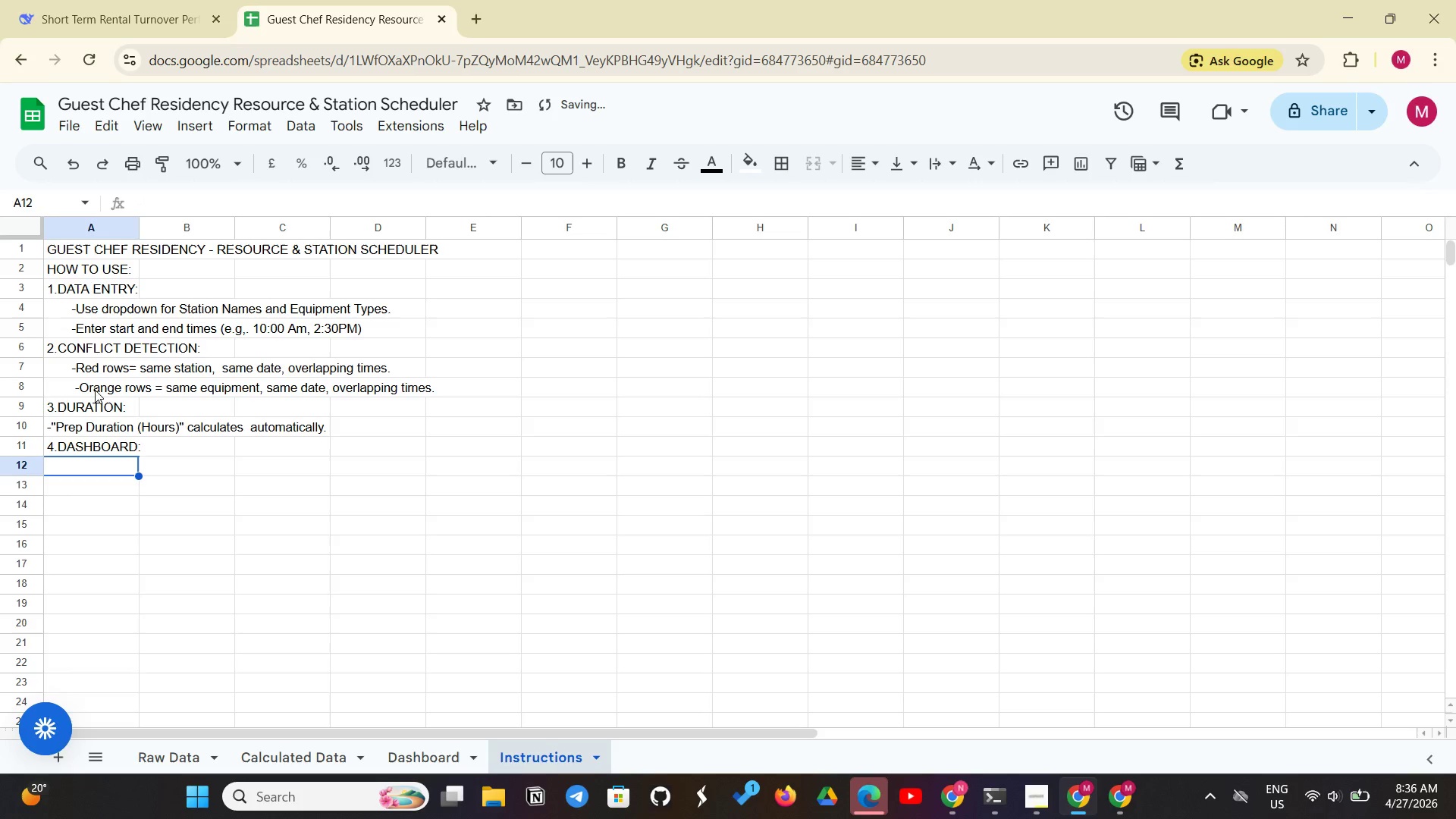 
 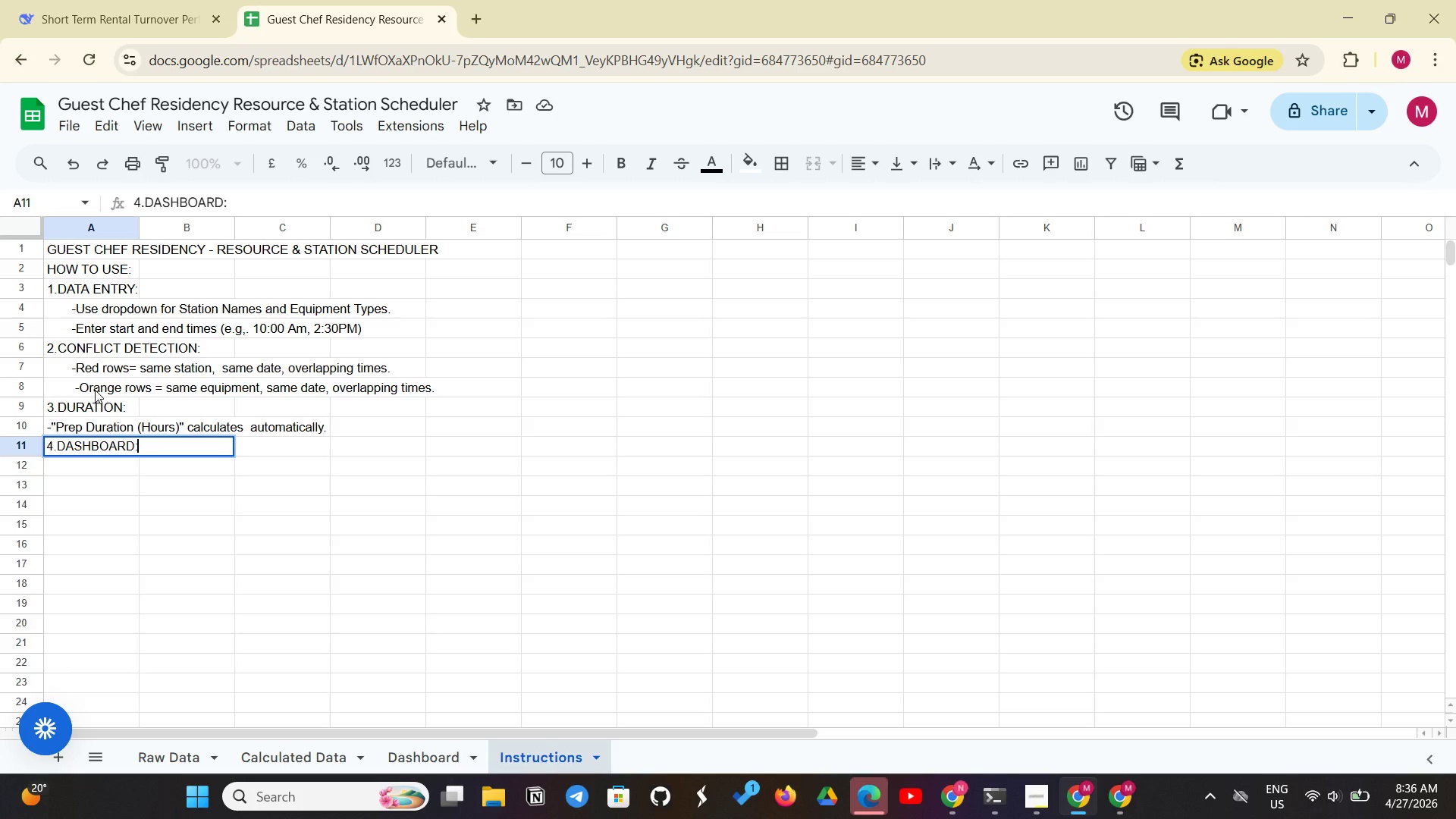 
key(Enter)
 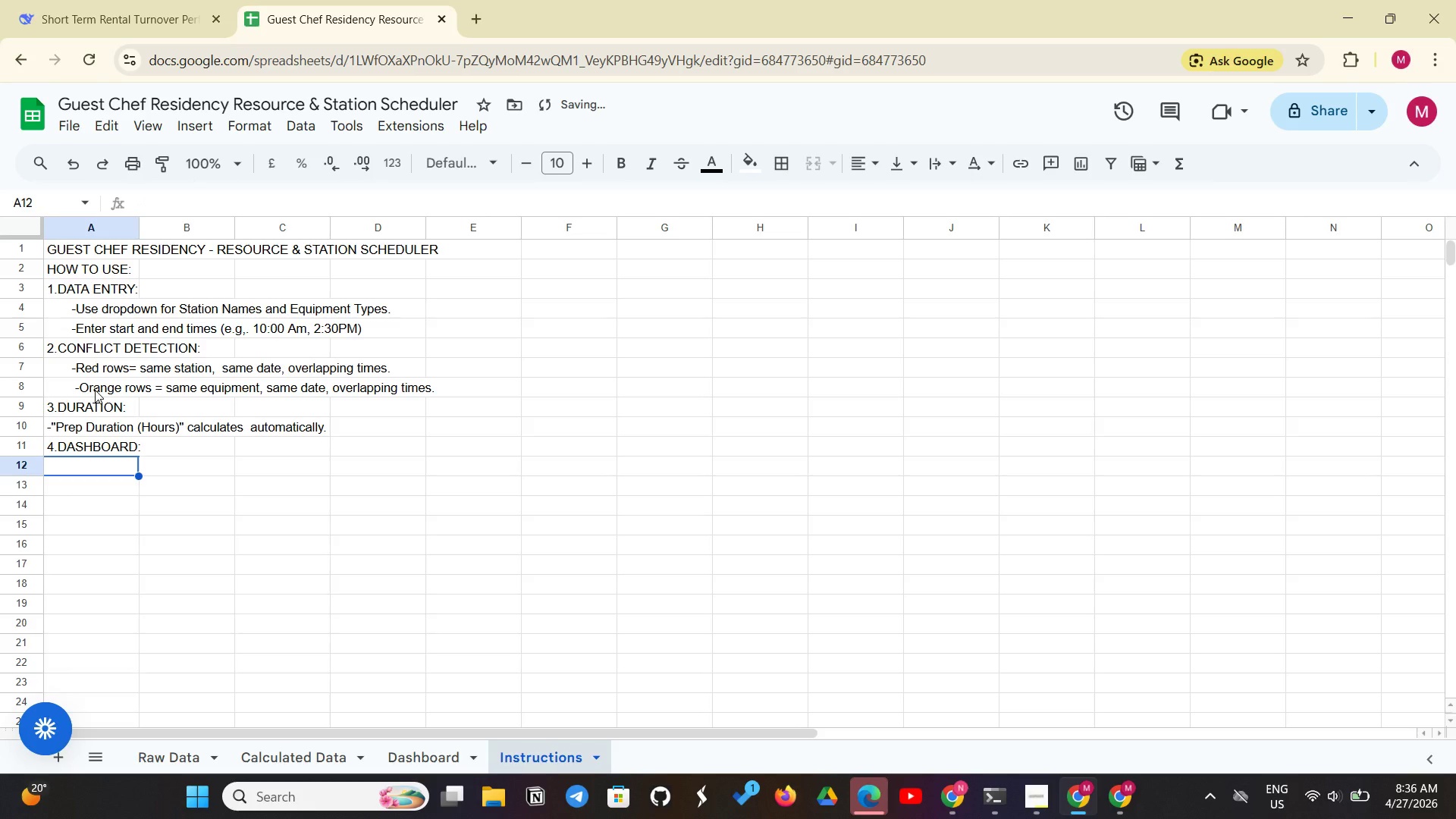 
key(Space)
 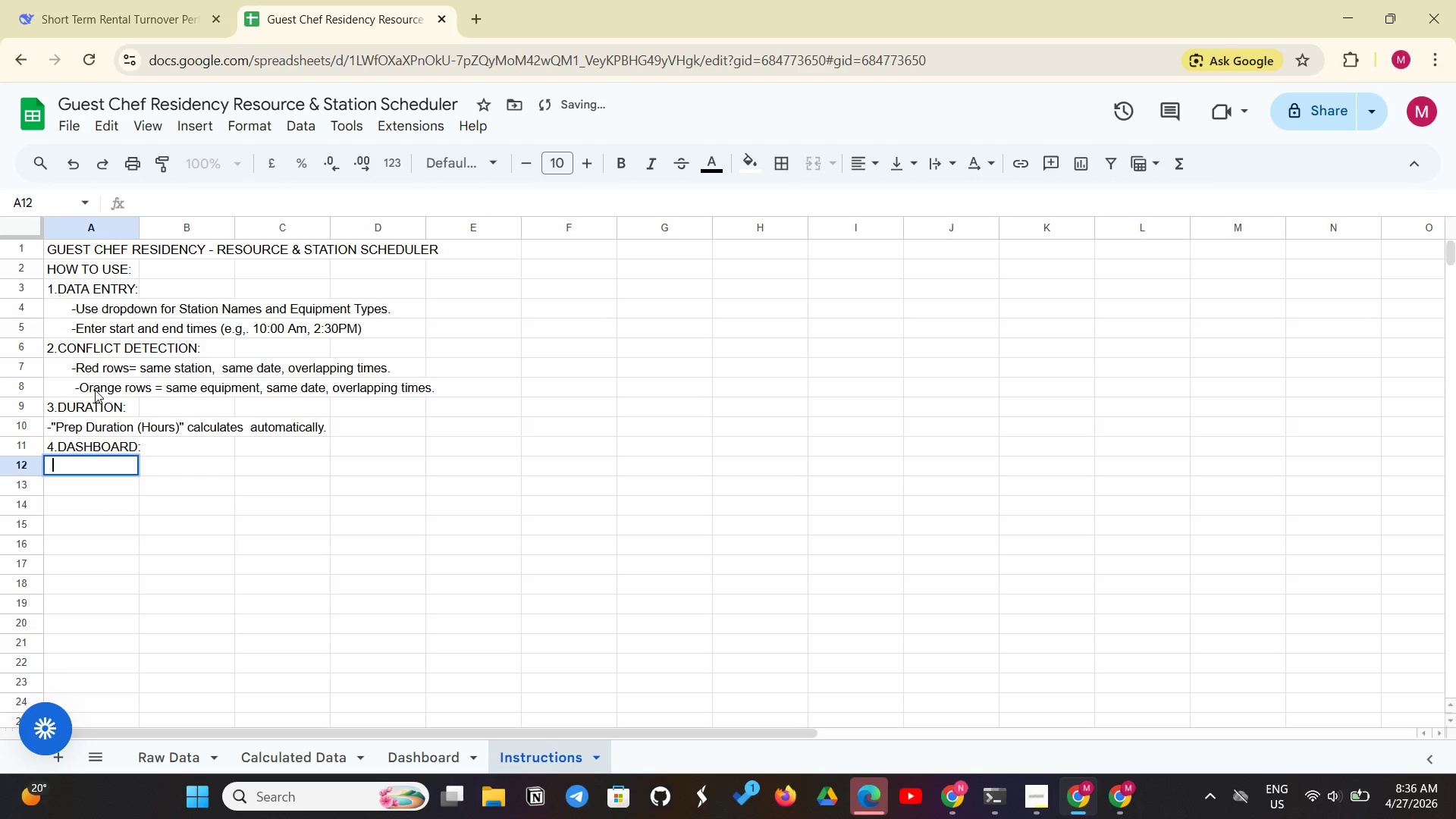 
key(Space)
 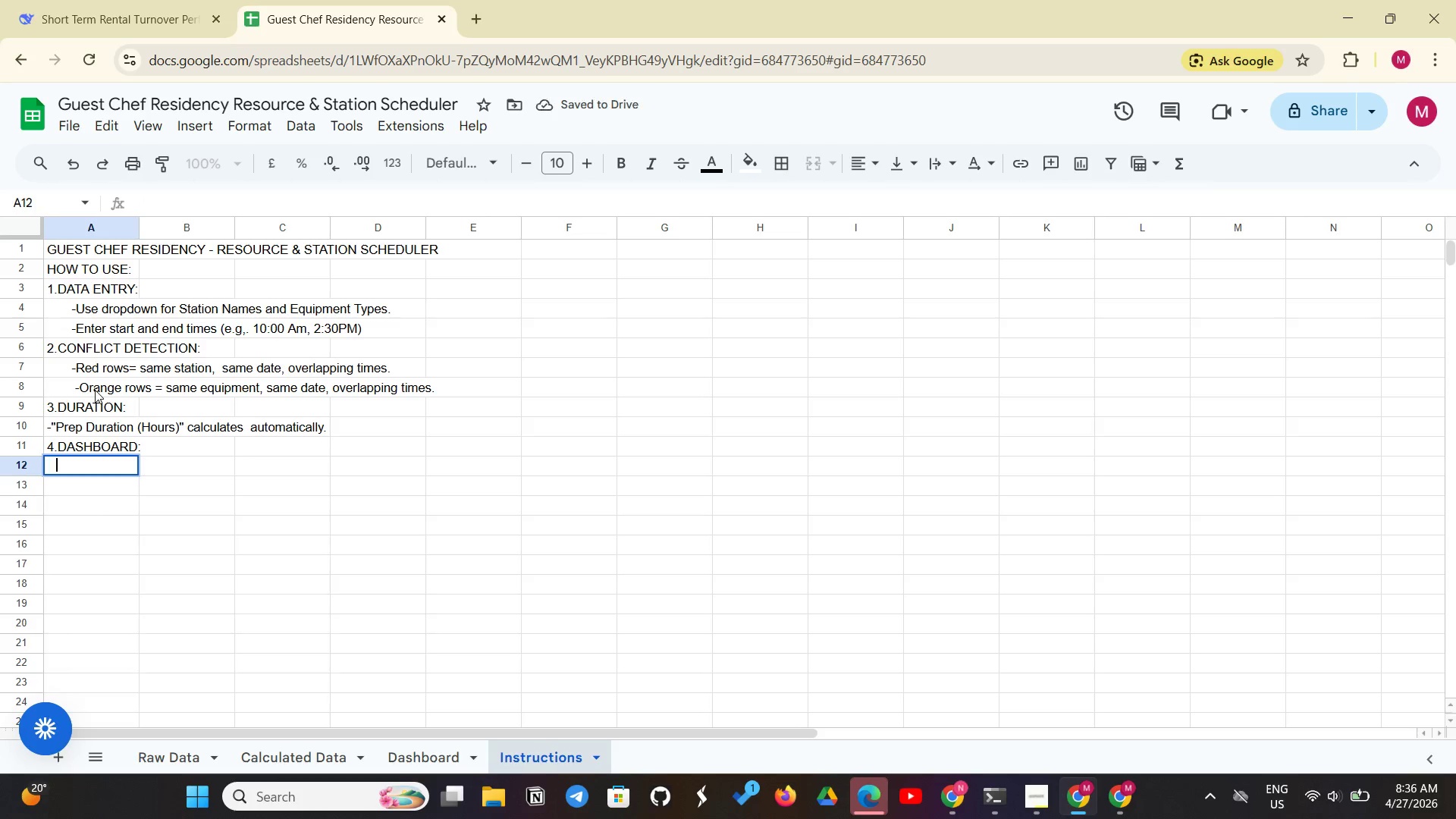 
key(Space)
 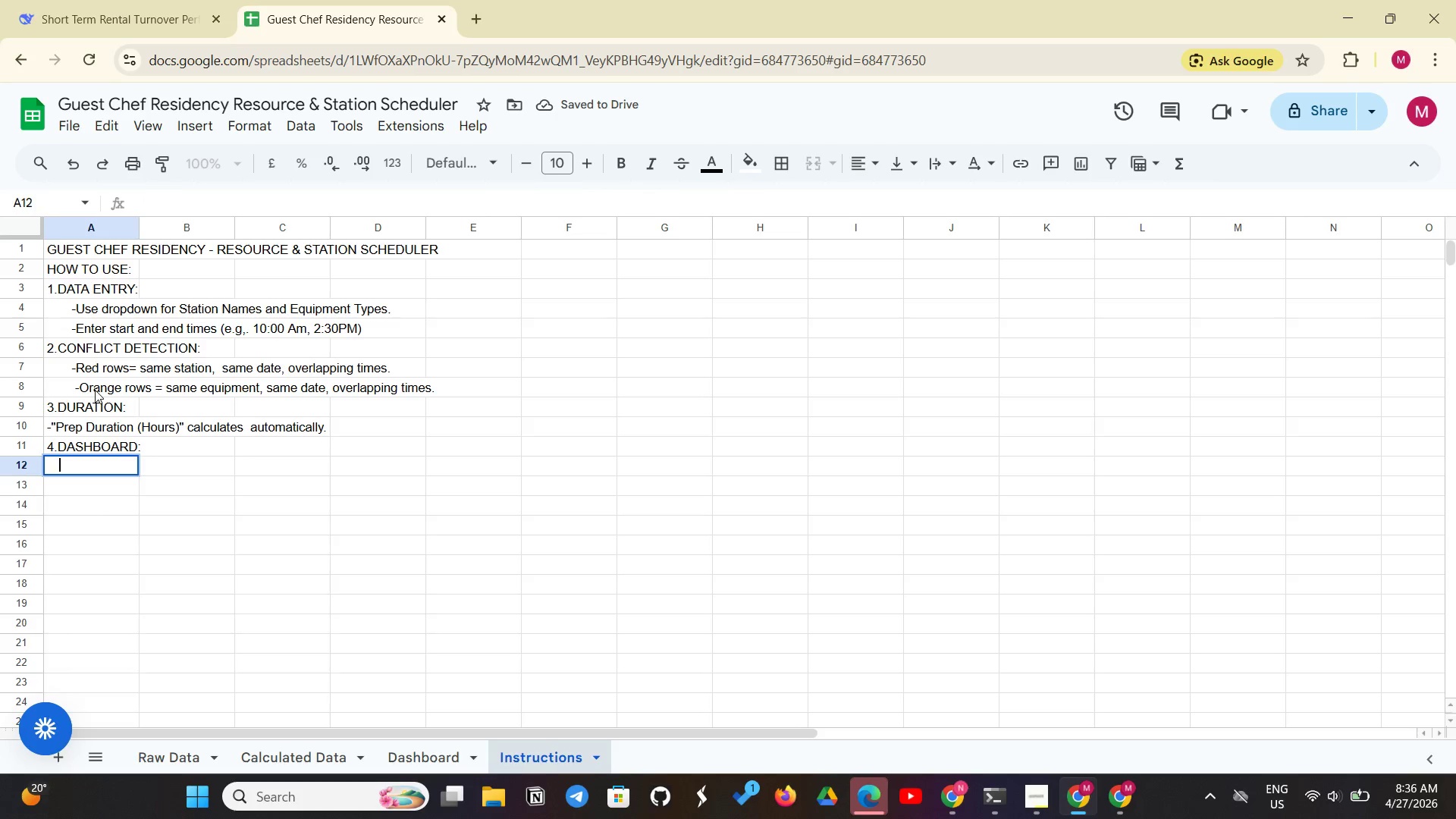 
key(Space)
 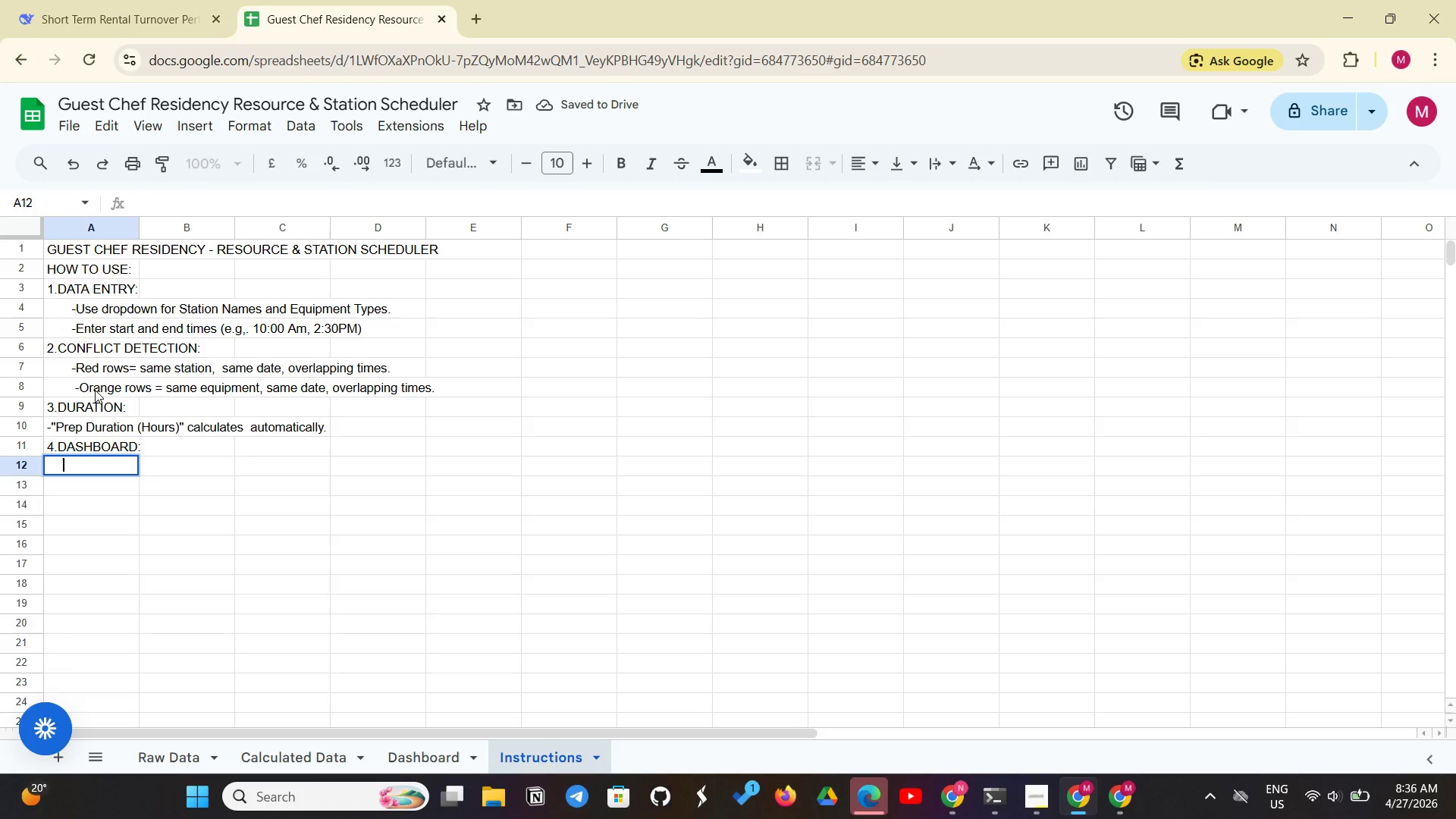 
key(Space)
 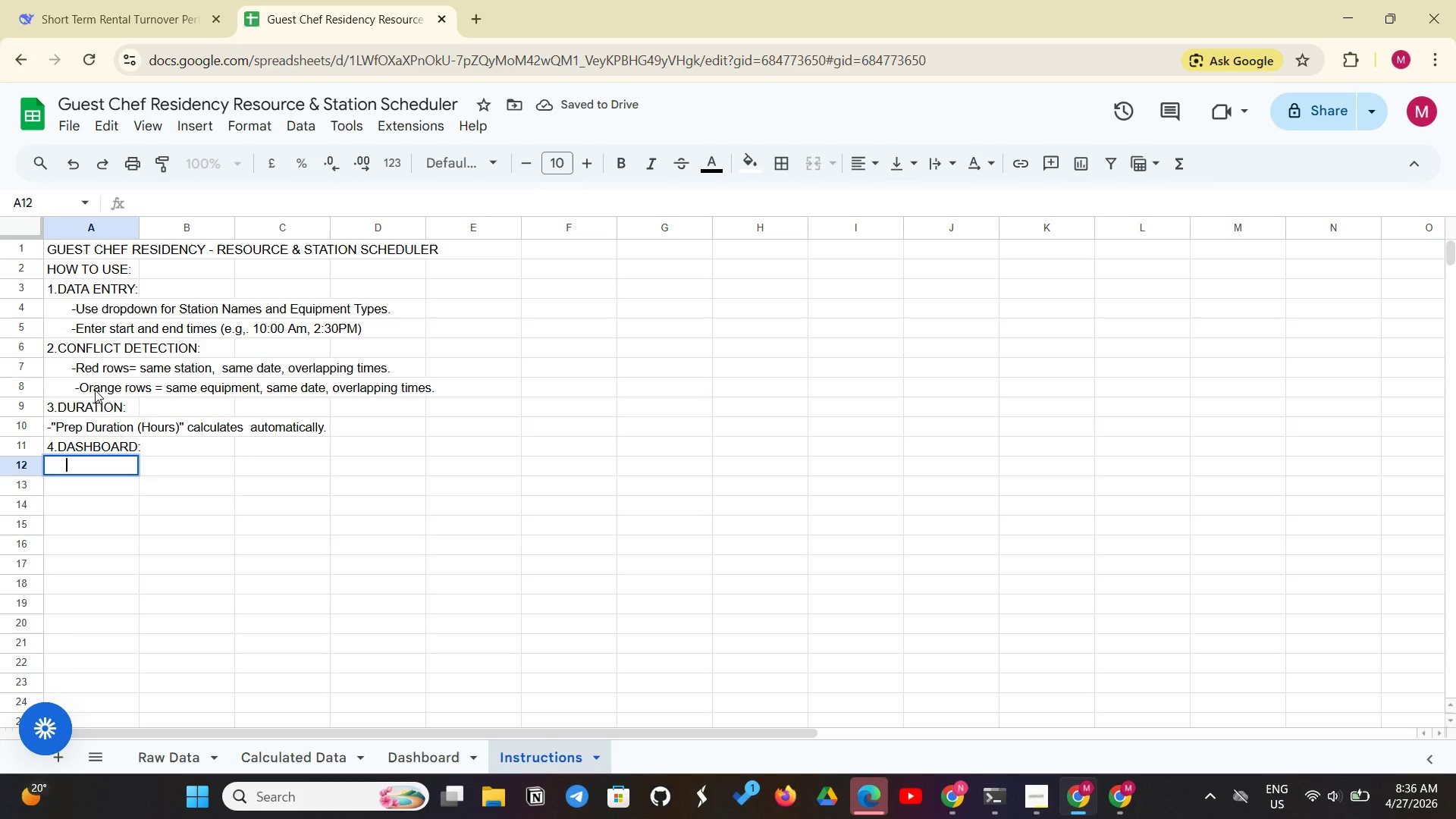 
key(Space)
 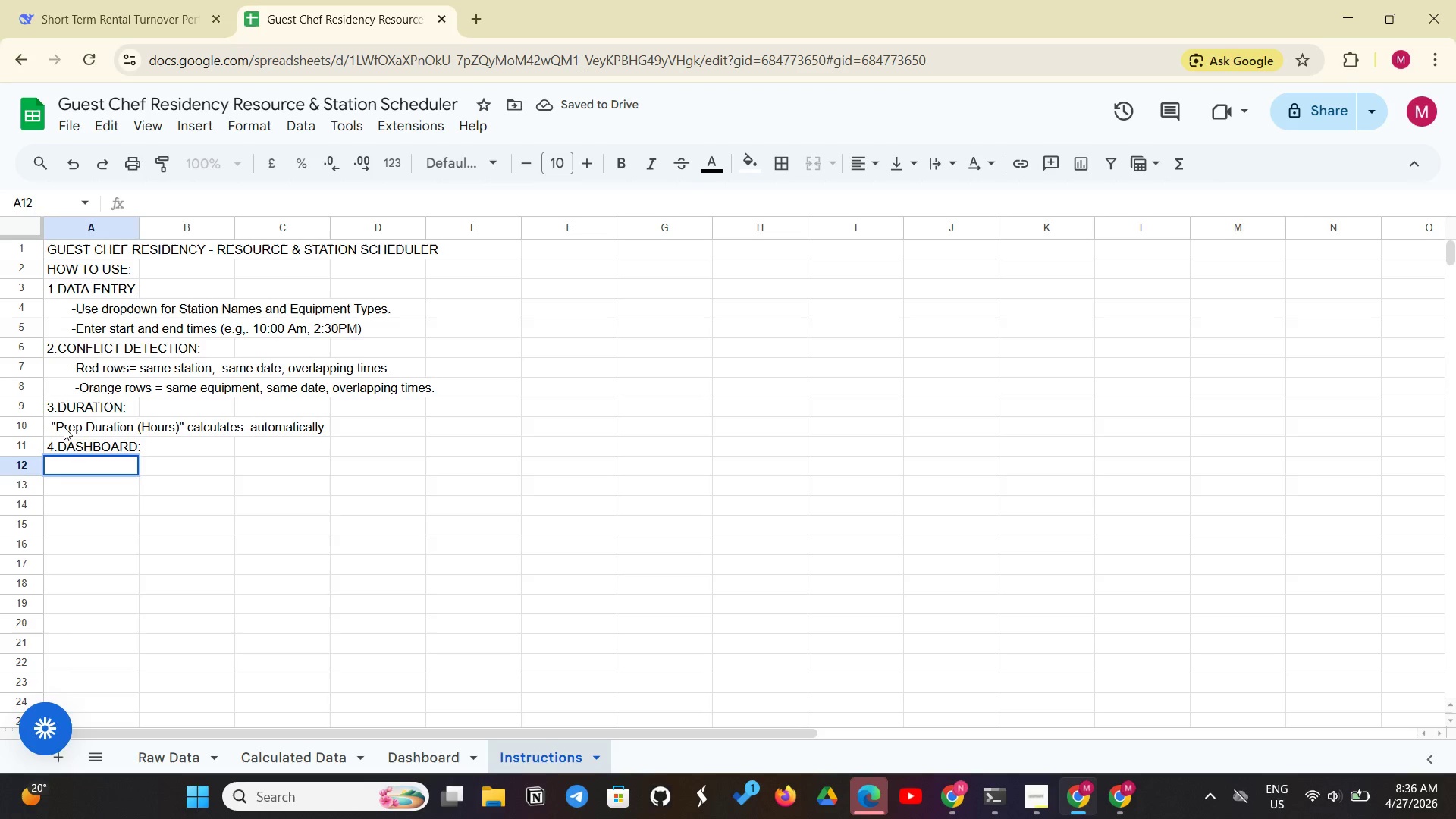 
left_click([48, 425])
 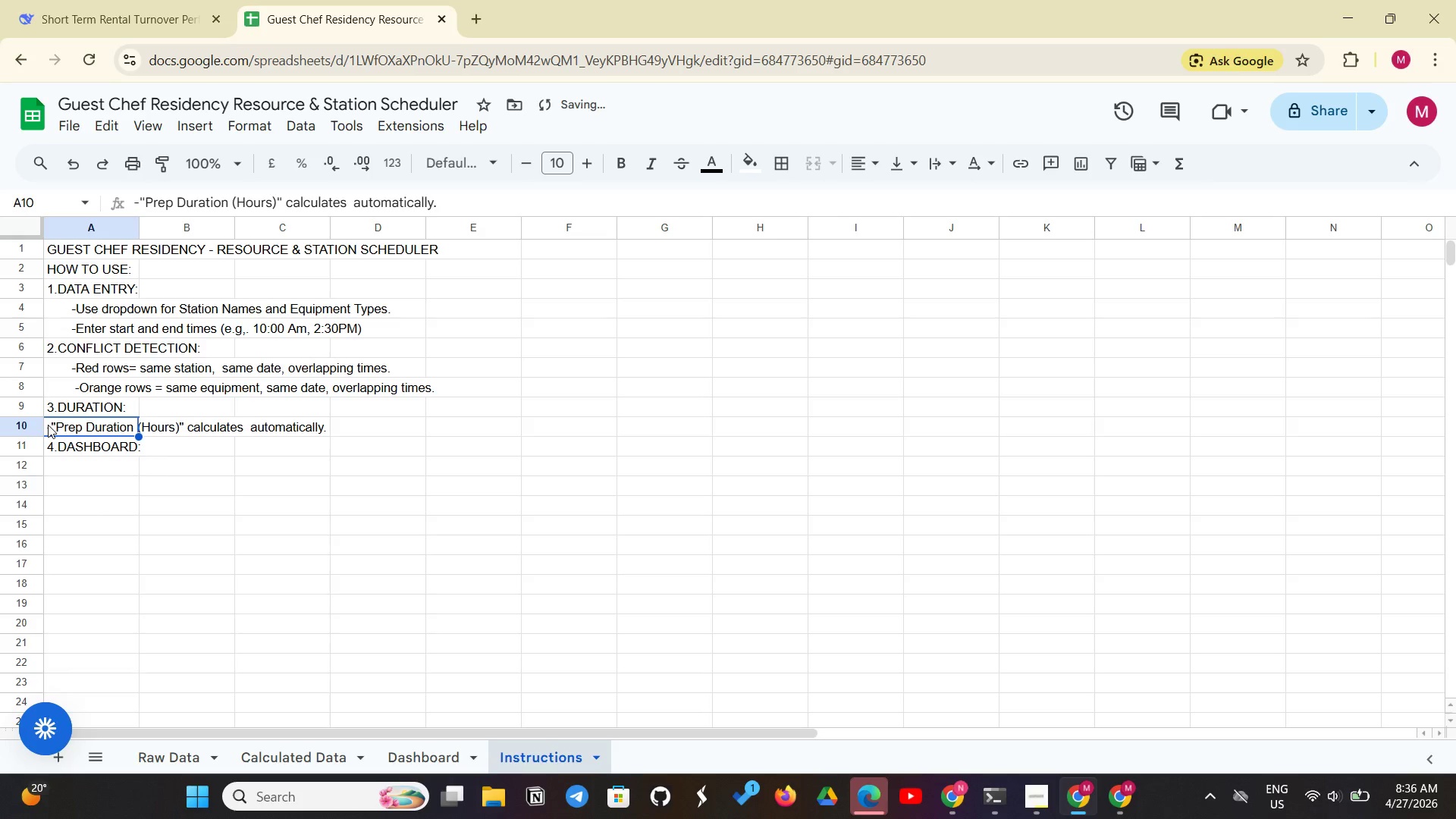 
left_click_drag(start_coordinate=[48, 425], to_coordinate=[162, 174])
 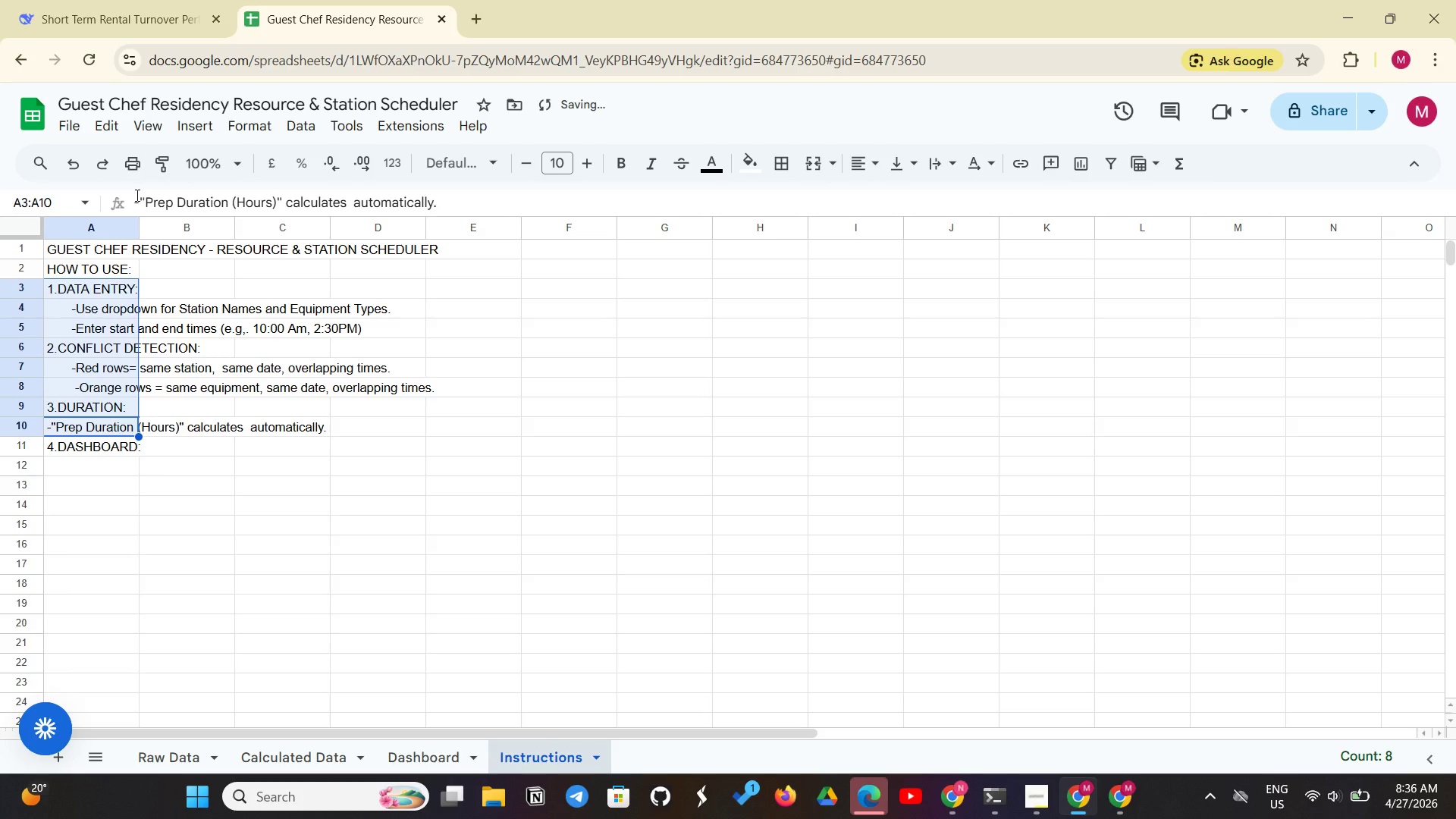 
left_click([135, 196])
 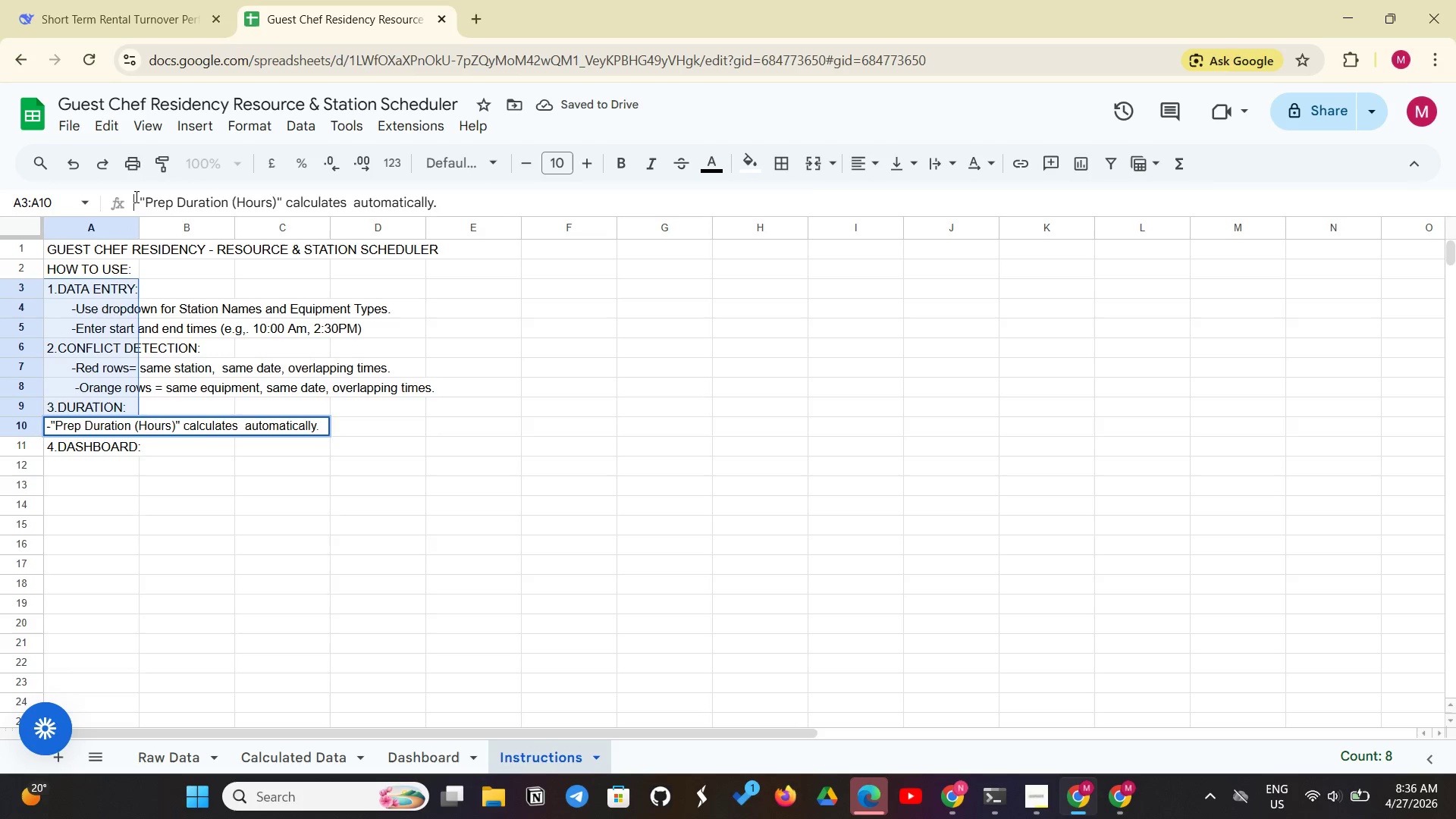 
key(Space)
 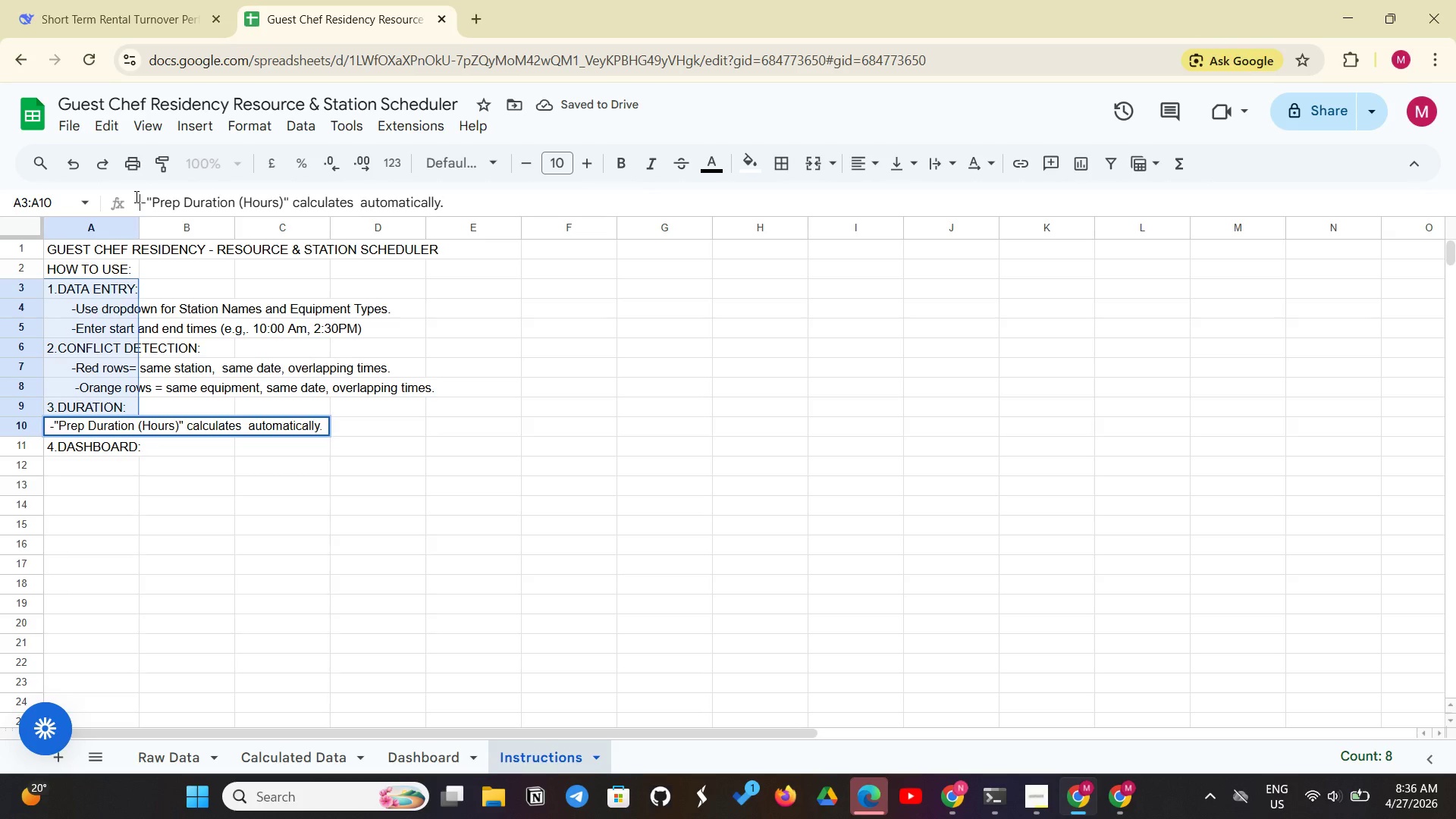 
key(Space)
 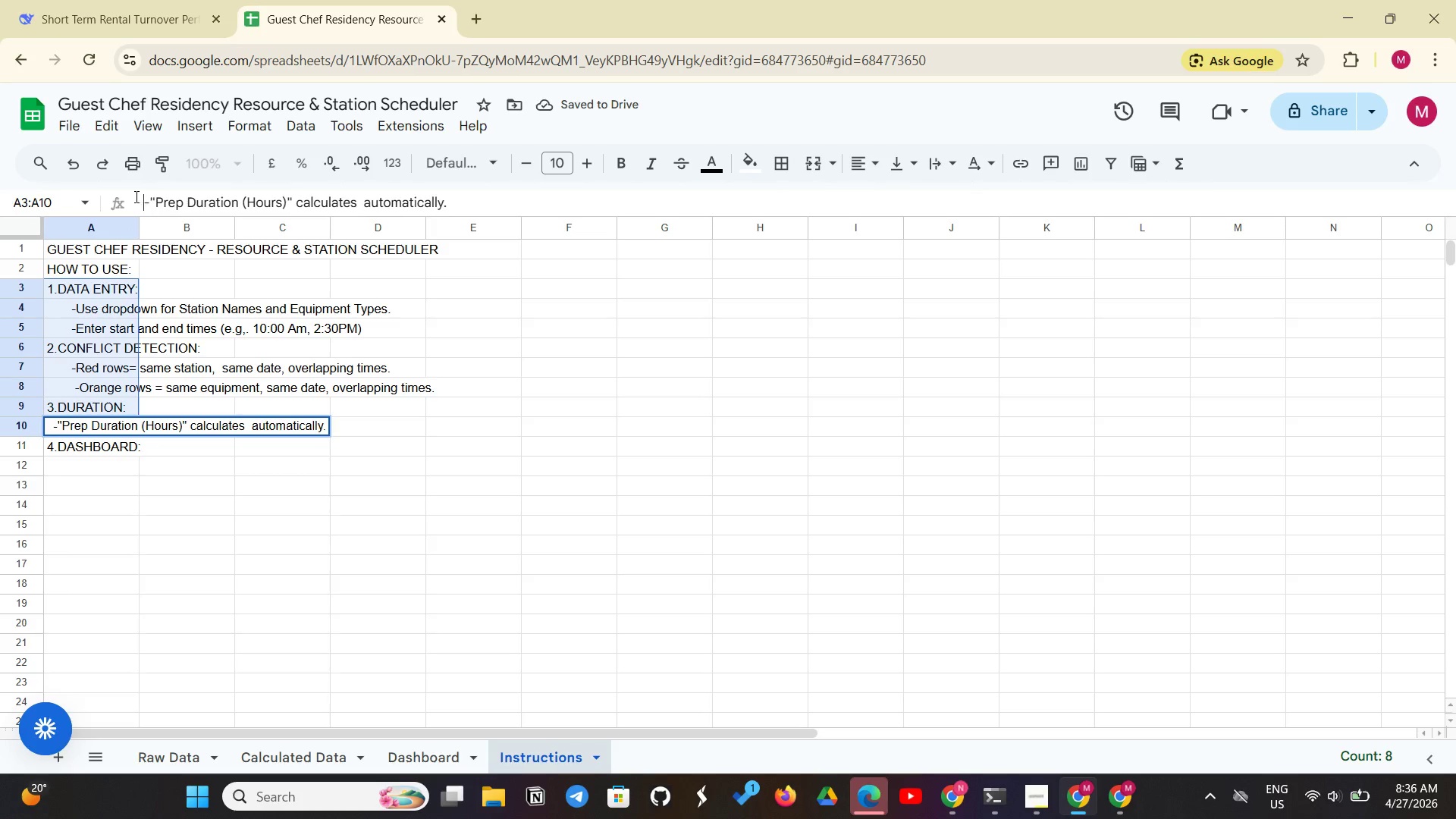 
key(Space)
 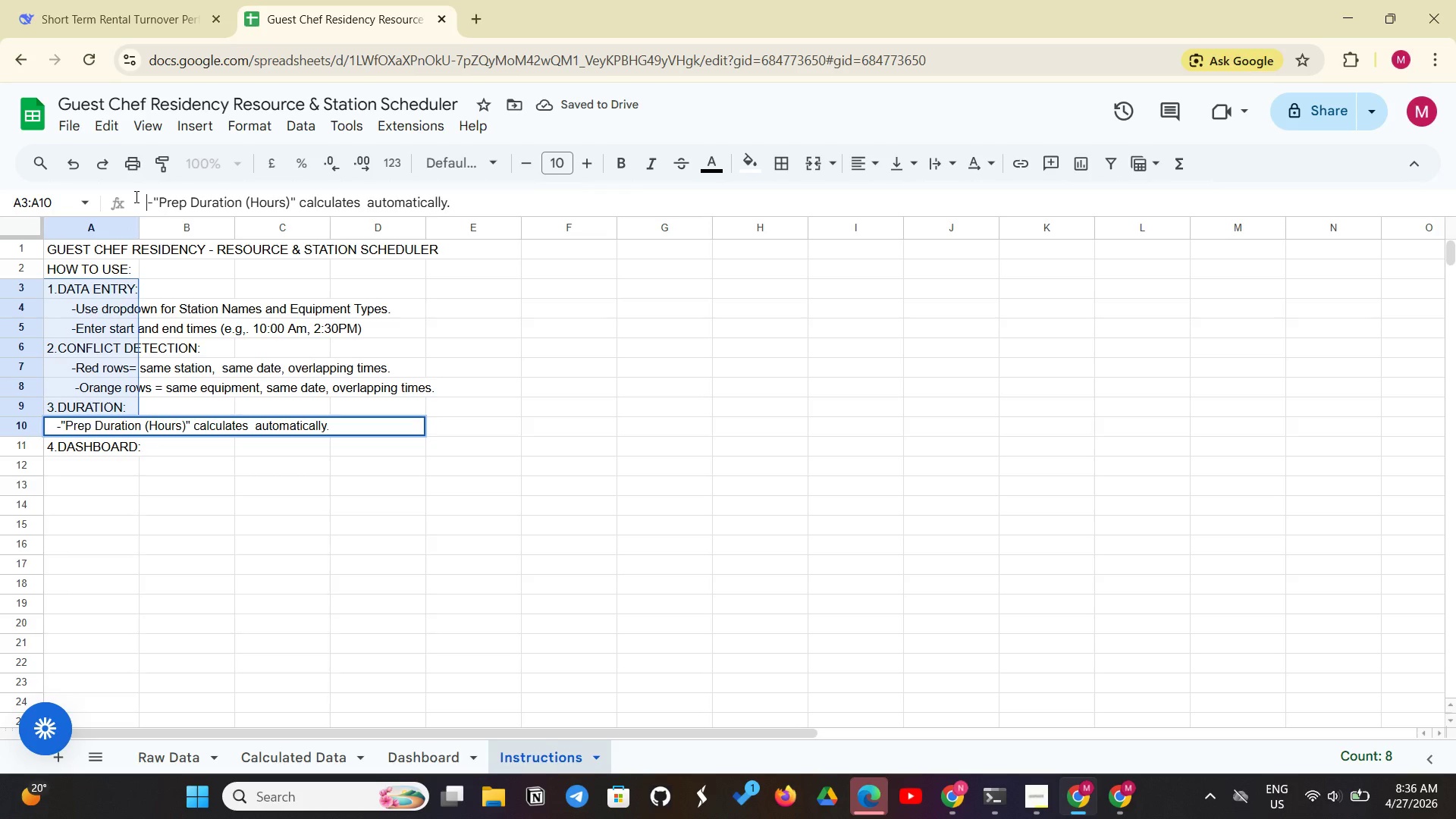 
key(Space)
 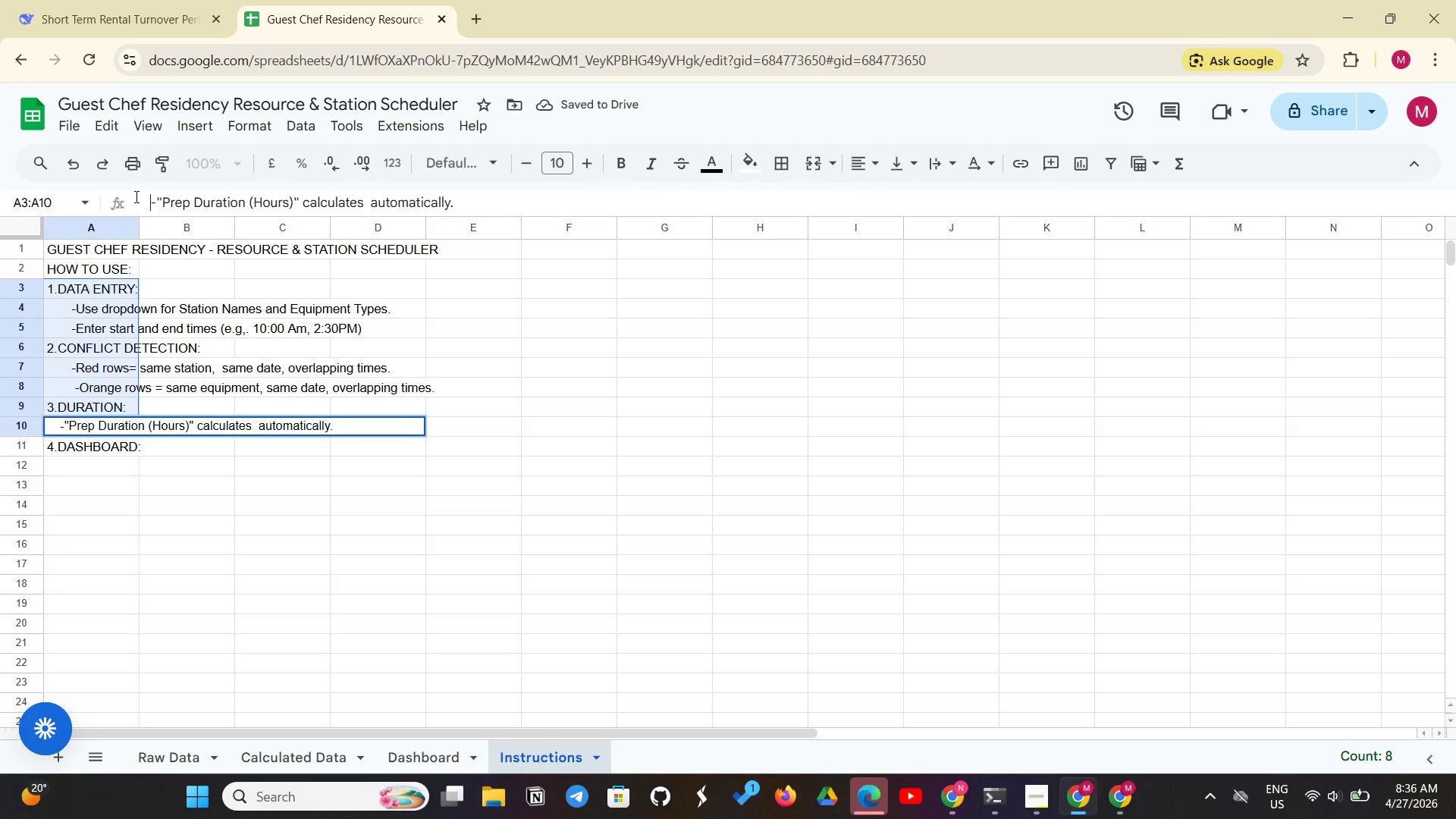 
key(Space)
 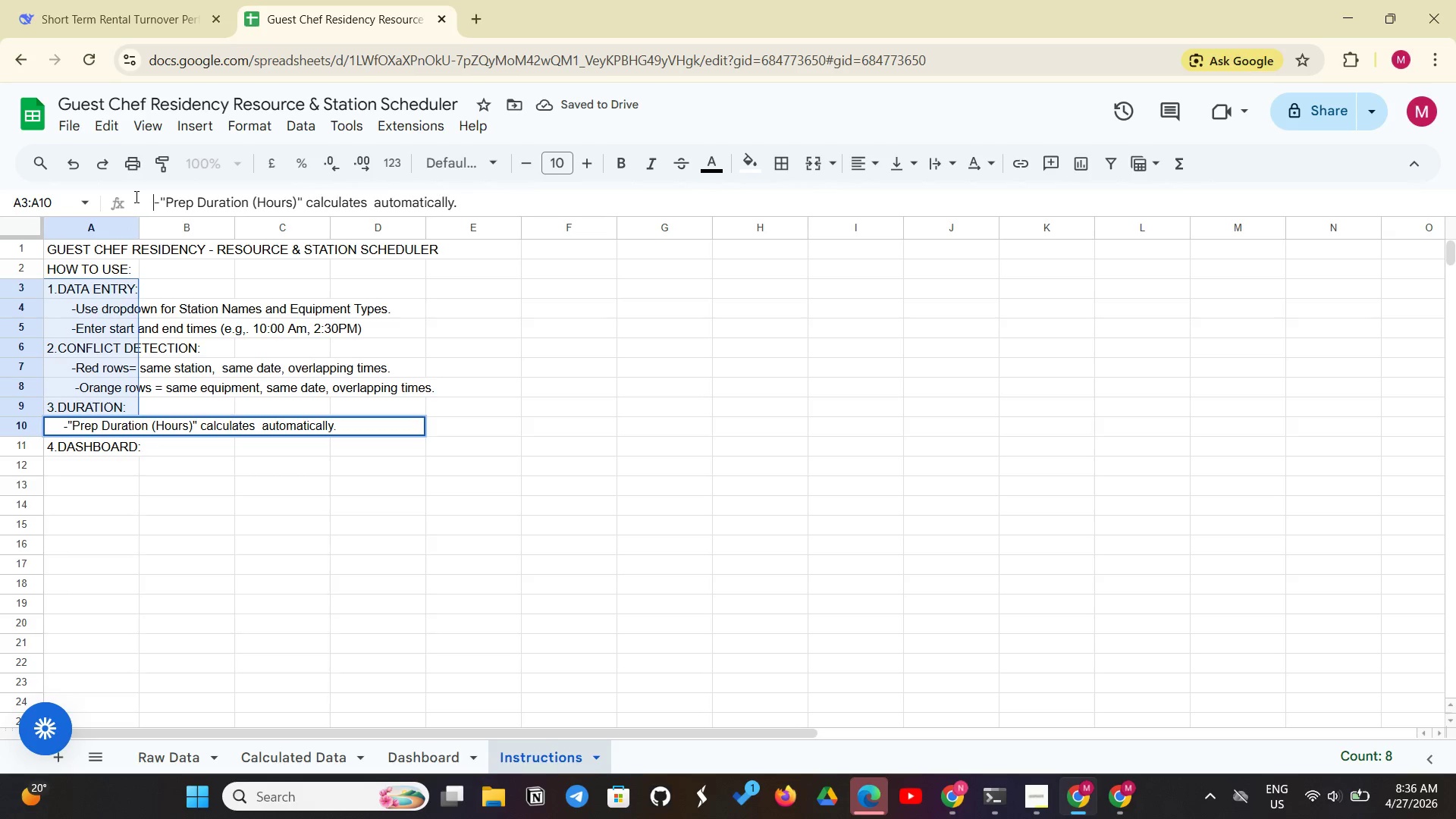 
key(Space)
 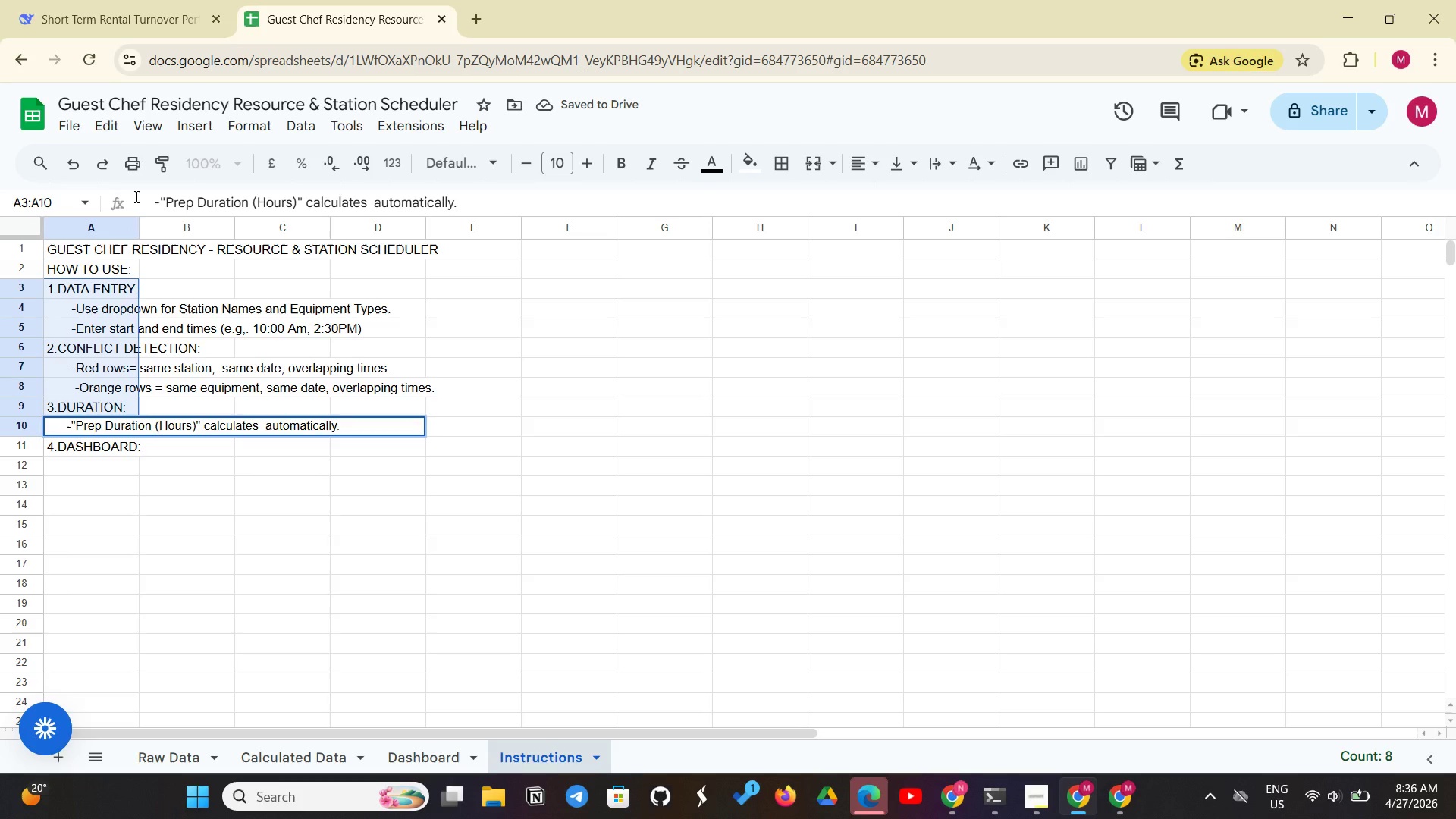 
key(Space)
 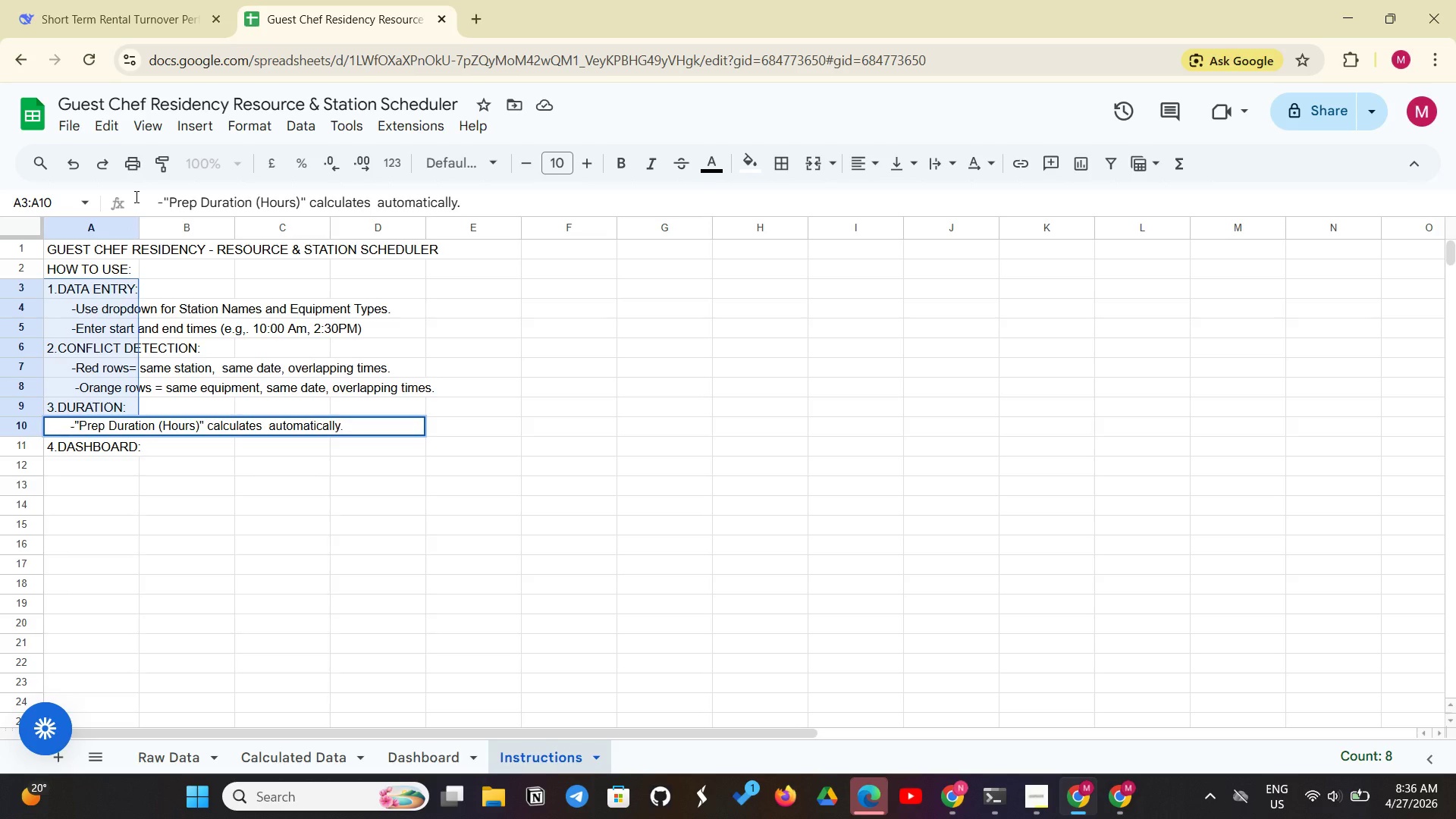 
key(Space)
 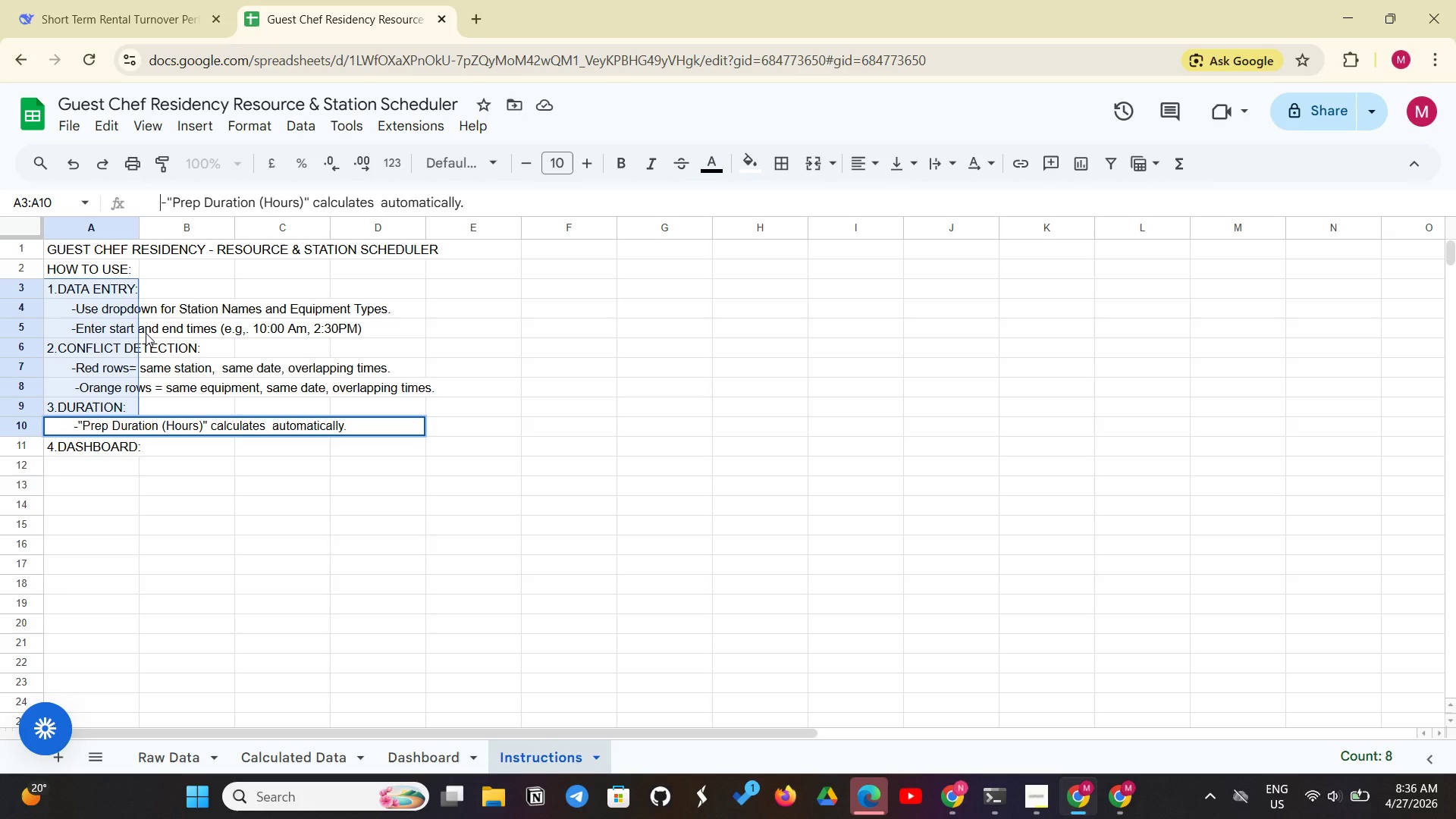 
left_click([113, 482])
 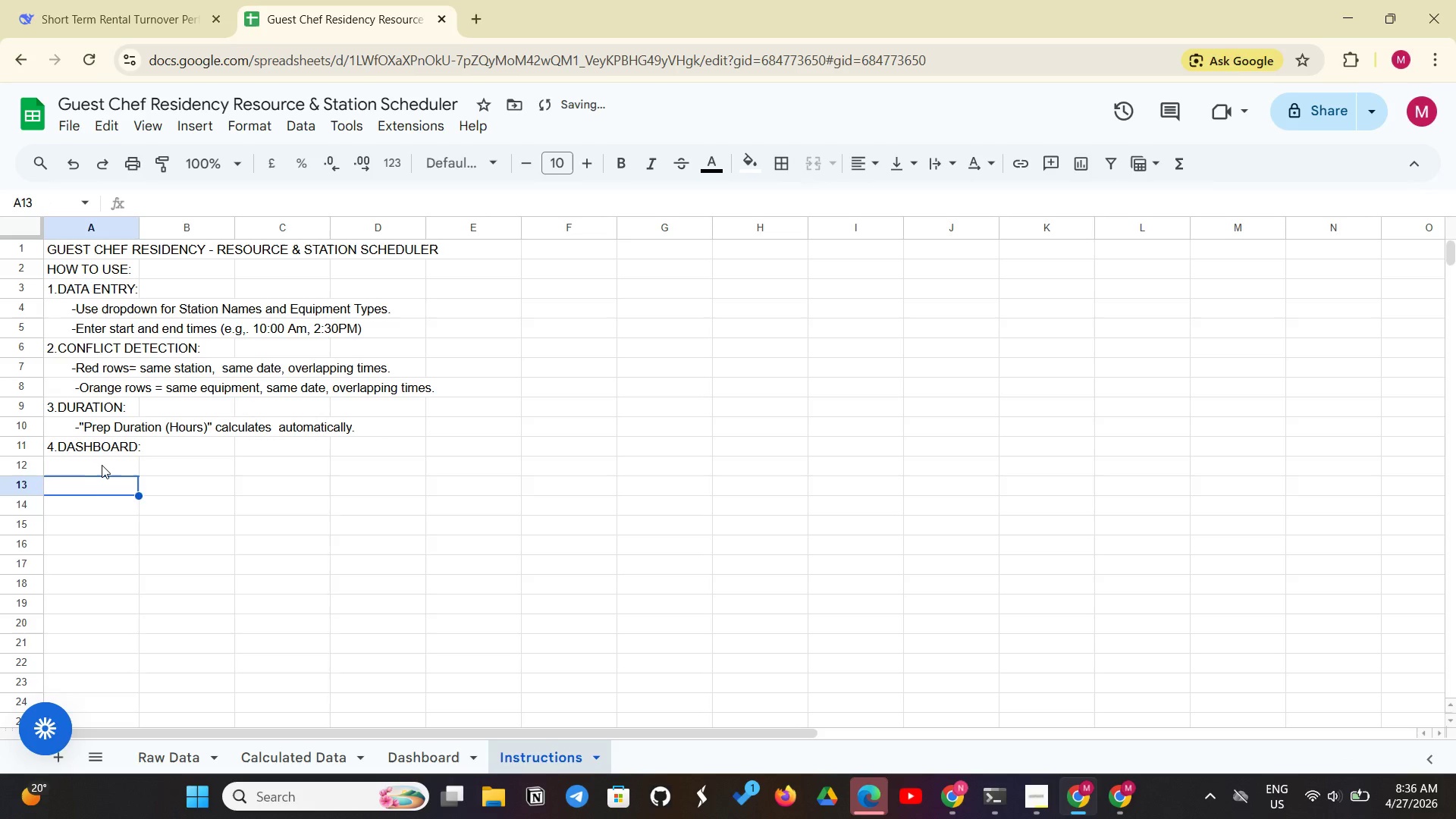 
left_click([102, 464])
 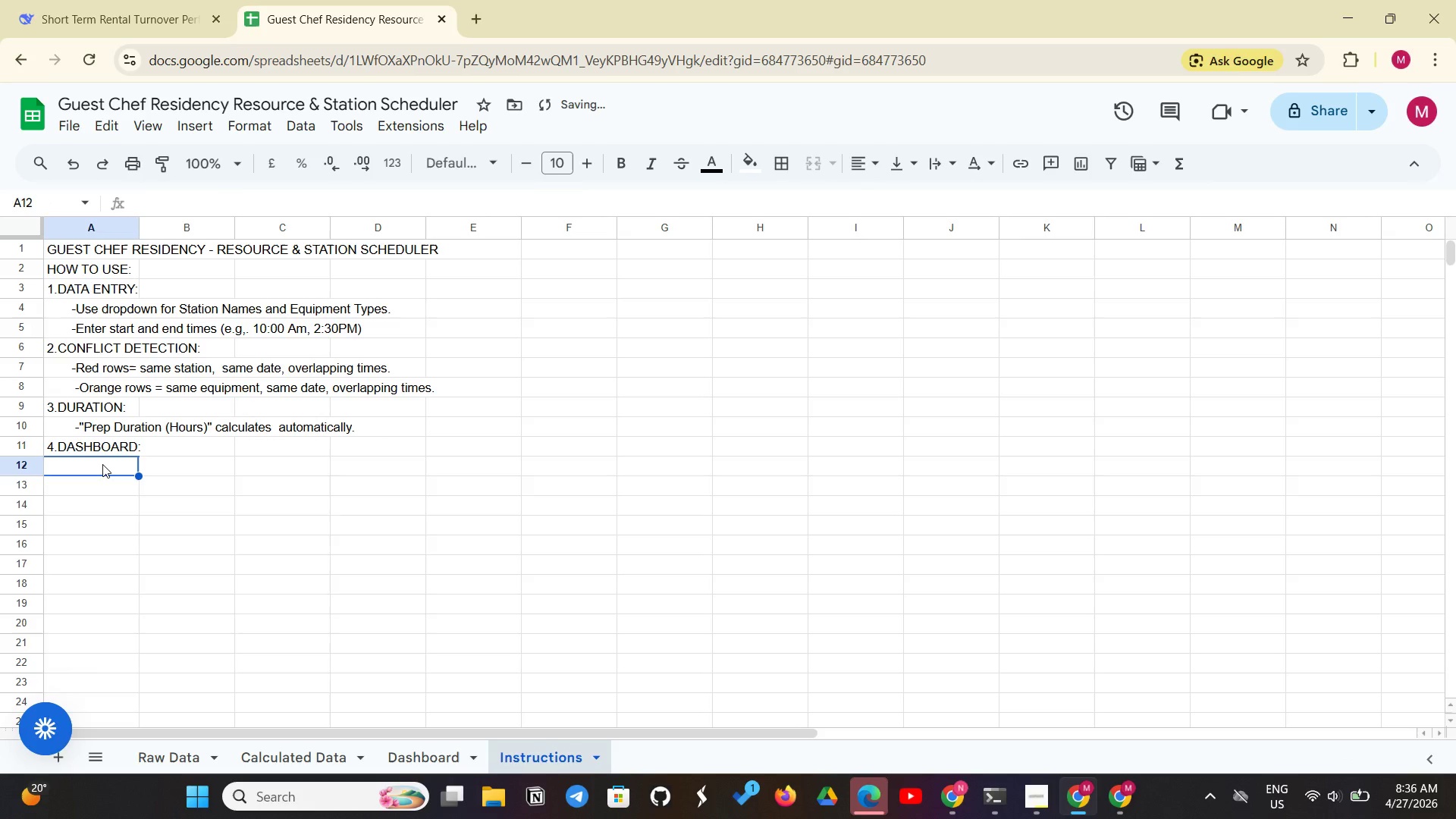 
type(        -Totak Residency Prep )
 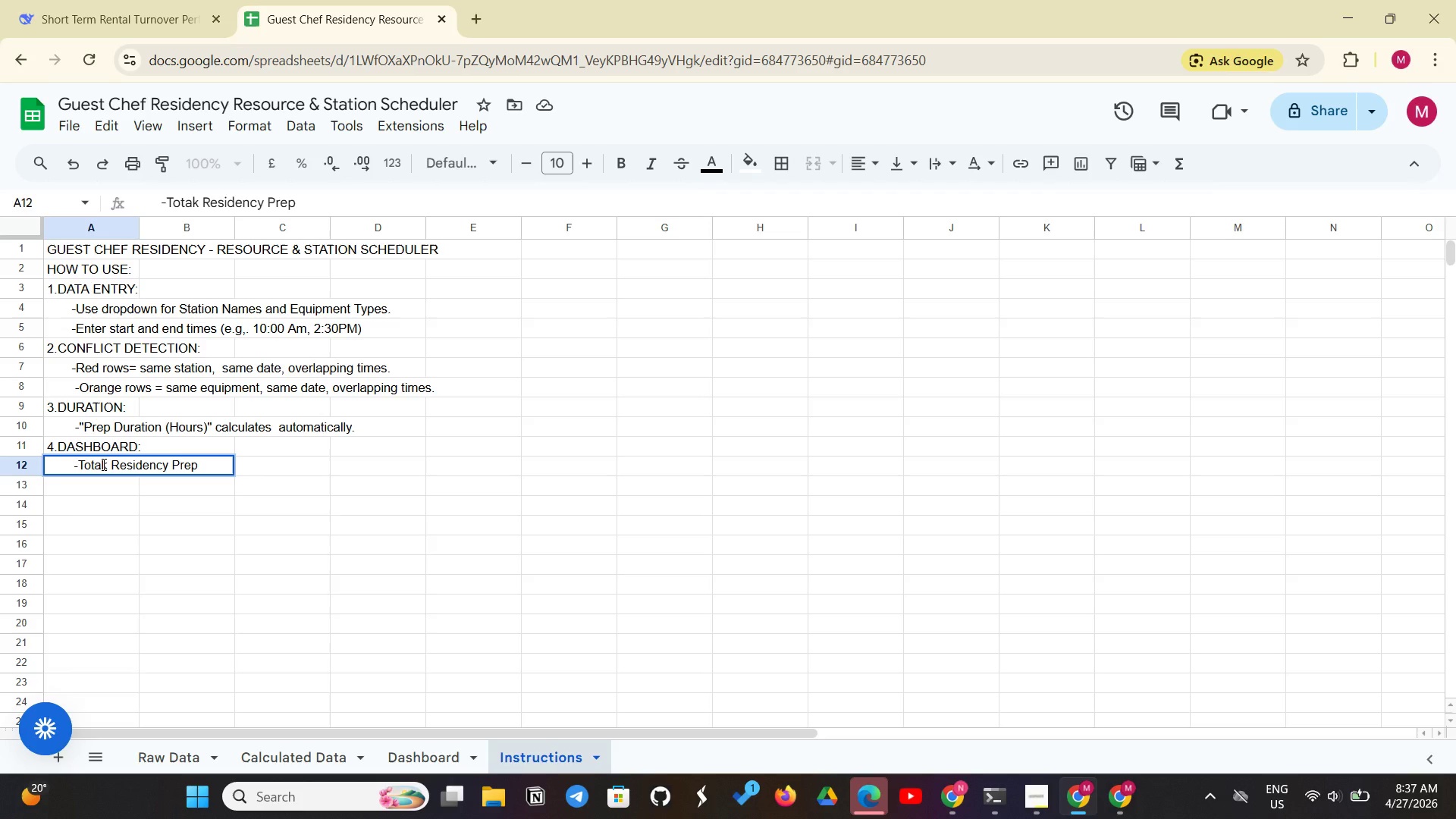 
type( Hours shows all event hours,)
key(Backspace)
type(.)
 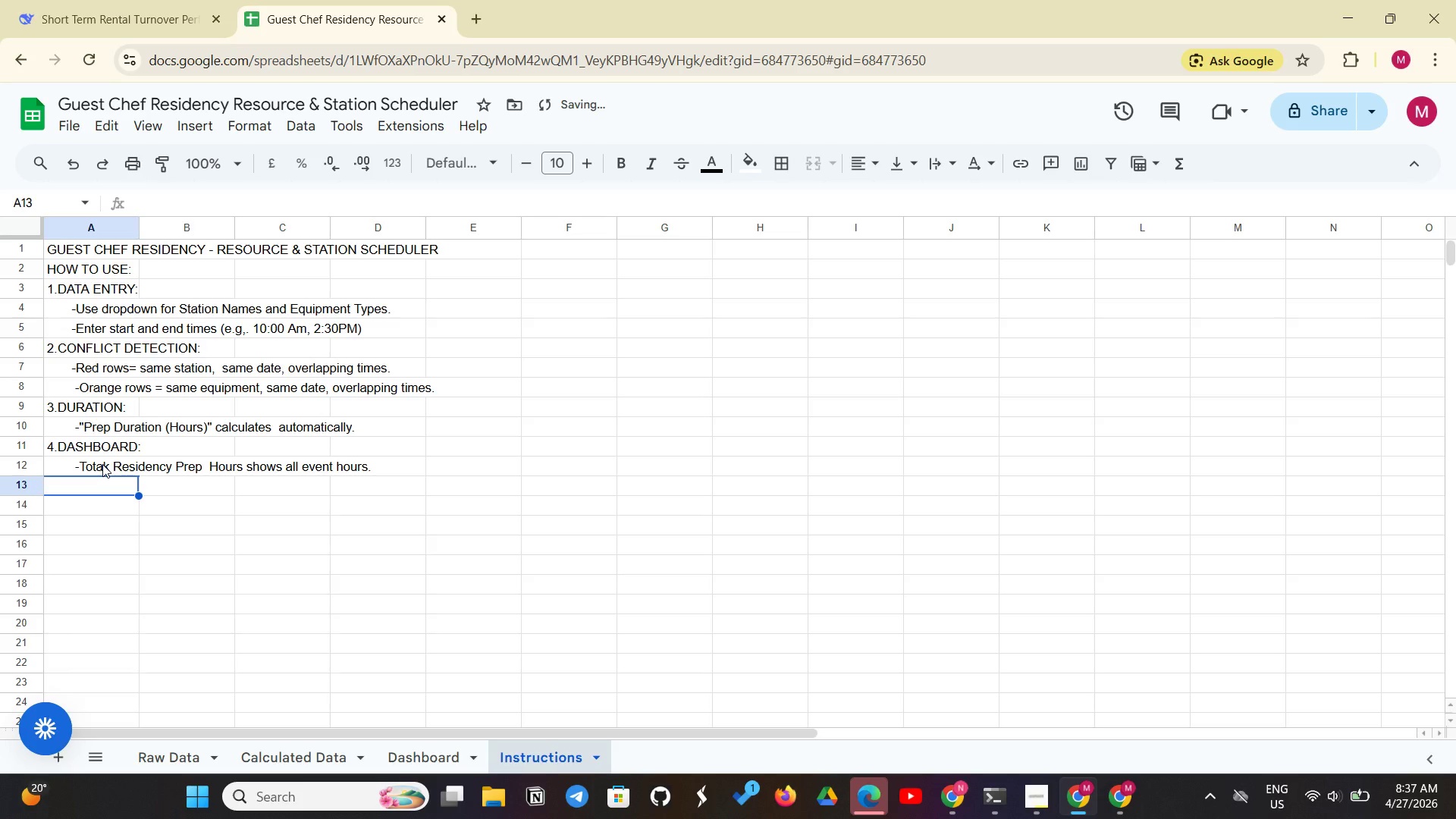 
 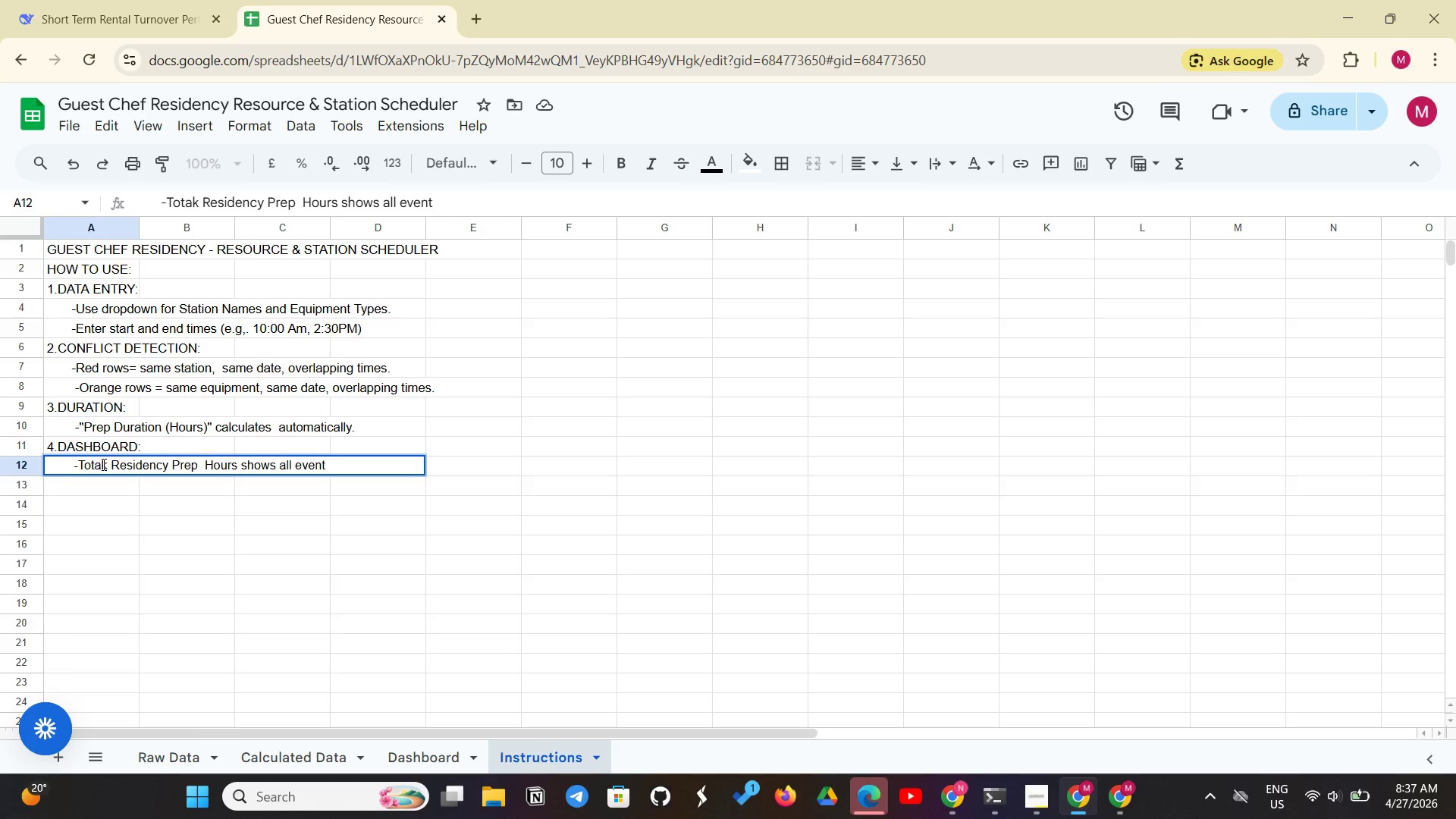 
key(Enter)
 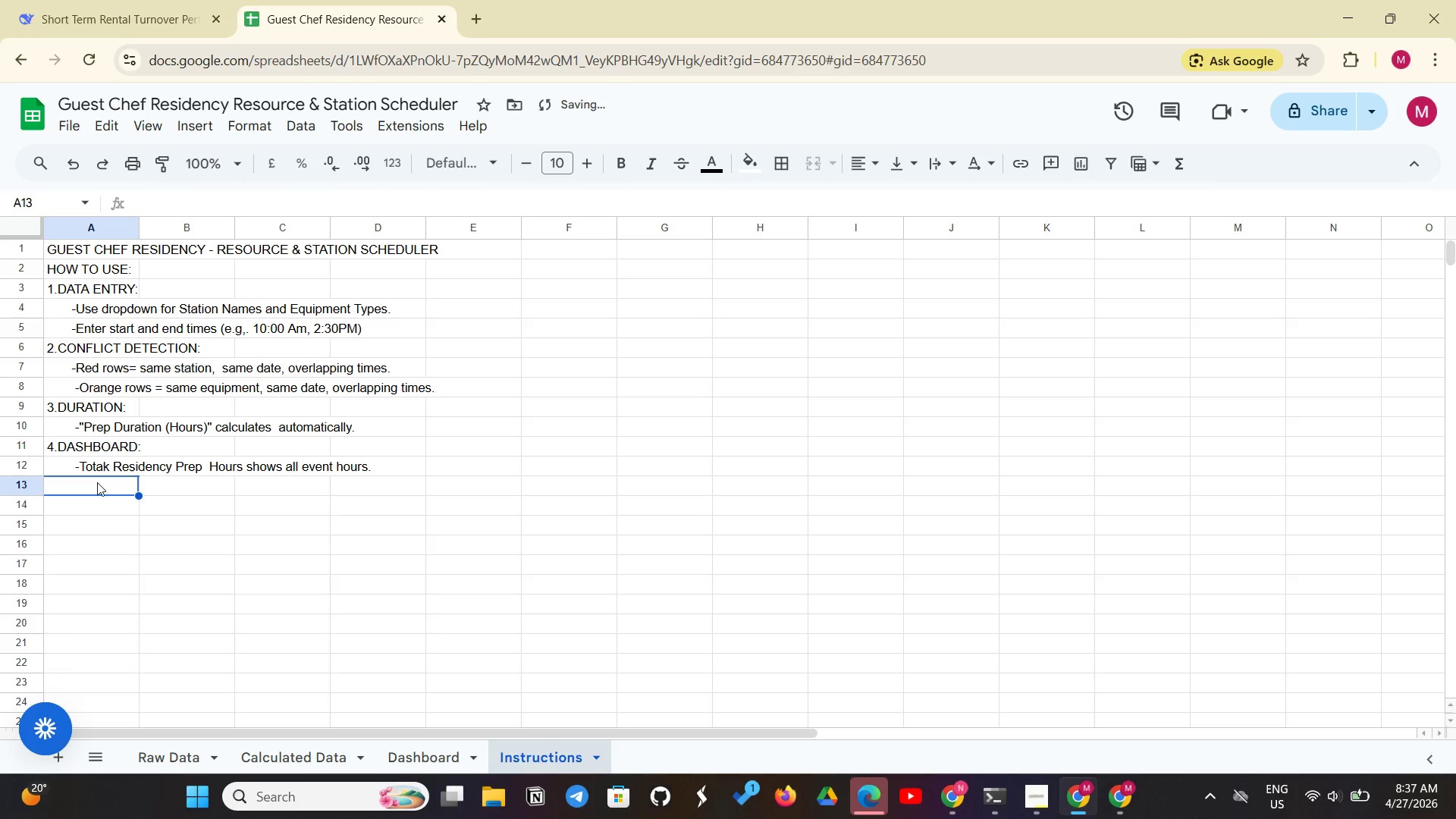 
key(Space)
 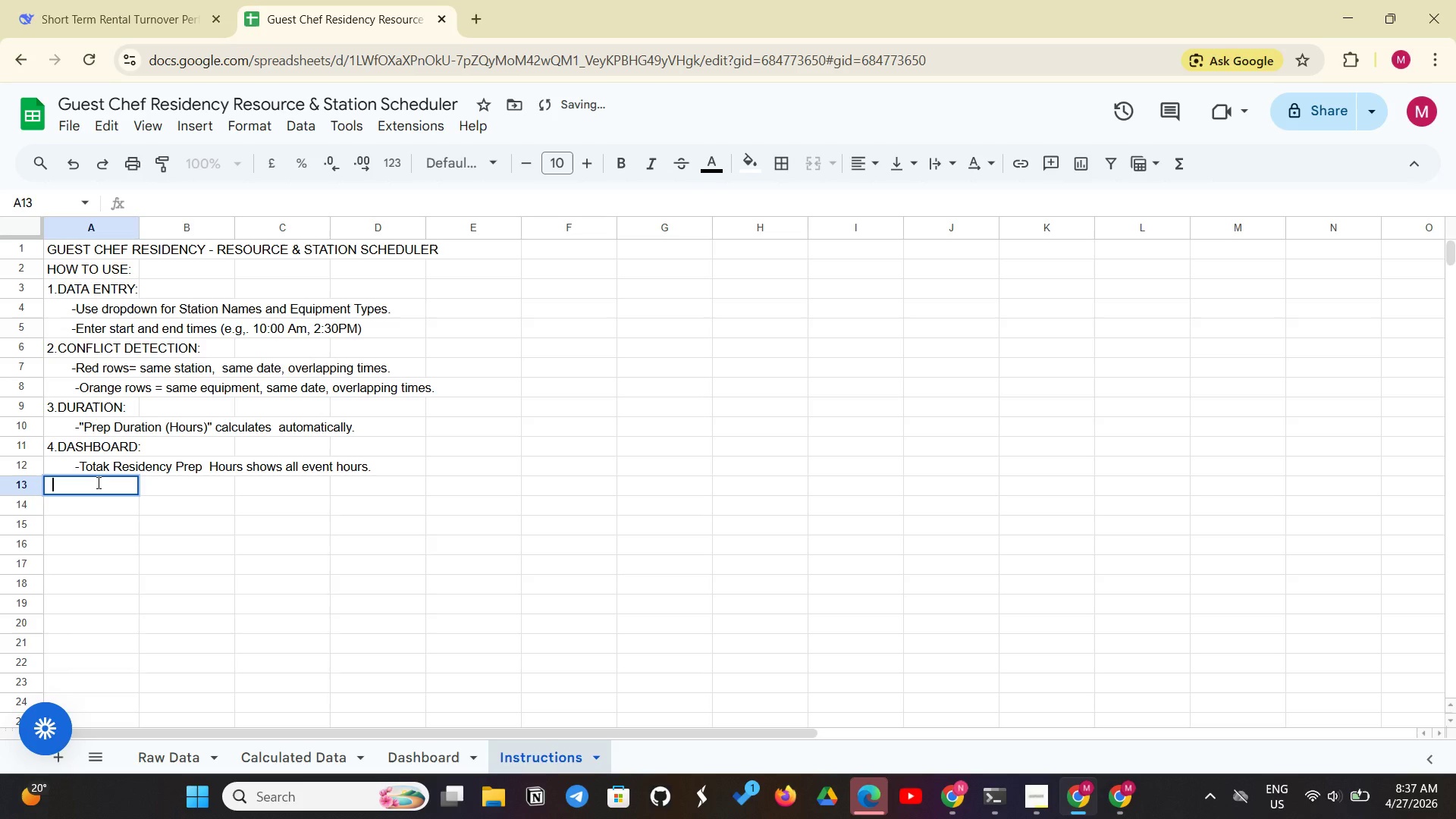 
key(Space)
 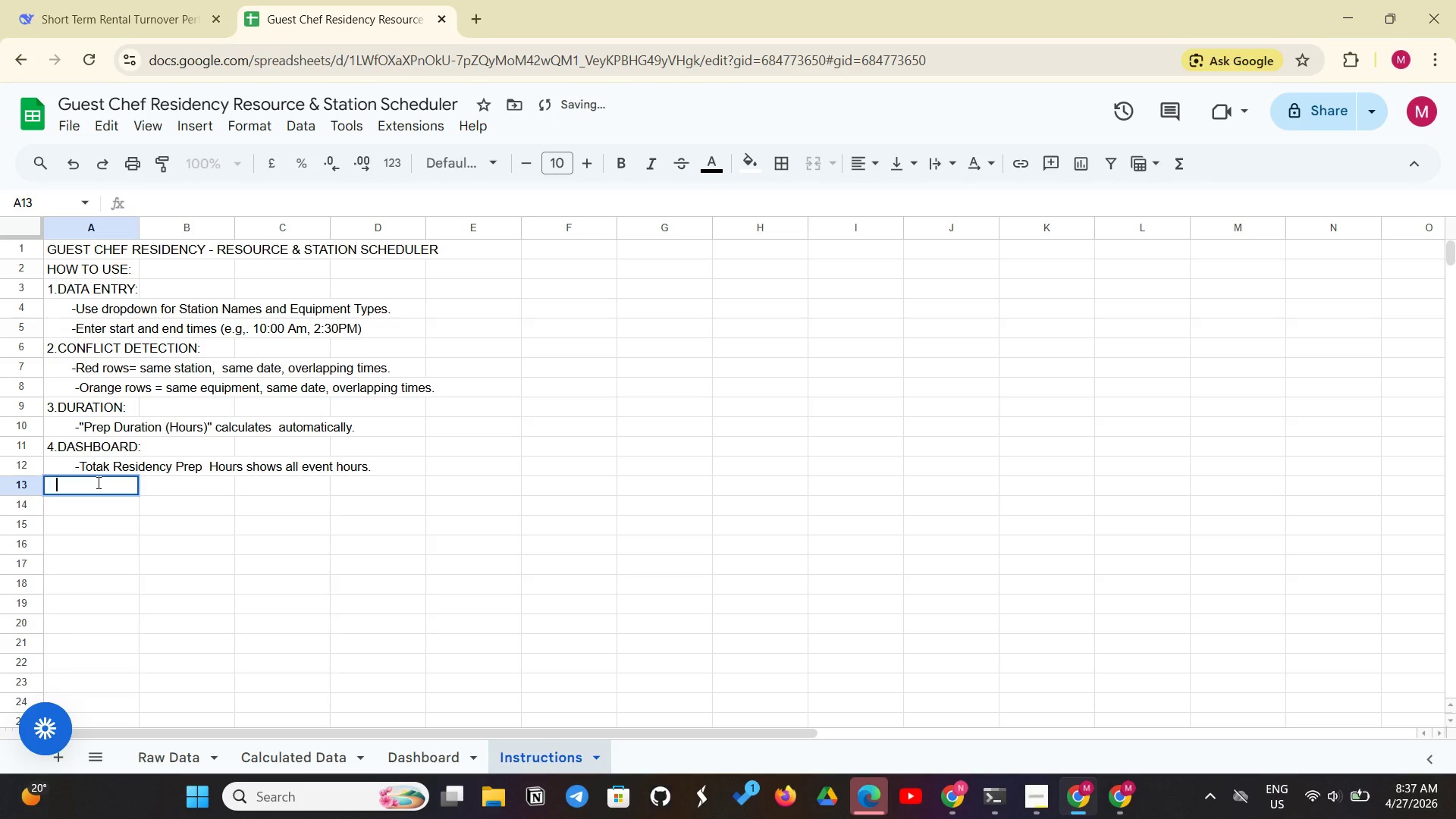 
key(Space)
 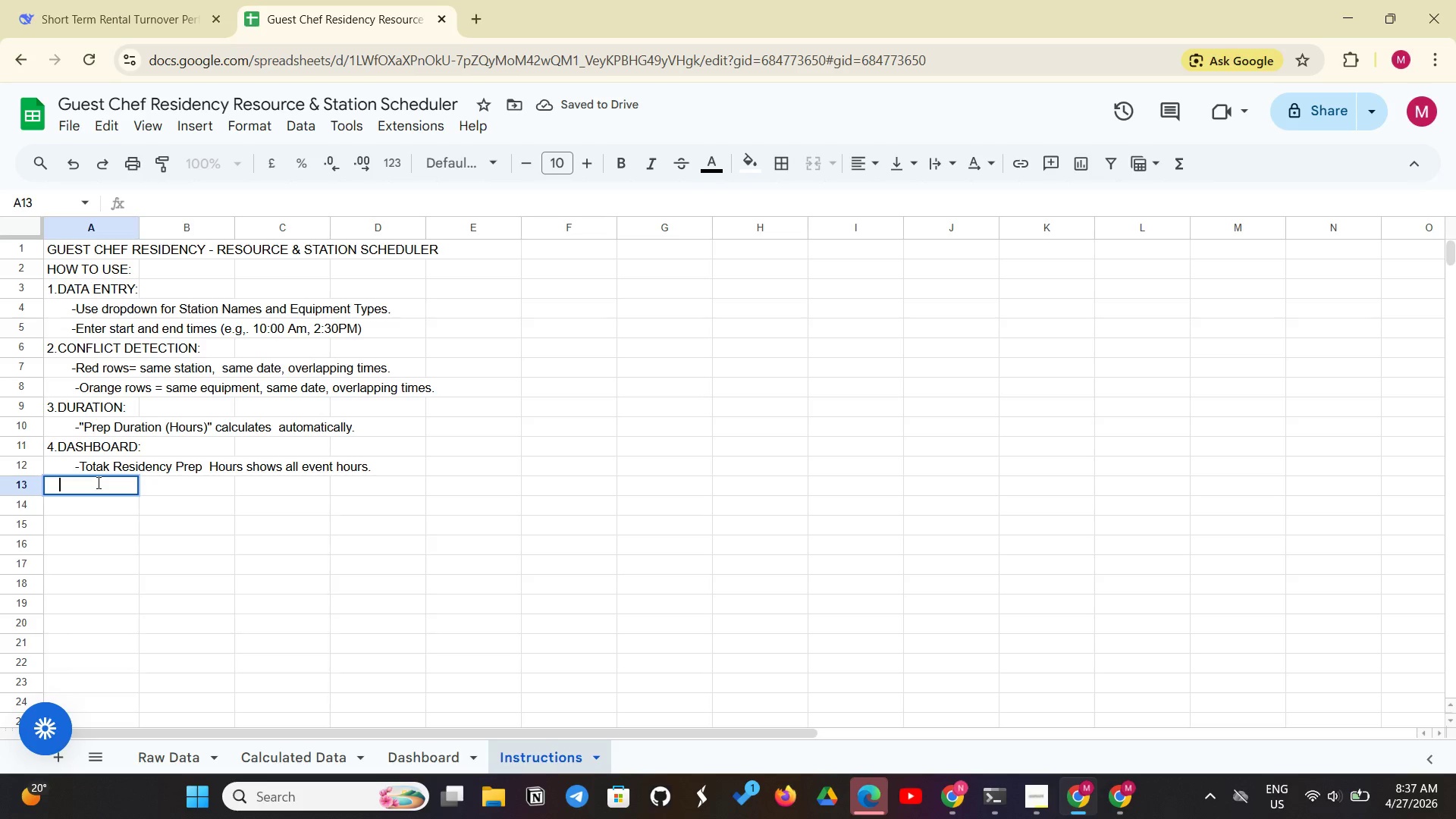 
key(Space)
 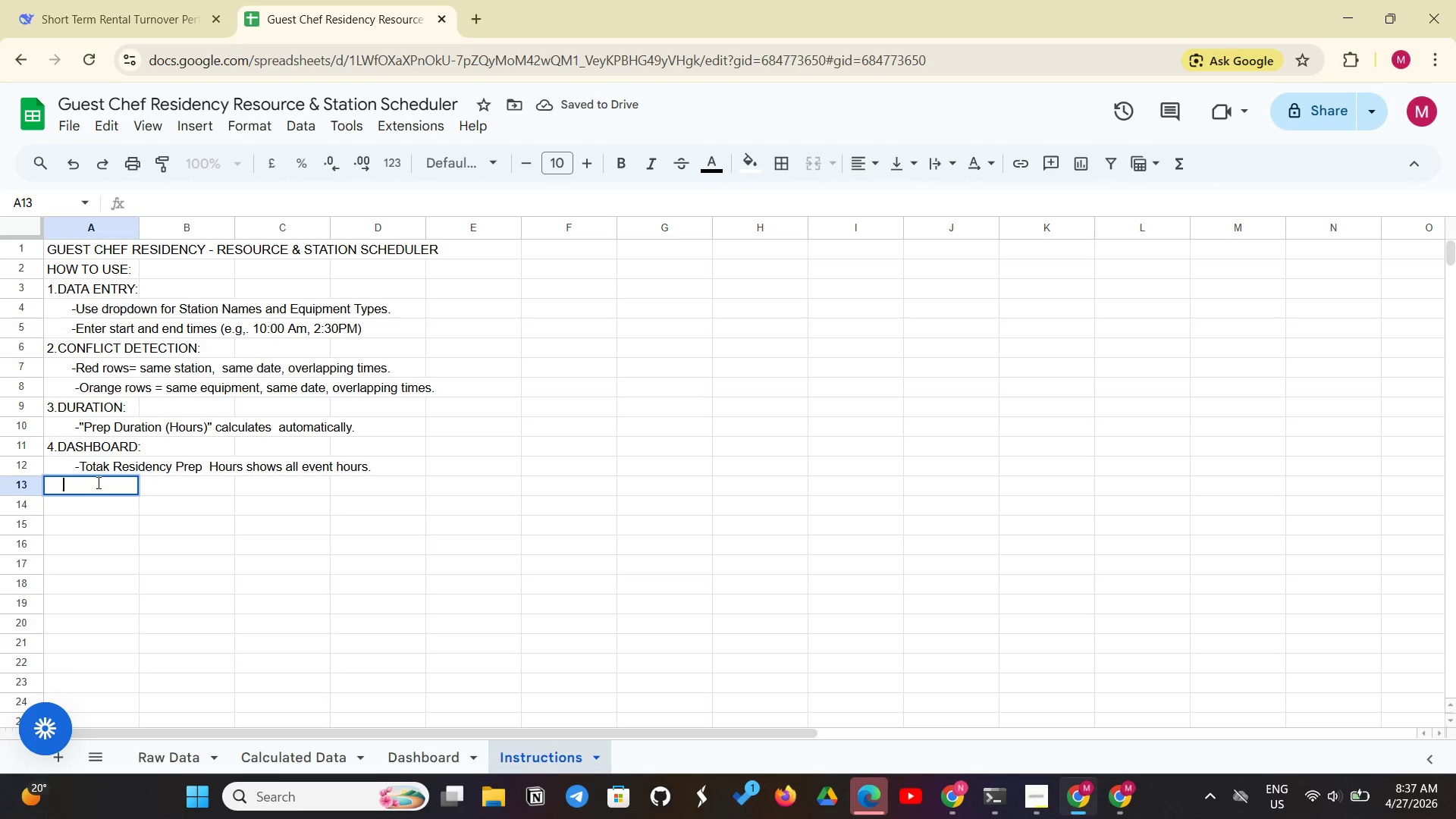 
key(Space)
 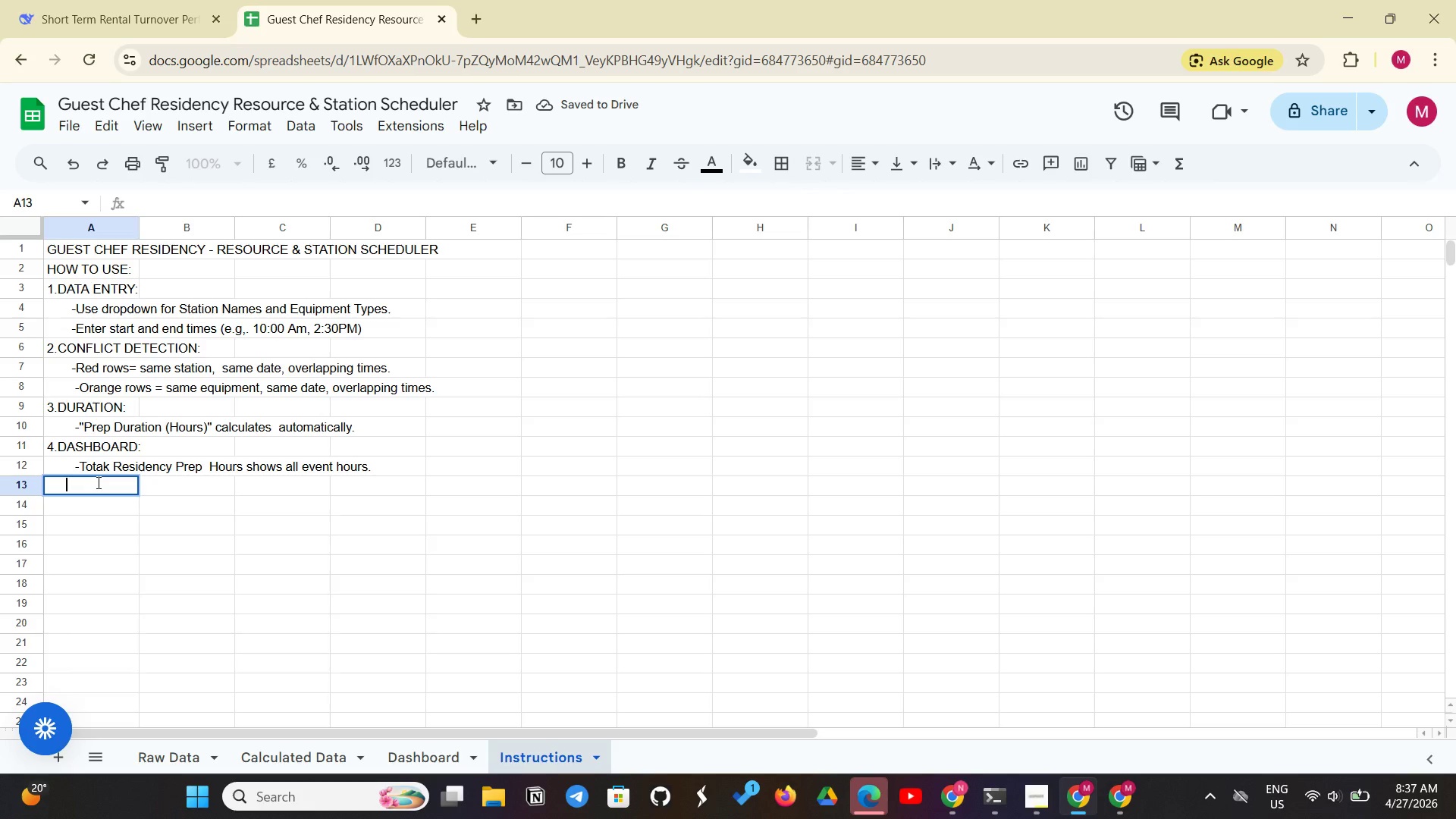 
key(Space)
 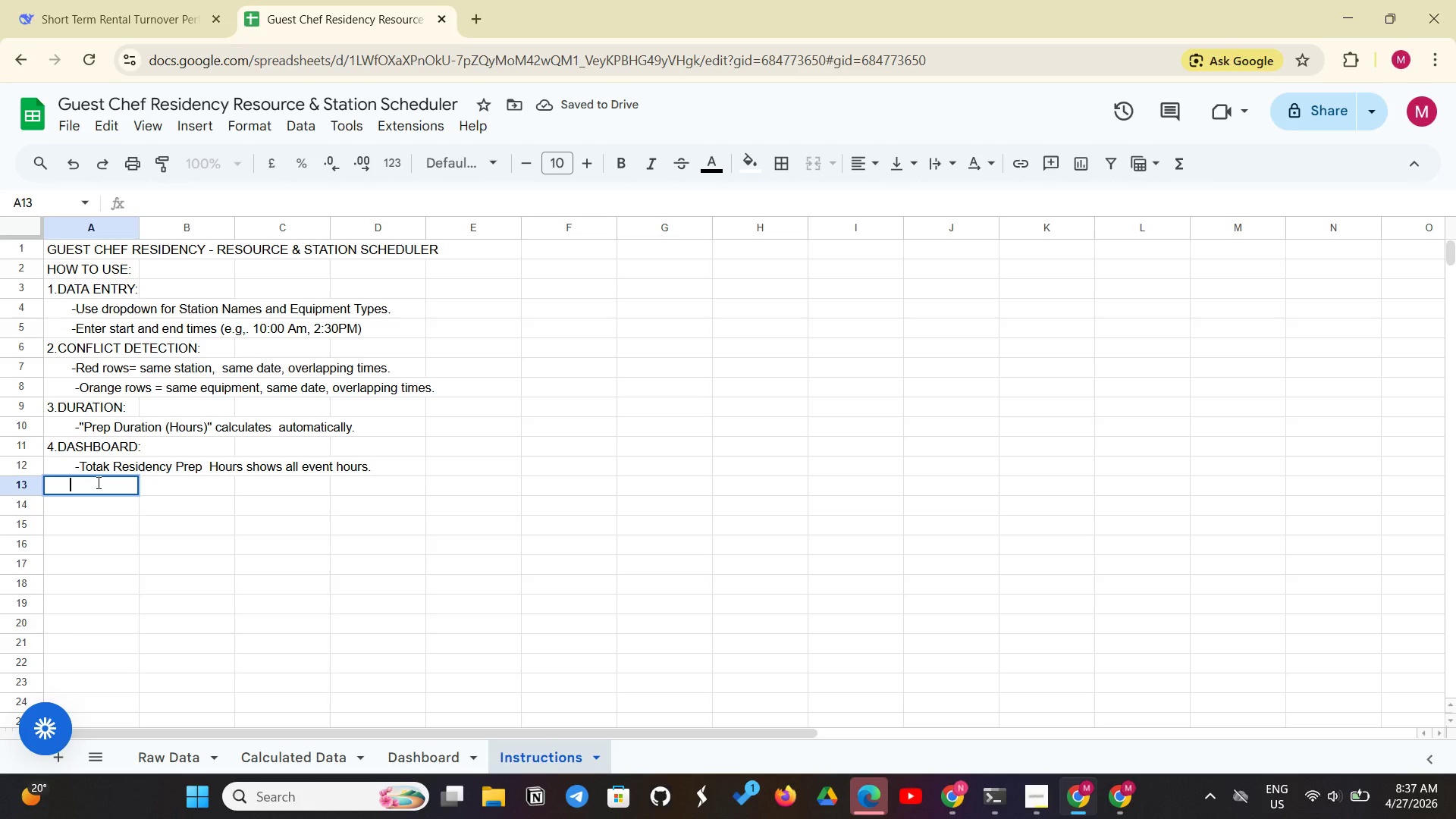 
key(Space)
 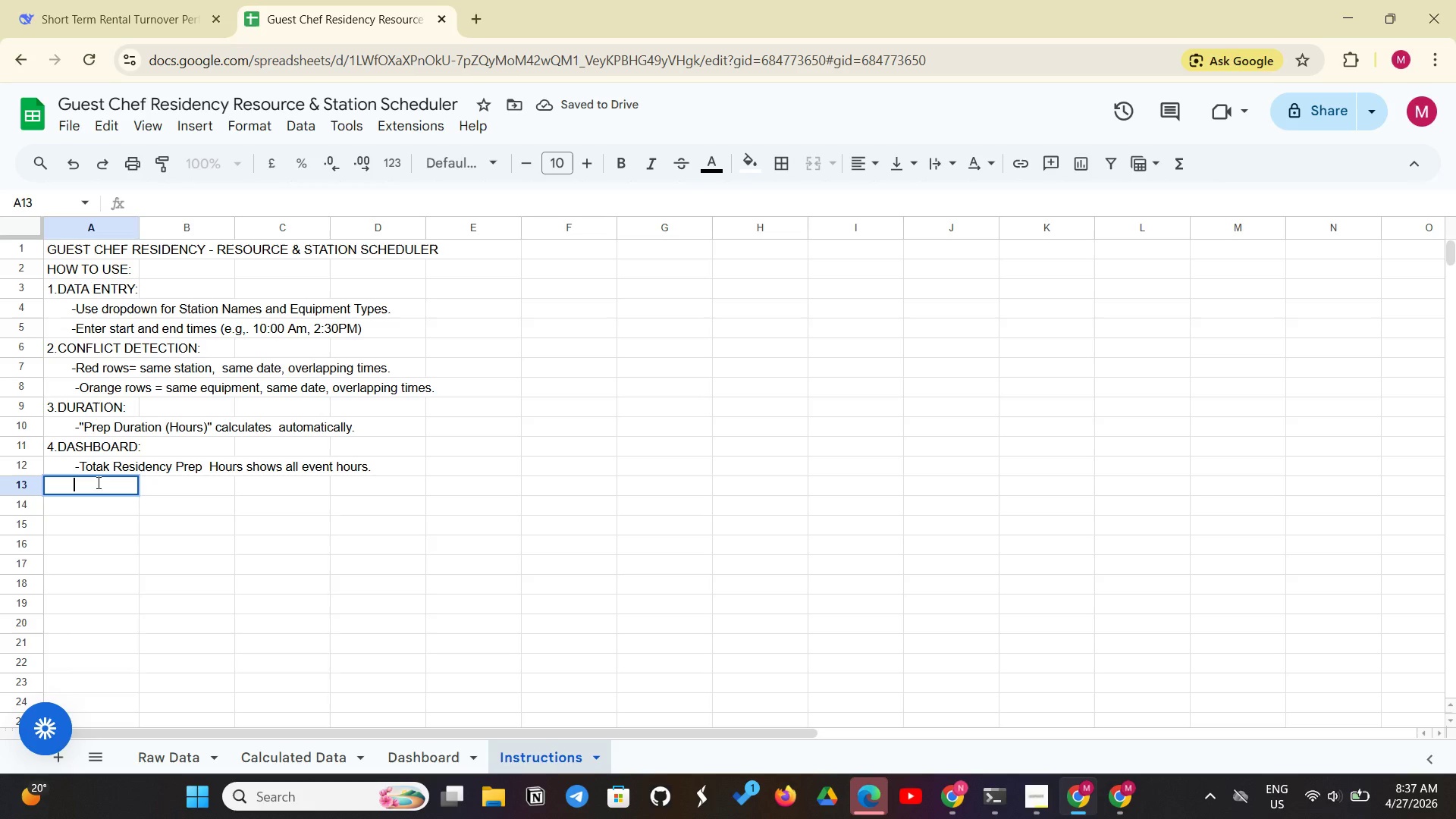 
key(Space)
 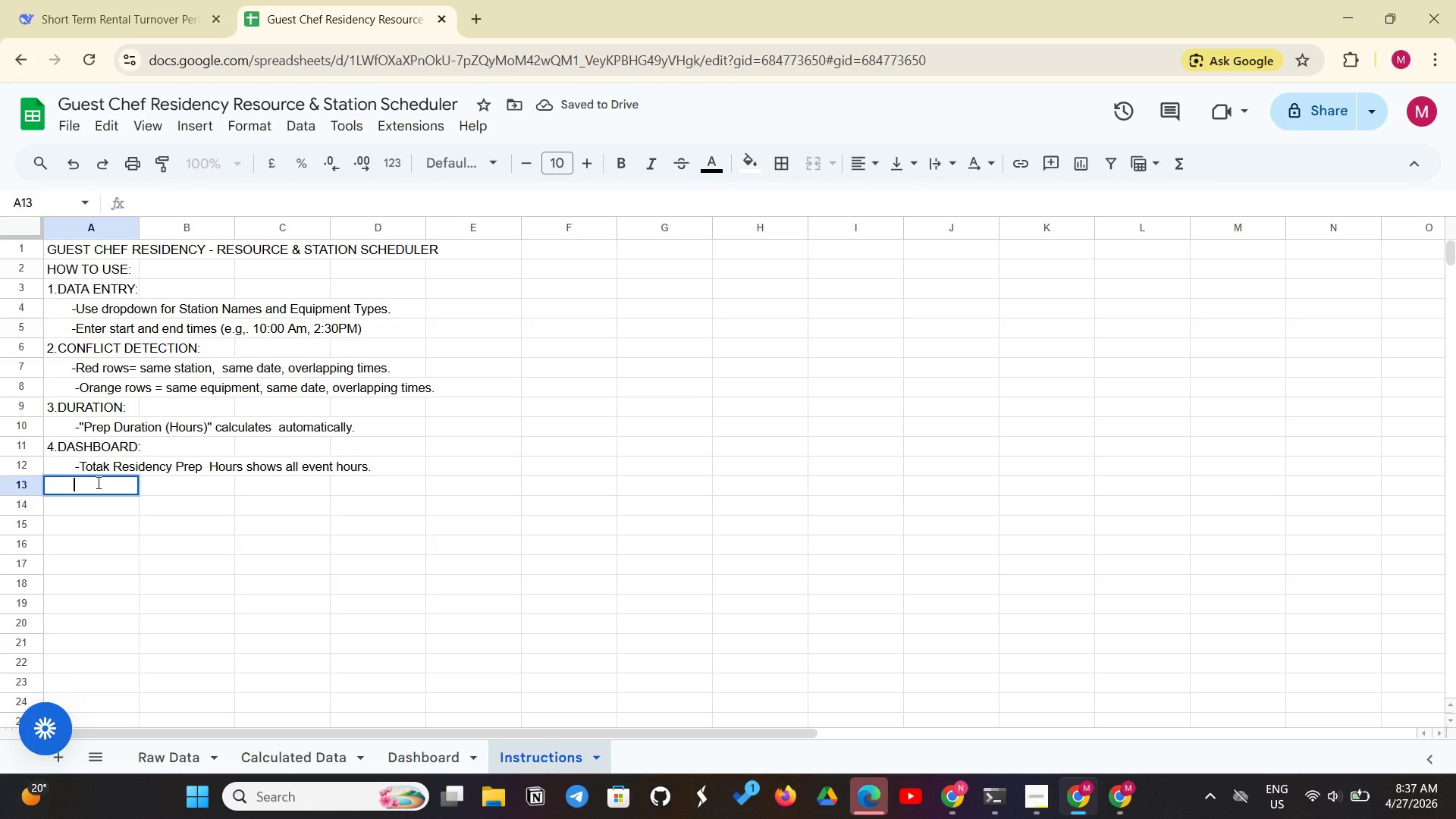 
key(Space)
 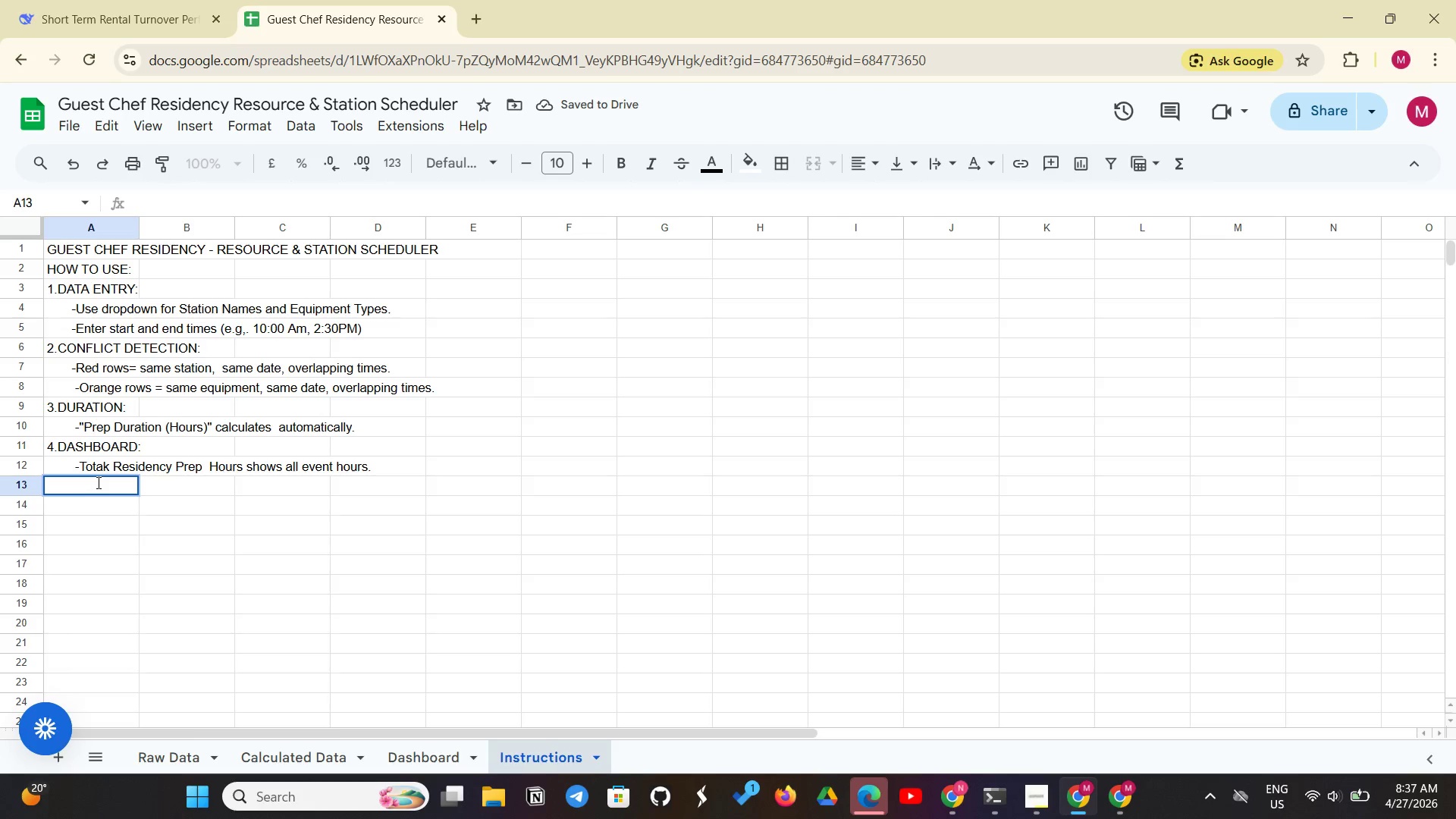 
key(Backspace)
 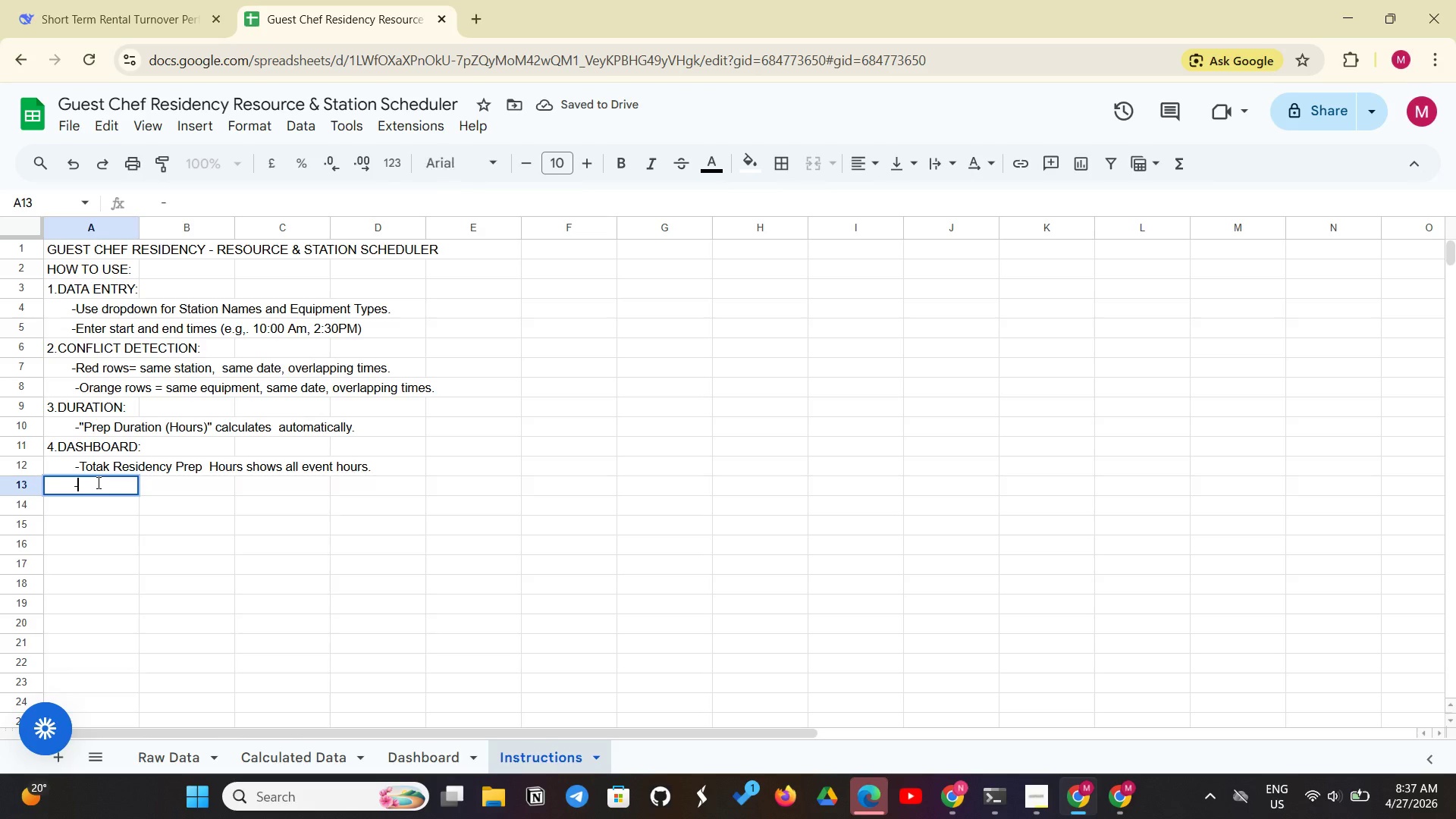 
key(Minus)
 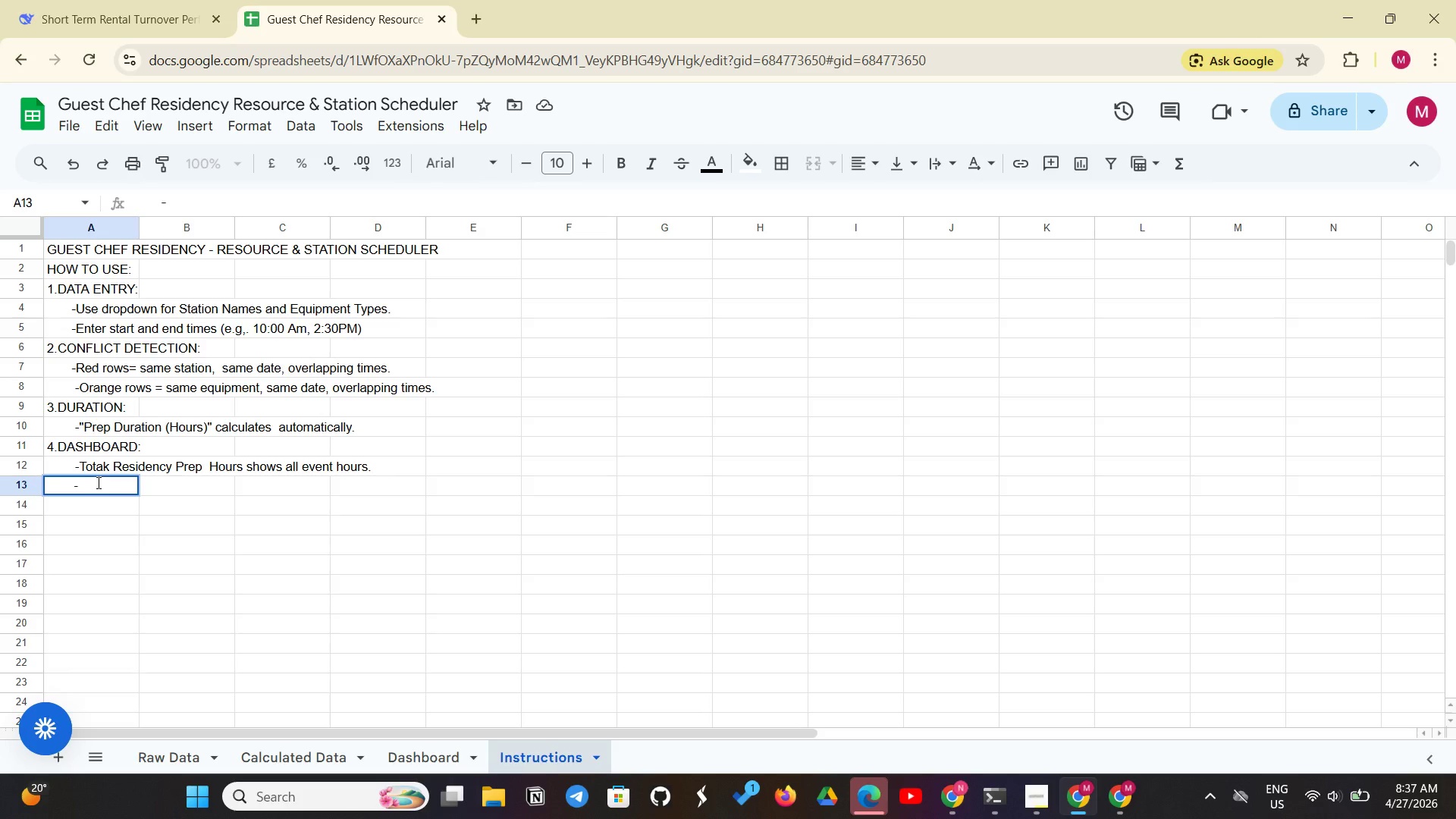 
type(Bar chart )
 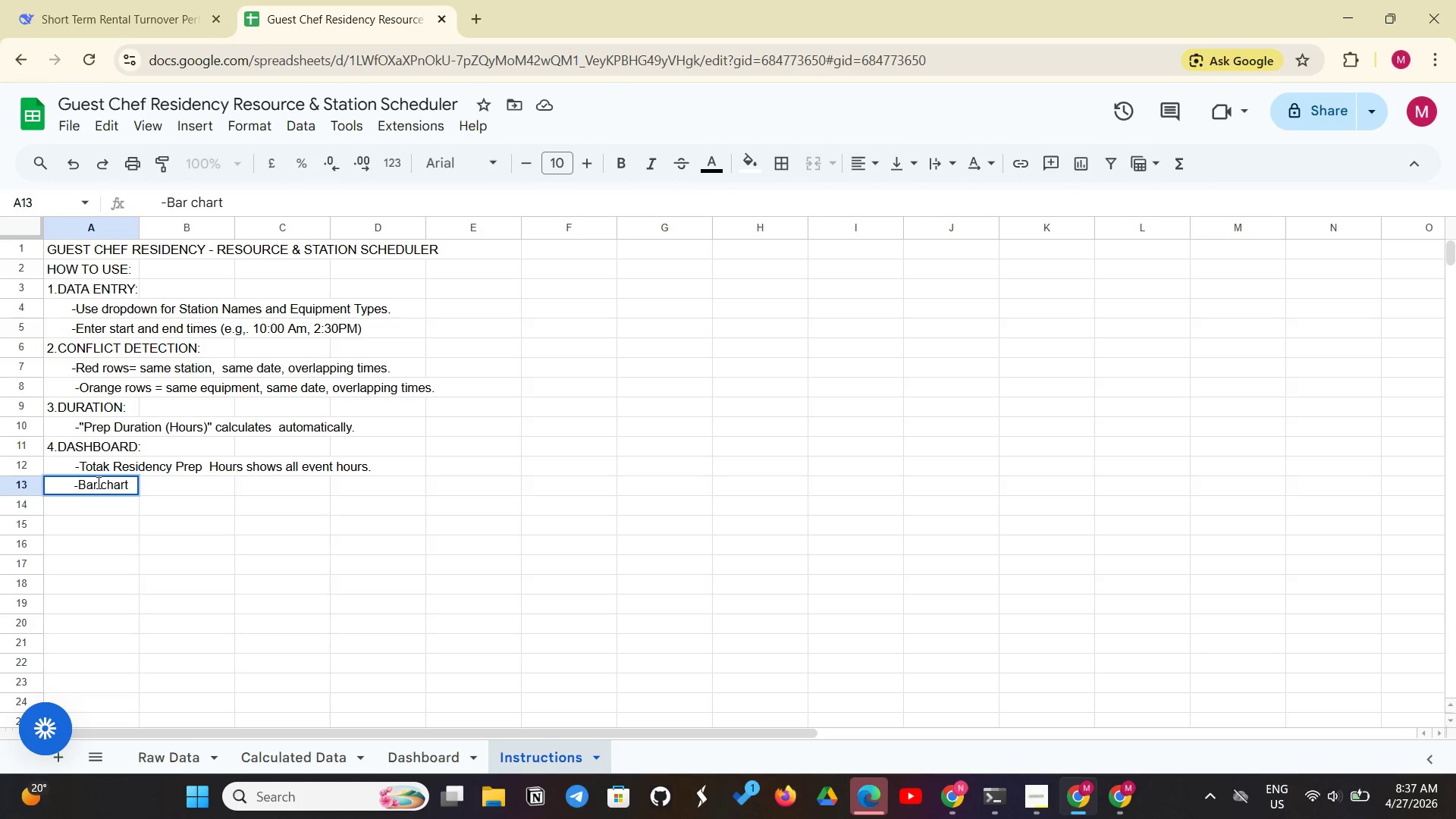 
wait(8.02)
 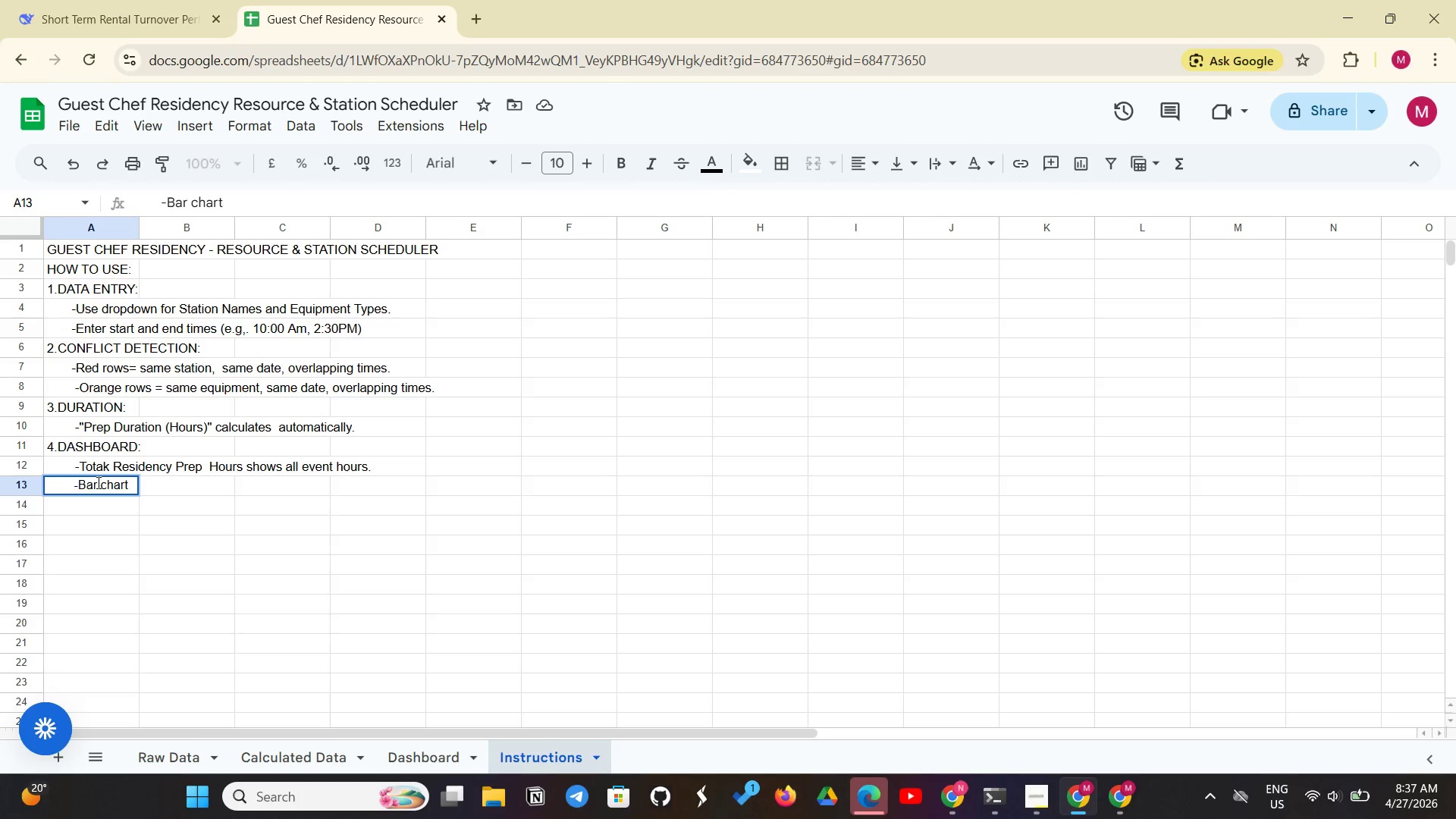 
type( shows prep hours by station,)
key(Backspace)
type(.)
 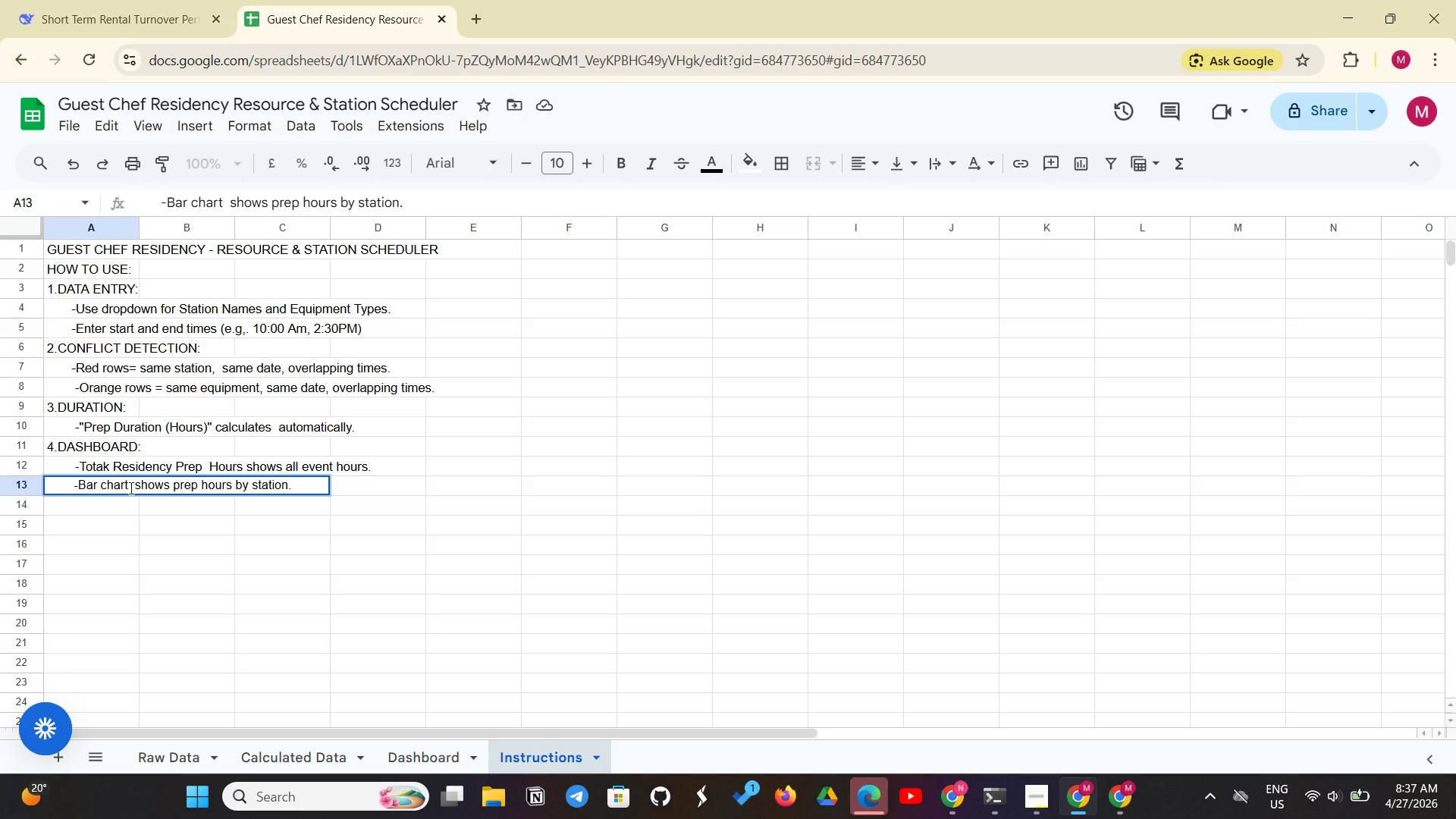 
key(Enter)
 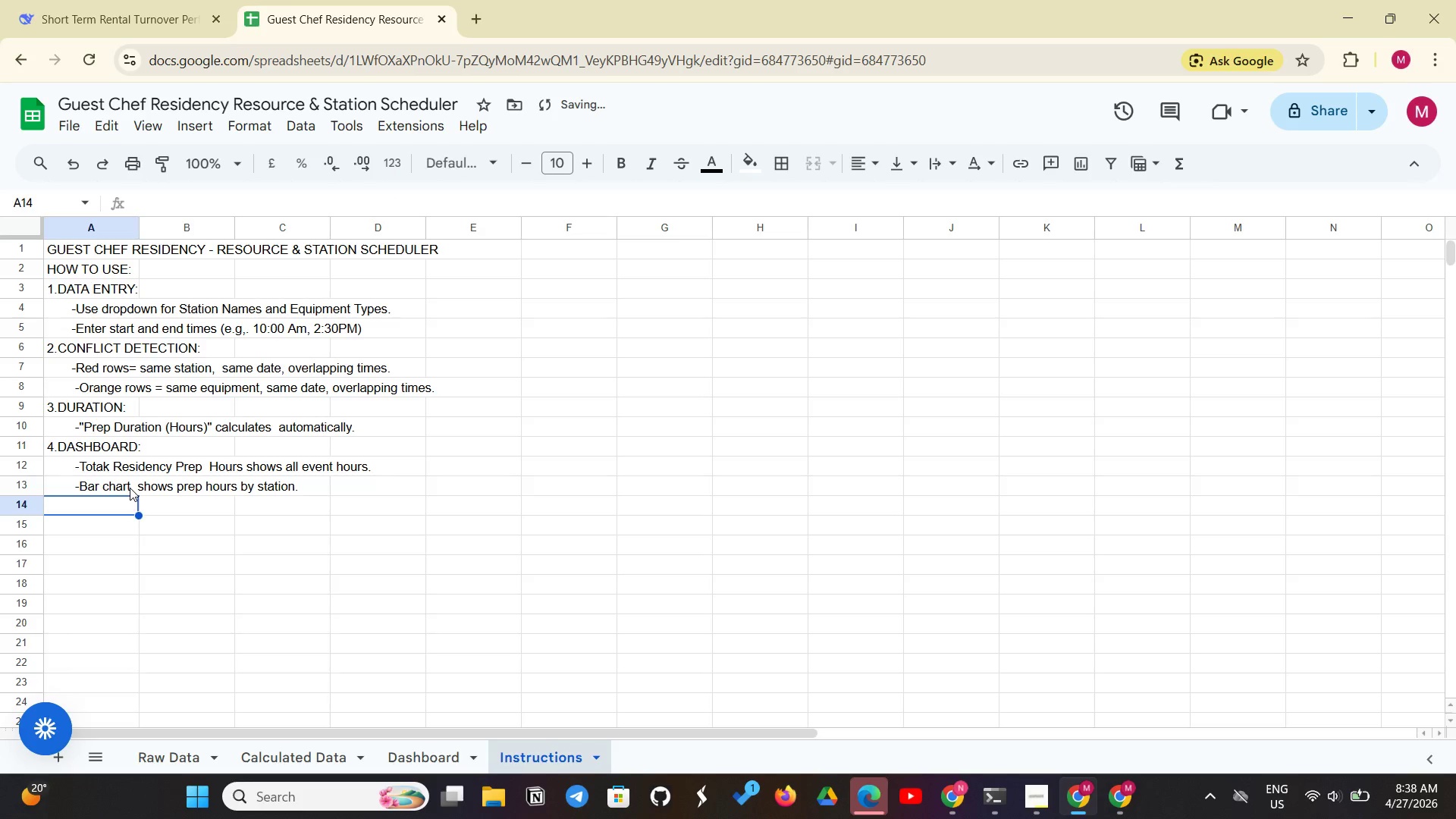 
type(        -Equipment usage table shows which ool)
key(Backspace)
key(Backspace)
key(Backspace)
type(tools are booked most often )
key(Backspace)
type(.)
 